 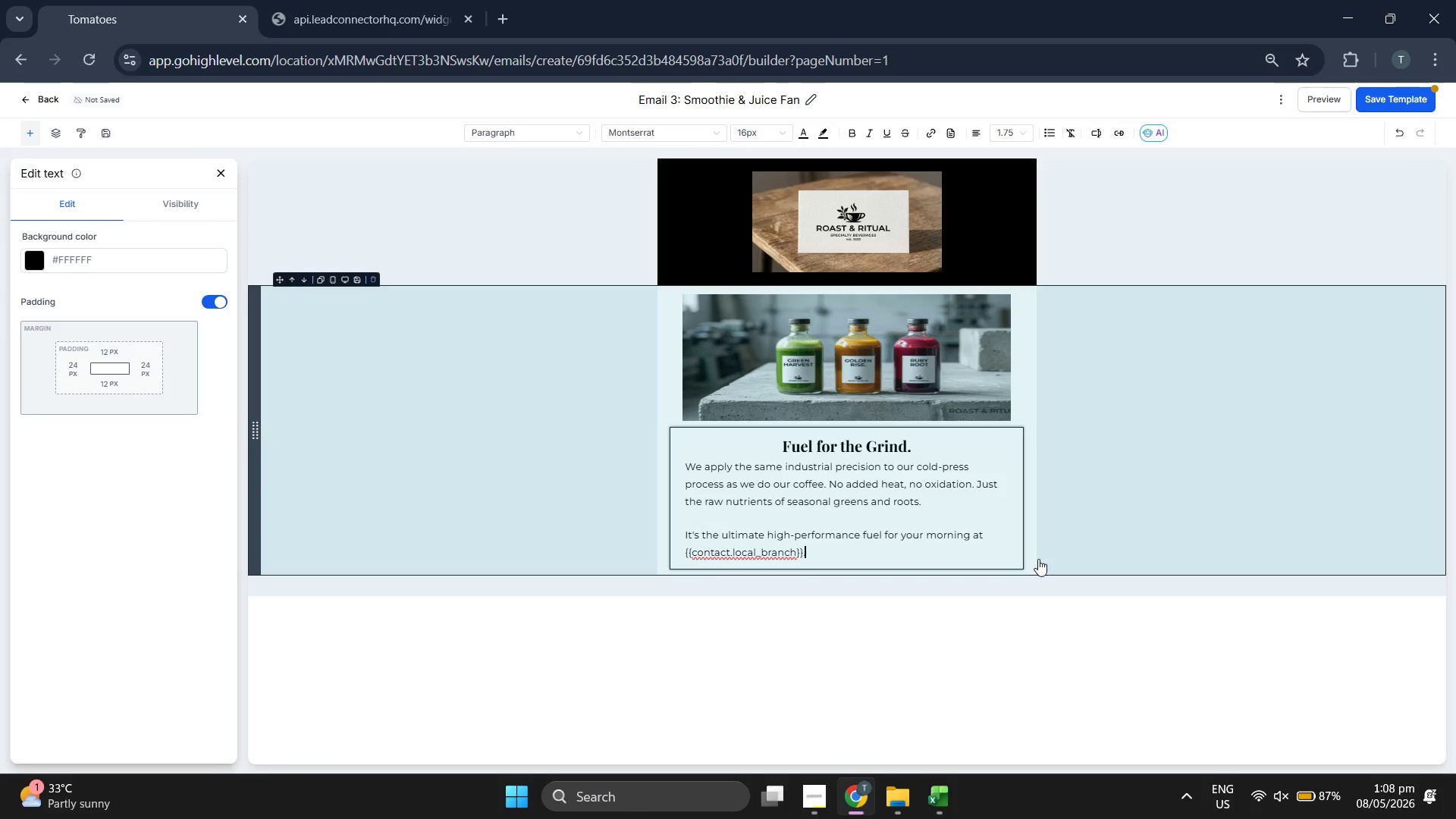 
left_click([1388, 93])
 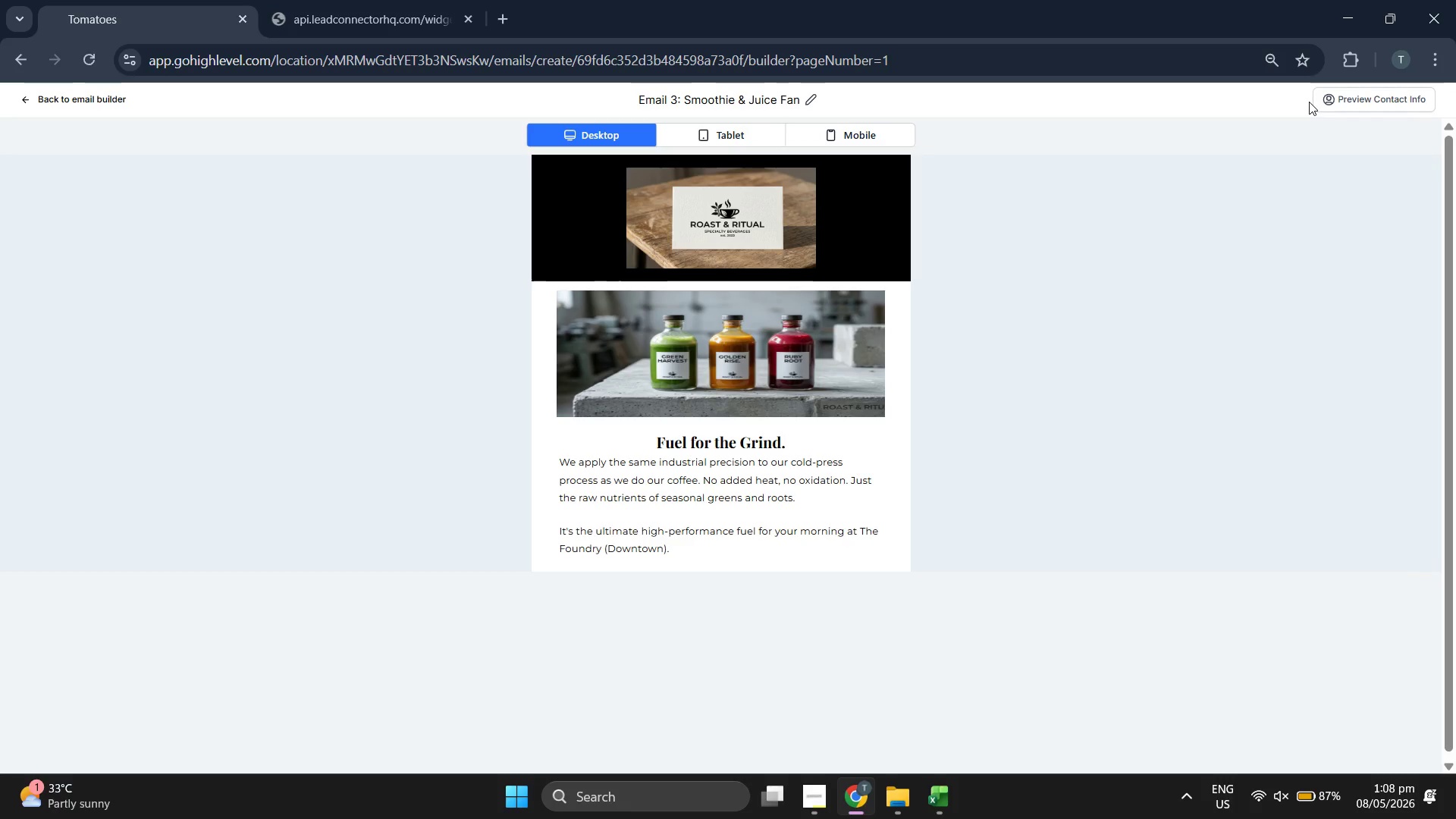 
wait(7.39)
 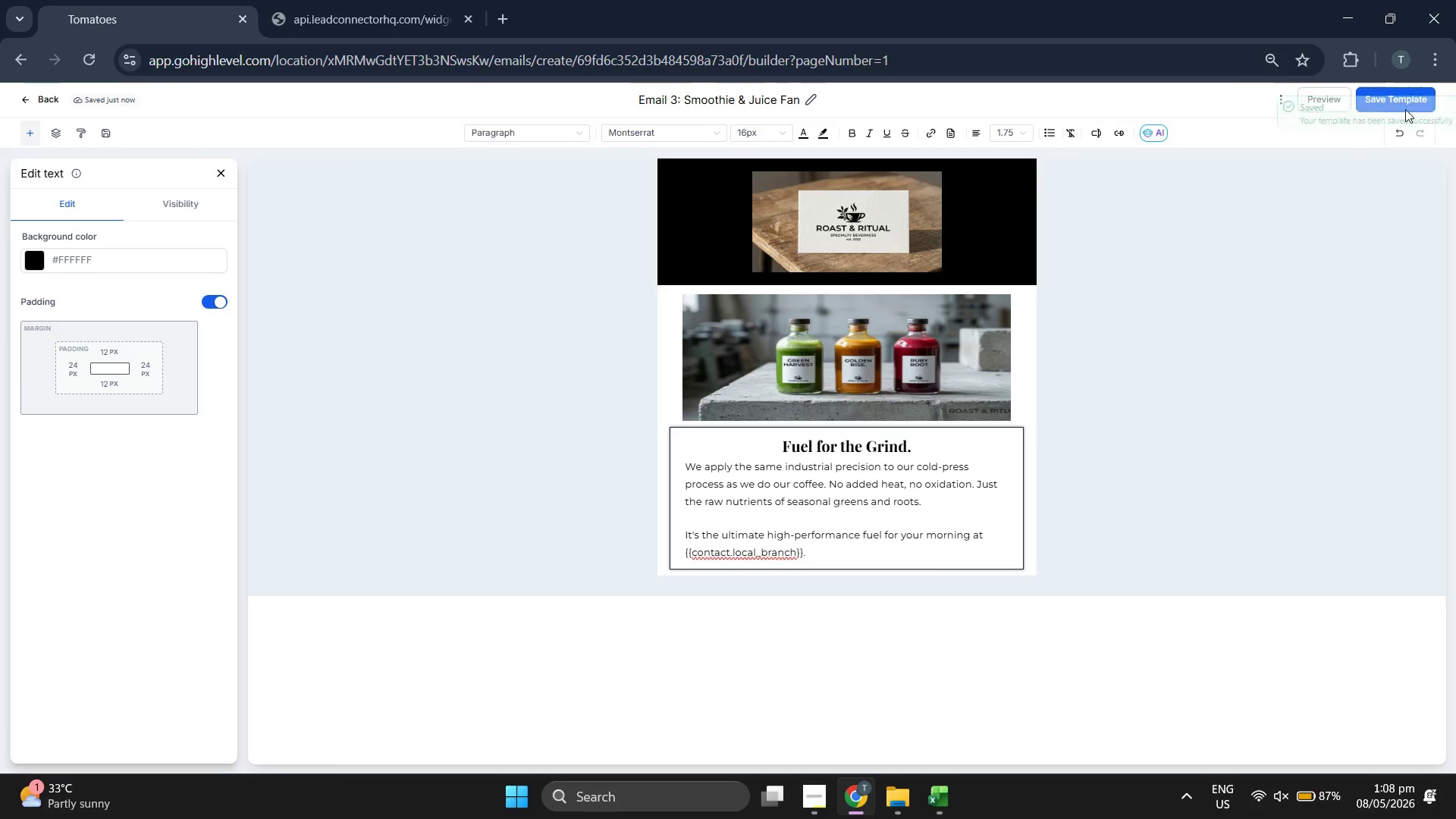 
left_click([872, 128])
 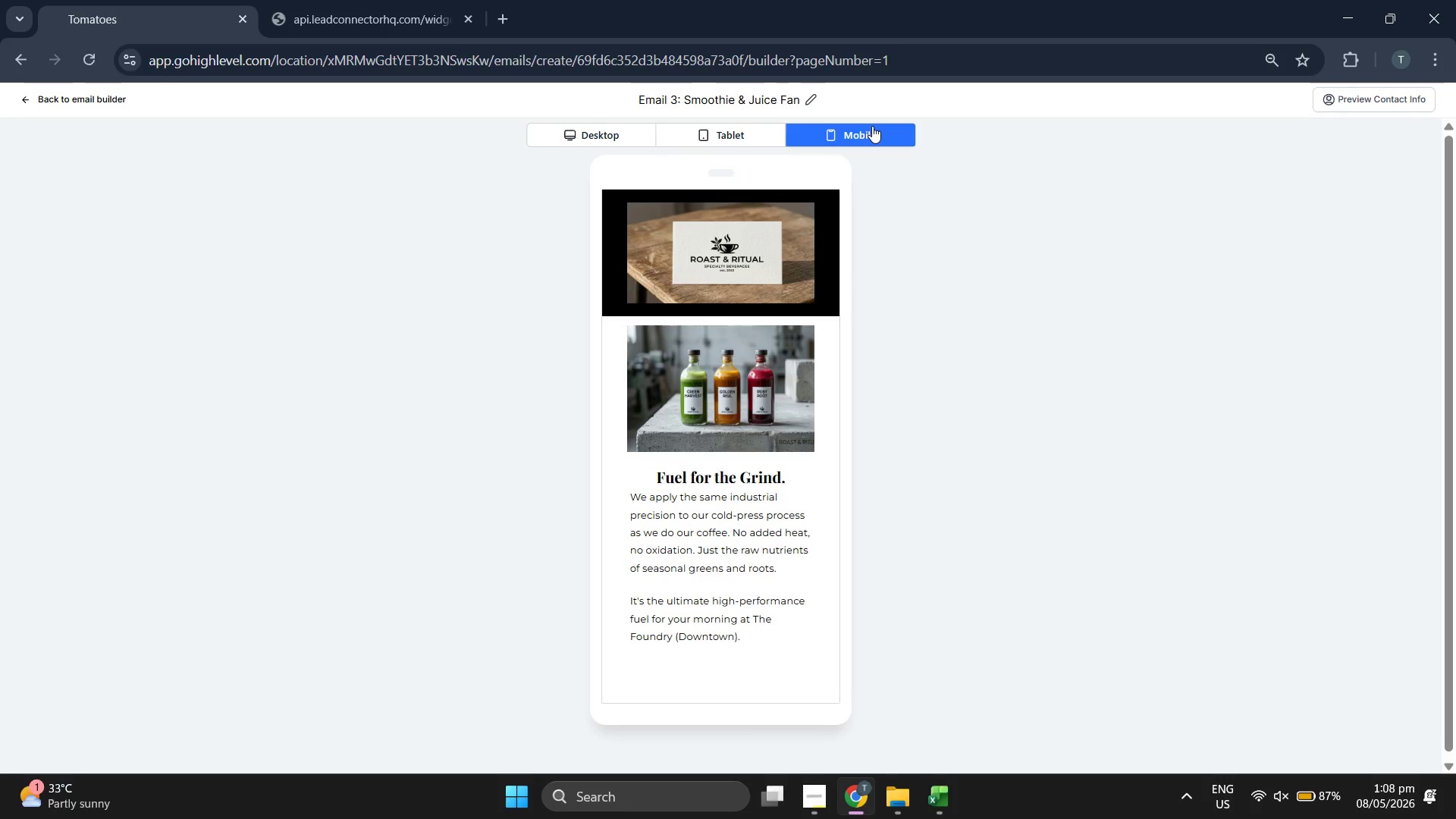 
left_click([746, 139])
 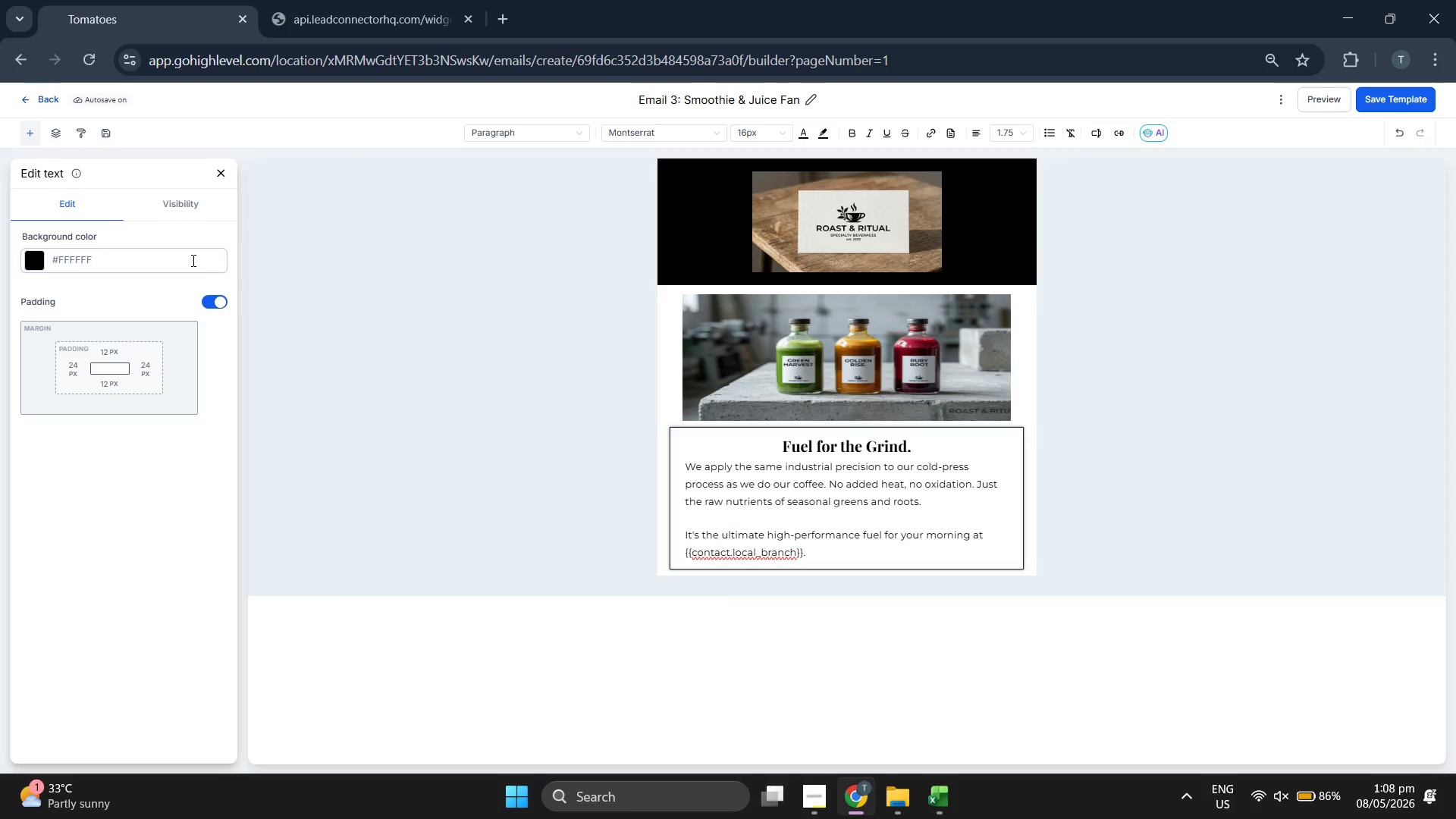 
wait(7.17)
 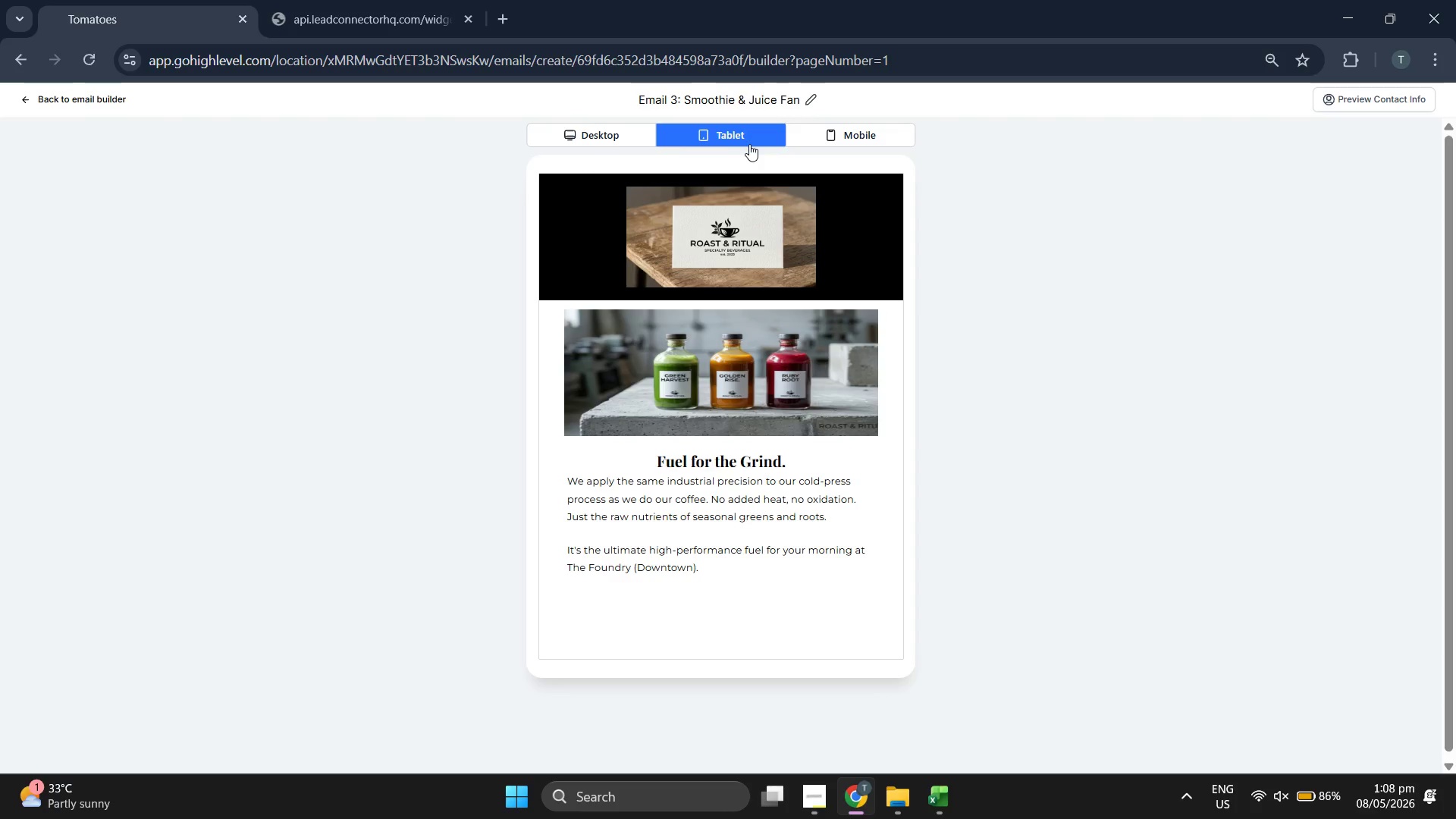 
left_click([215, 170])
 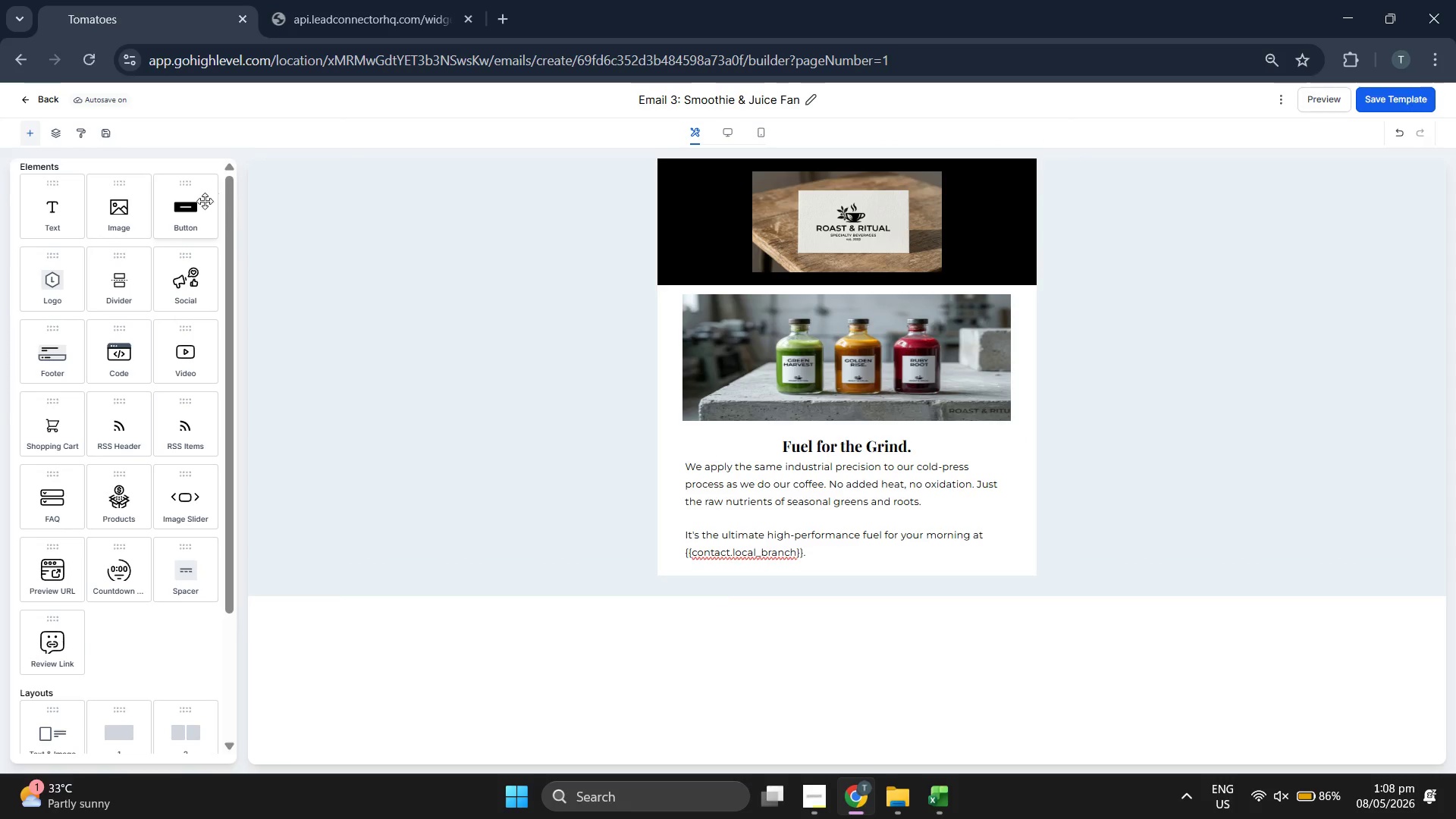 
left_click_drag(start_coordinate=[190, 209], to_coordinate=[785, 554])
 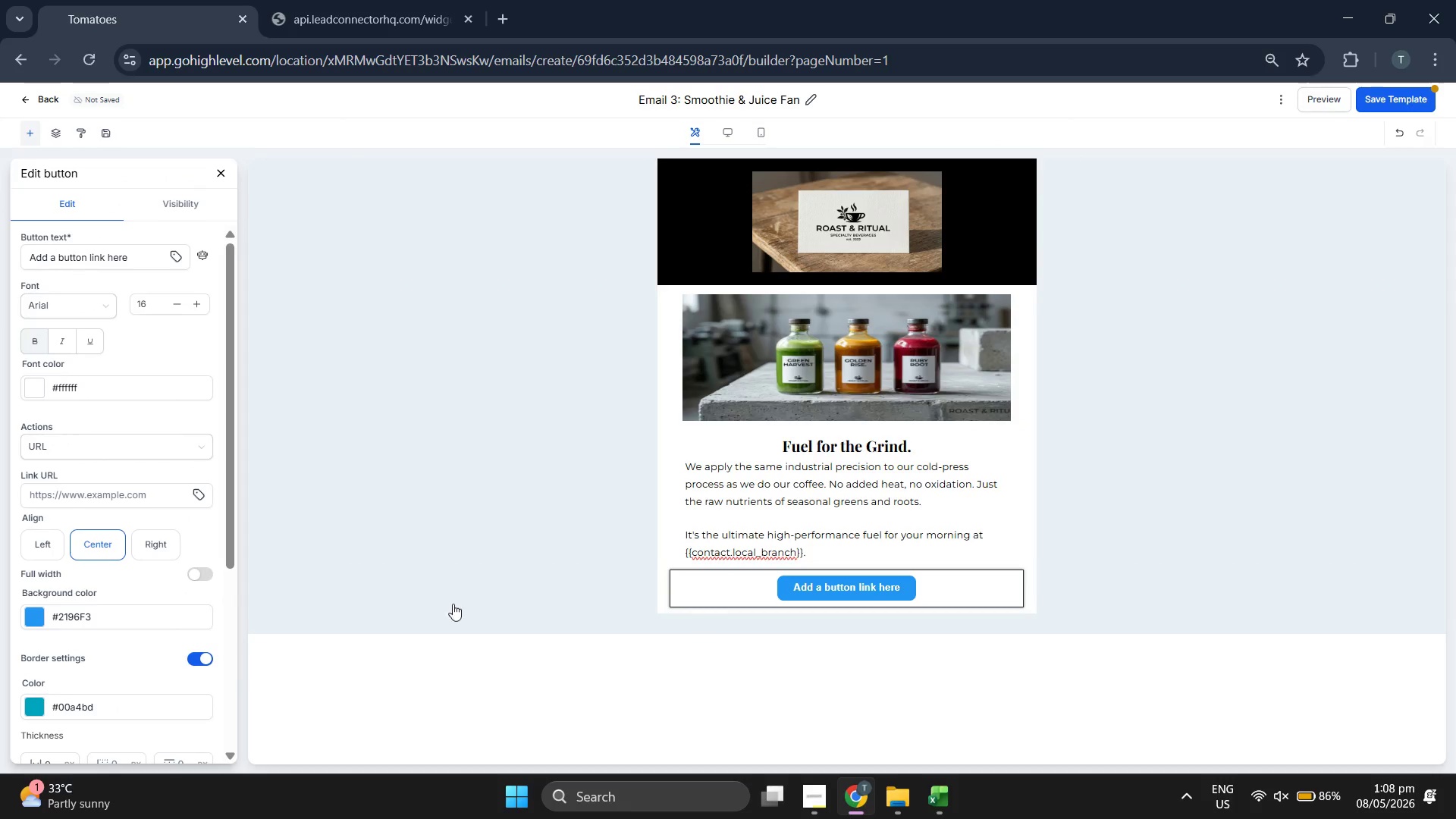 
scroll: coordinate [199, 532], scroll_direction: down, amount: 4.0
 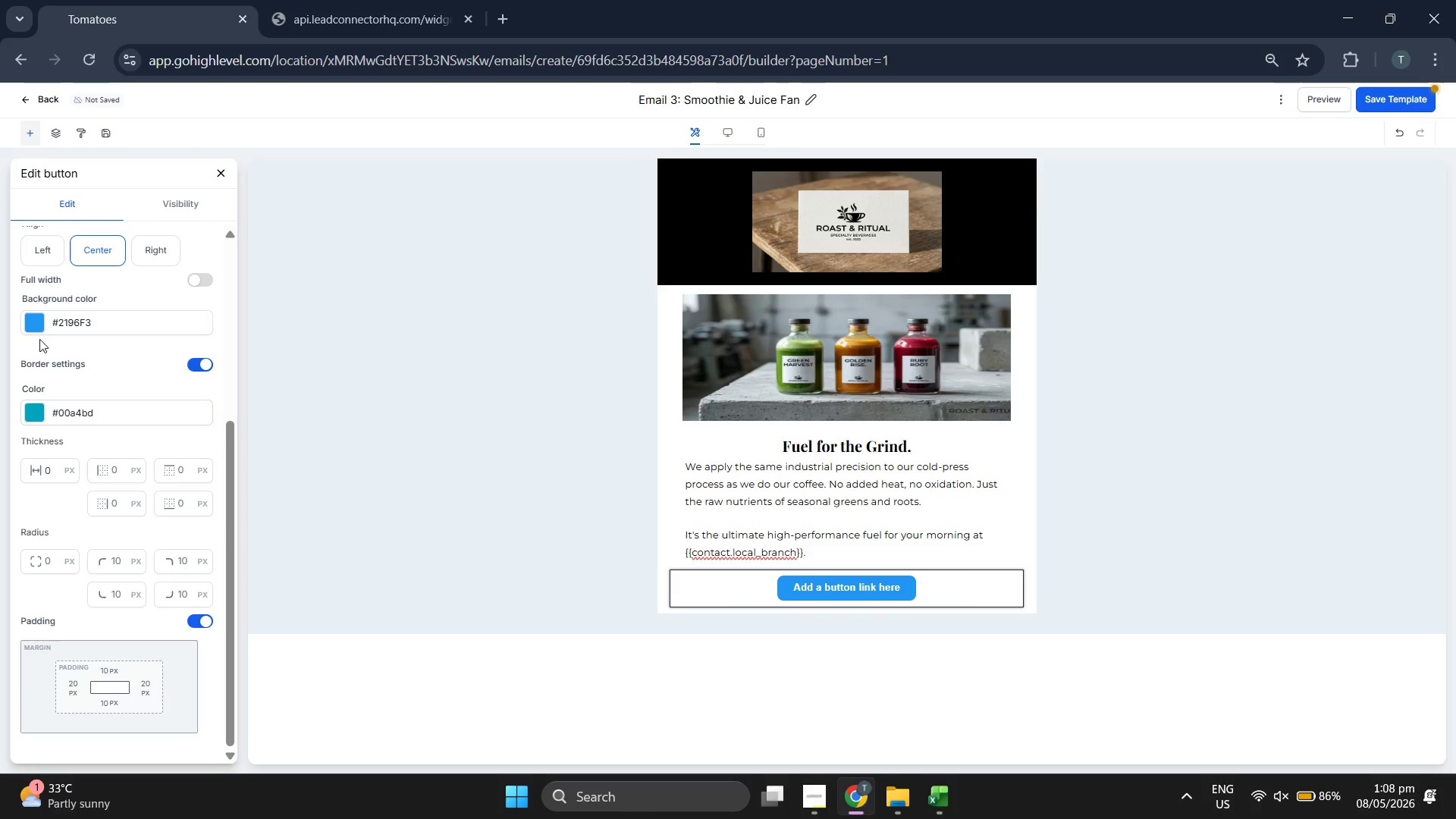 
left_click([32, 325])
 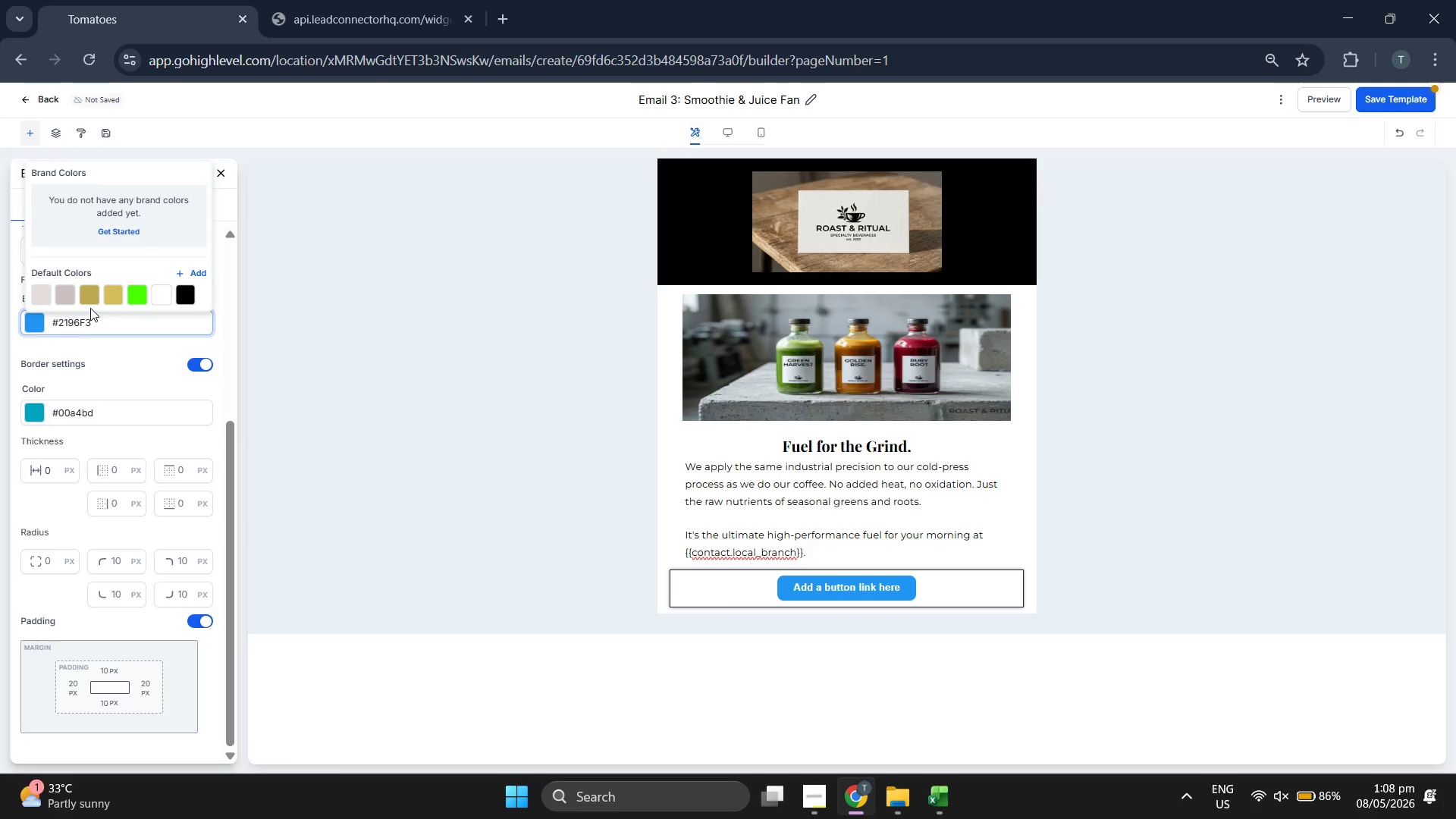 
left_click([89, 299])
 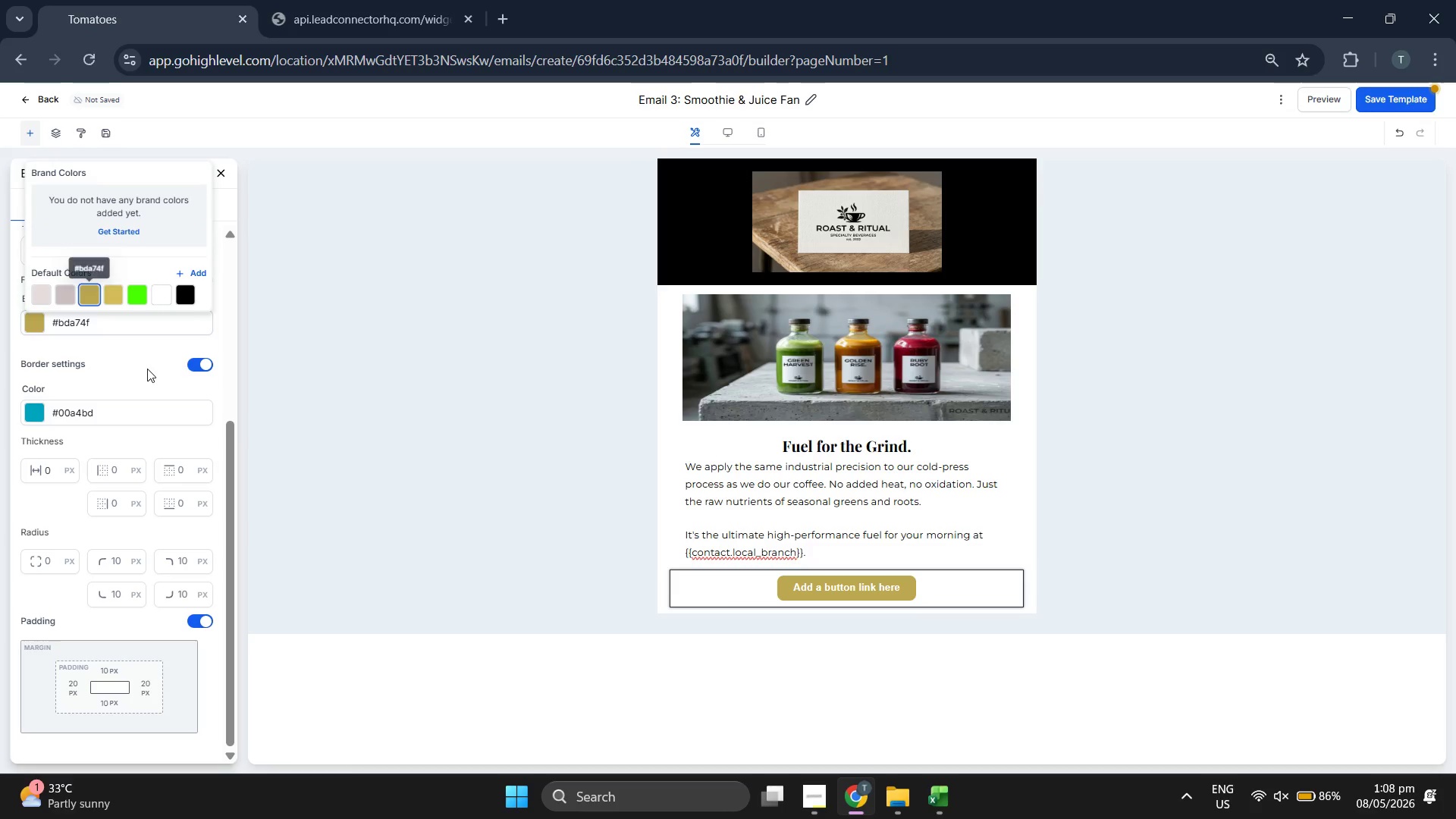 
left_click([147, 369])
 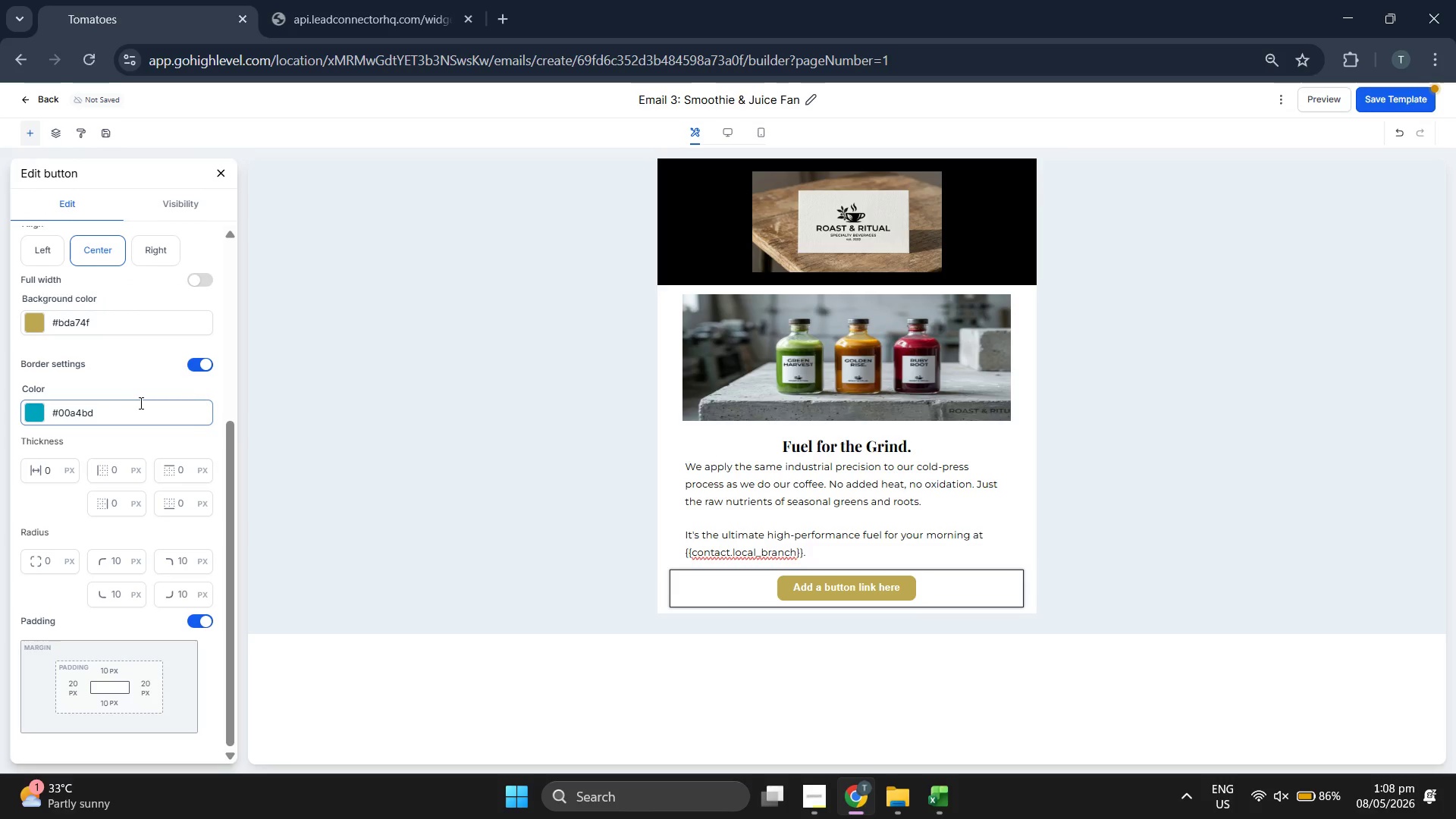 
scroll: coordinate [127, 396], scroll_direction: up, amount: 4.0
 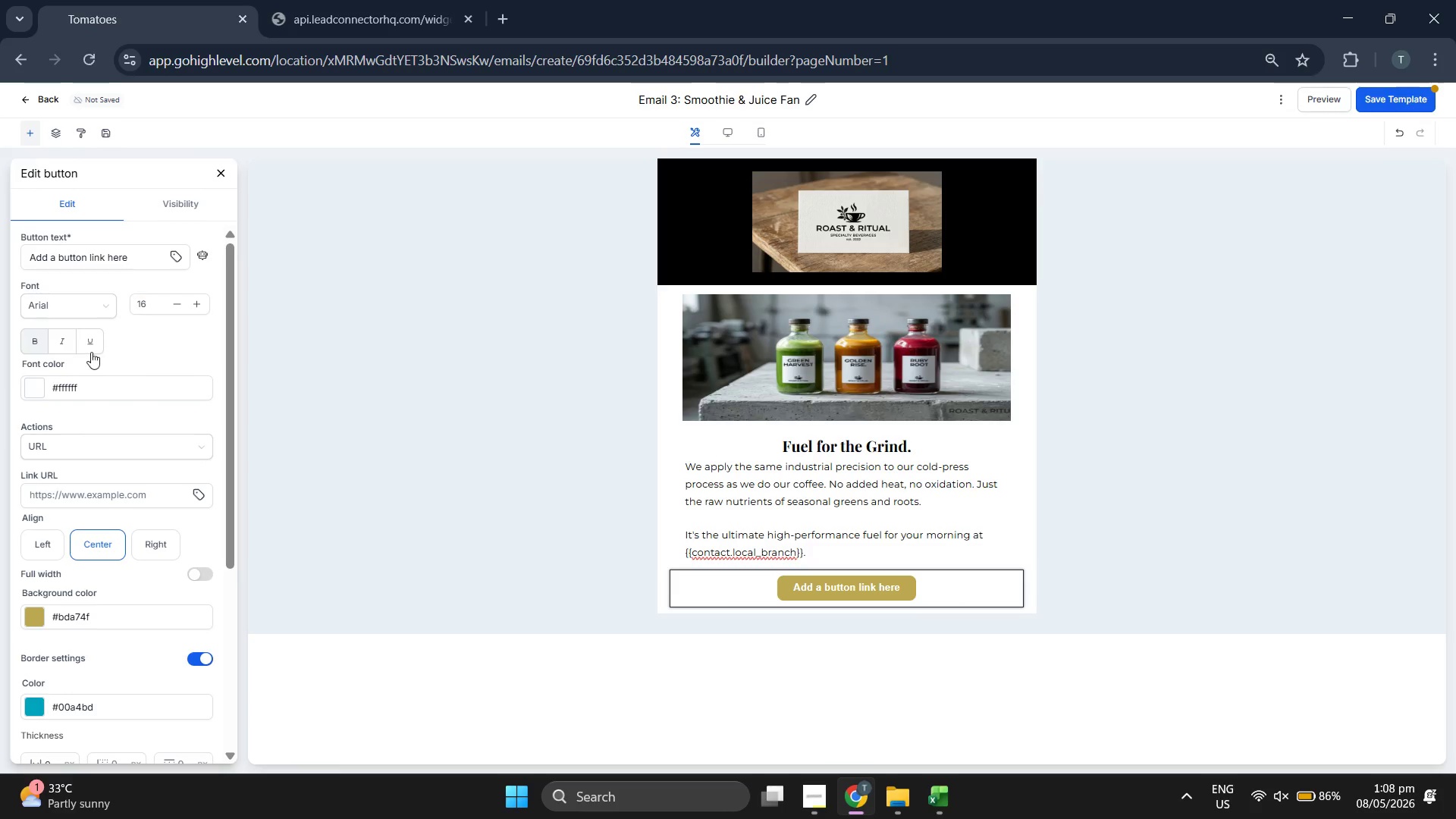 
left_click([93, 343])
 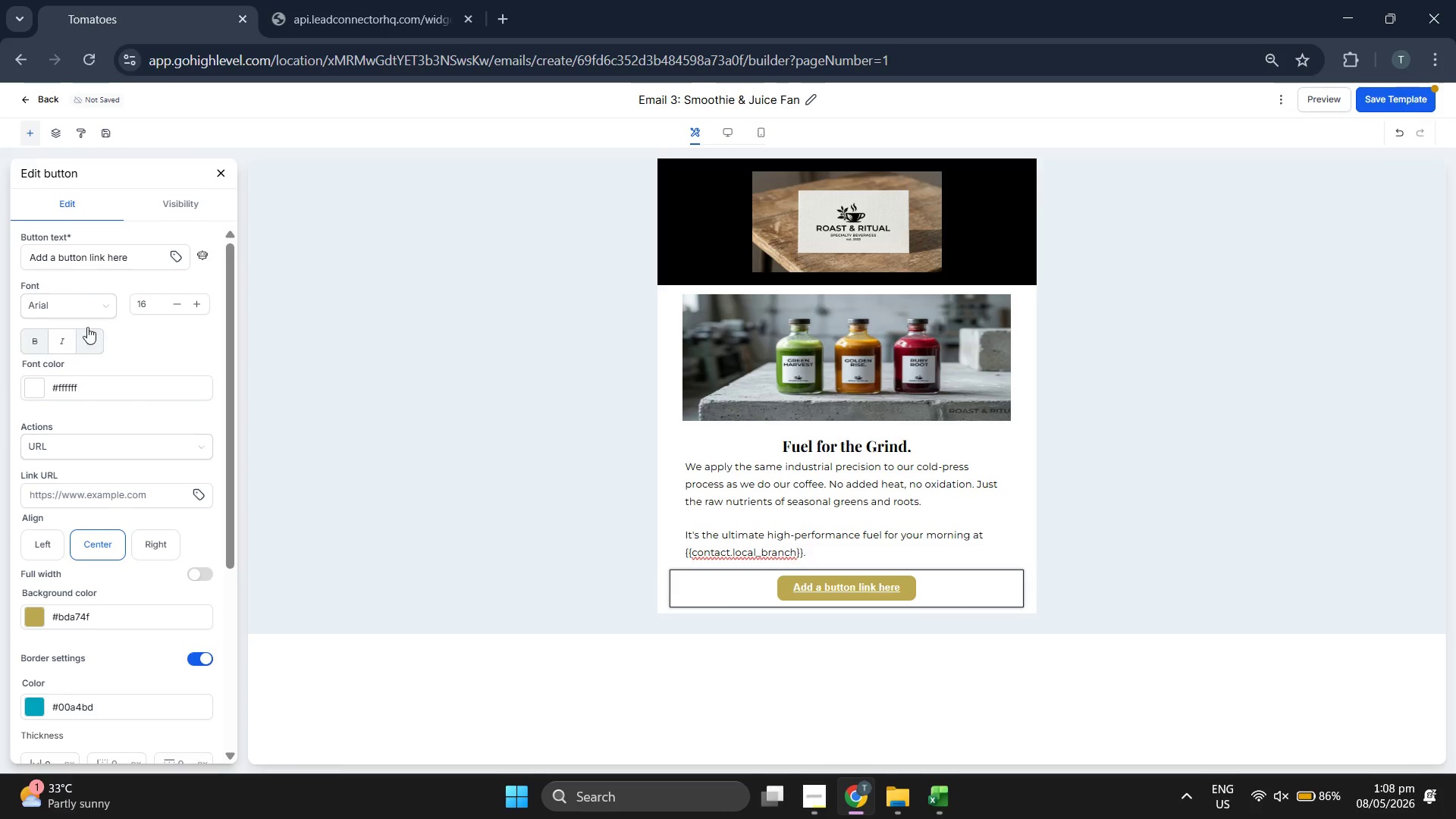 
left_click([77, 297])
 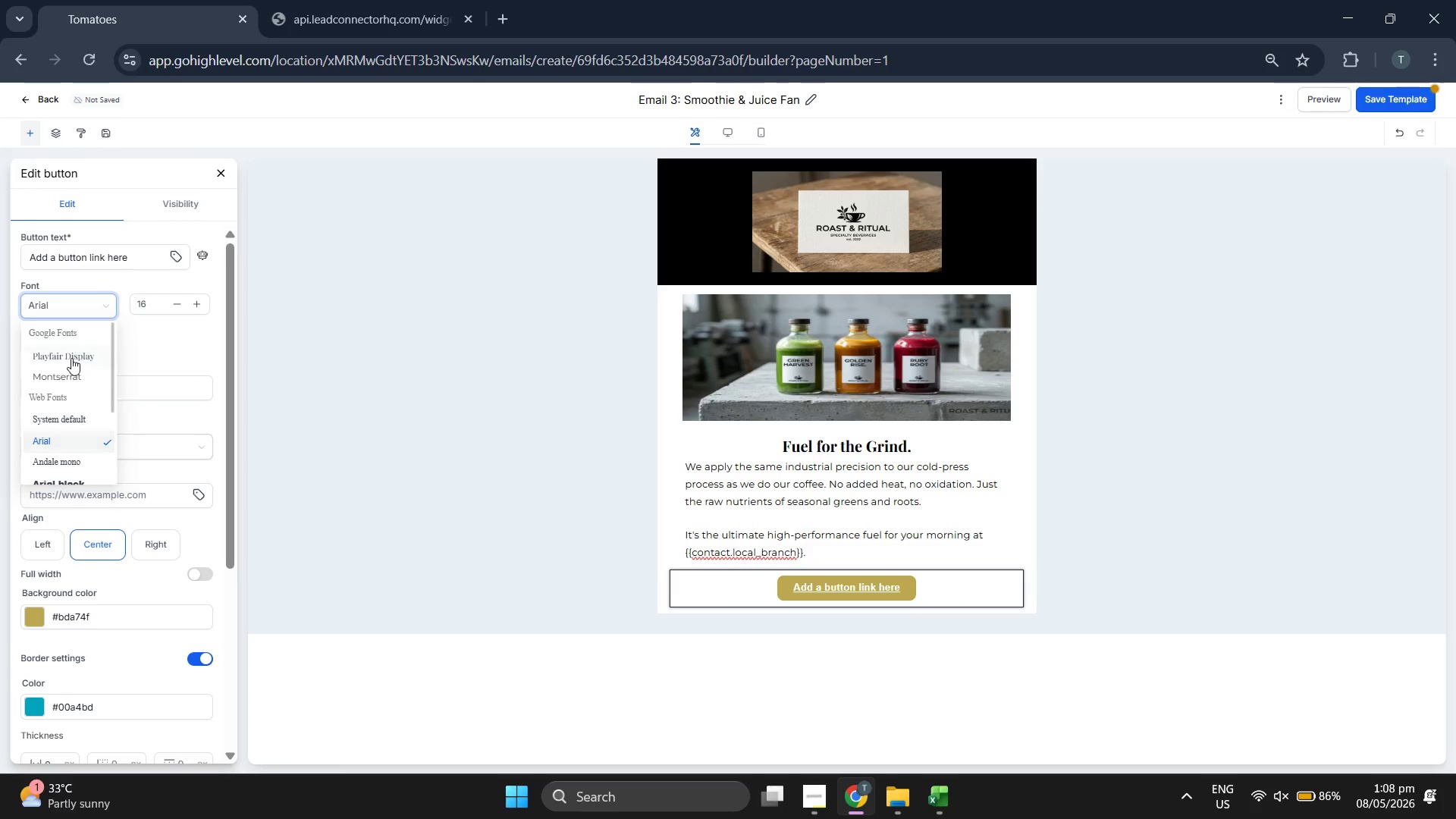 
left_click([64, 376])
 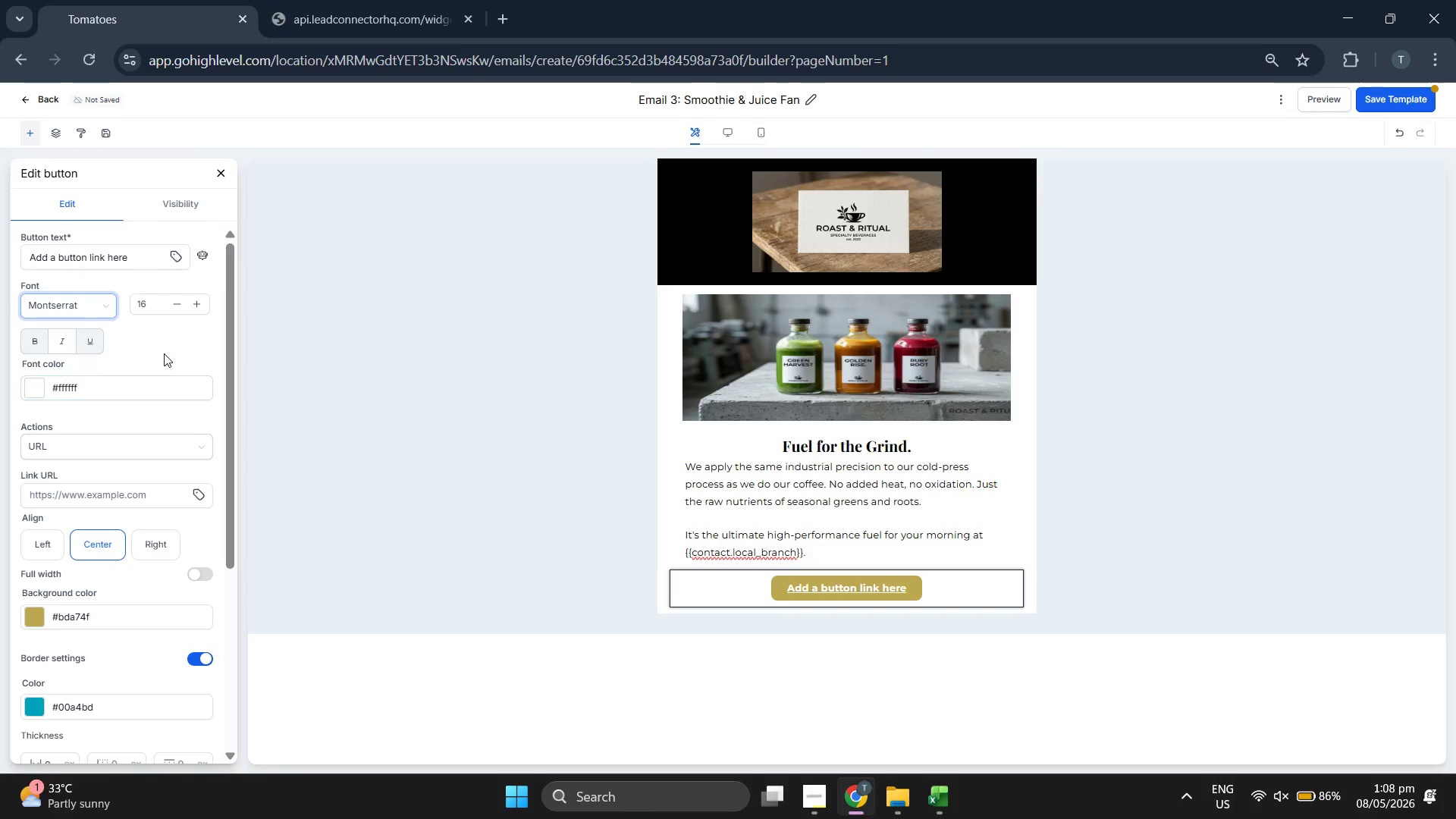 
left_click([140, 254])
 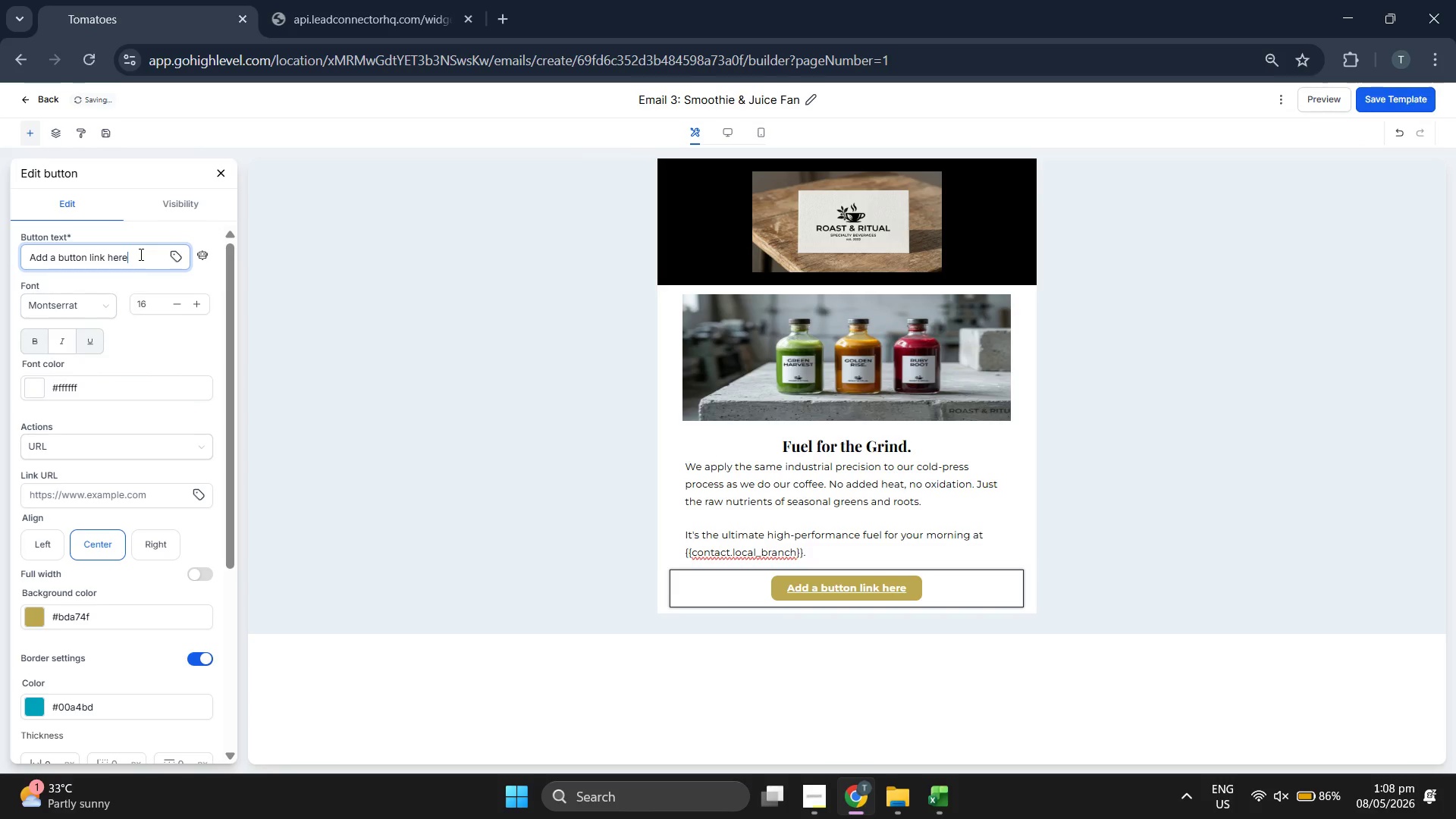 
key(Backspace)
key(Backspace)
key(Backspace)
key(Backspace)
key(Backspace)
key(Backspace)
key(Backspace)
key(Backspace)
key(Backspace)
key(Backspace)
key(Backspace)
key(Backspace)
key(Backspace)
key(Backspace)
key(Backspace)
key(Backspace)
key(Backspace)
key(Backspace)
key(Backspace)
key(Backspace)
key(Backspace)
key(Backspace)
type(View )
key(Backspace)
key(Backspace)
key(Backspace)
key(Backspace)
type(IEW H)
key(Backspace)
type(TEH)
key(Backspace)
key(Backspace)
type(HE JUC)
key(Backspace)
type(ICE MENU)
 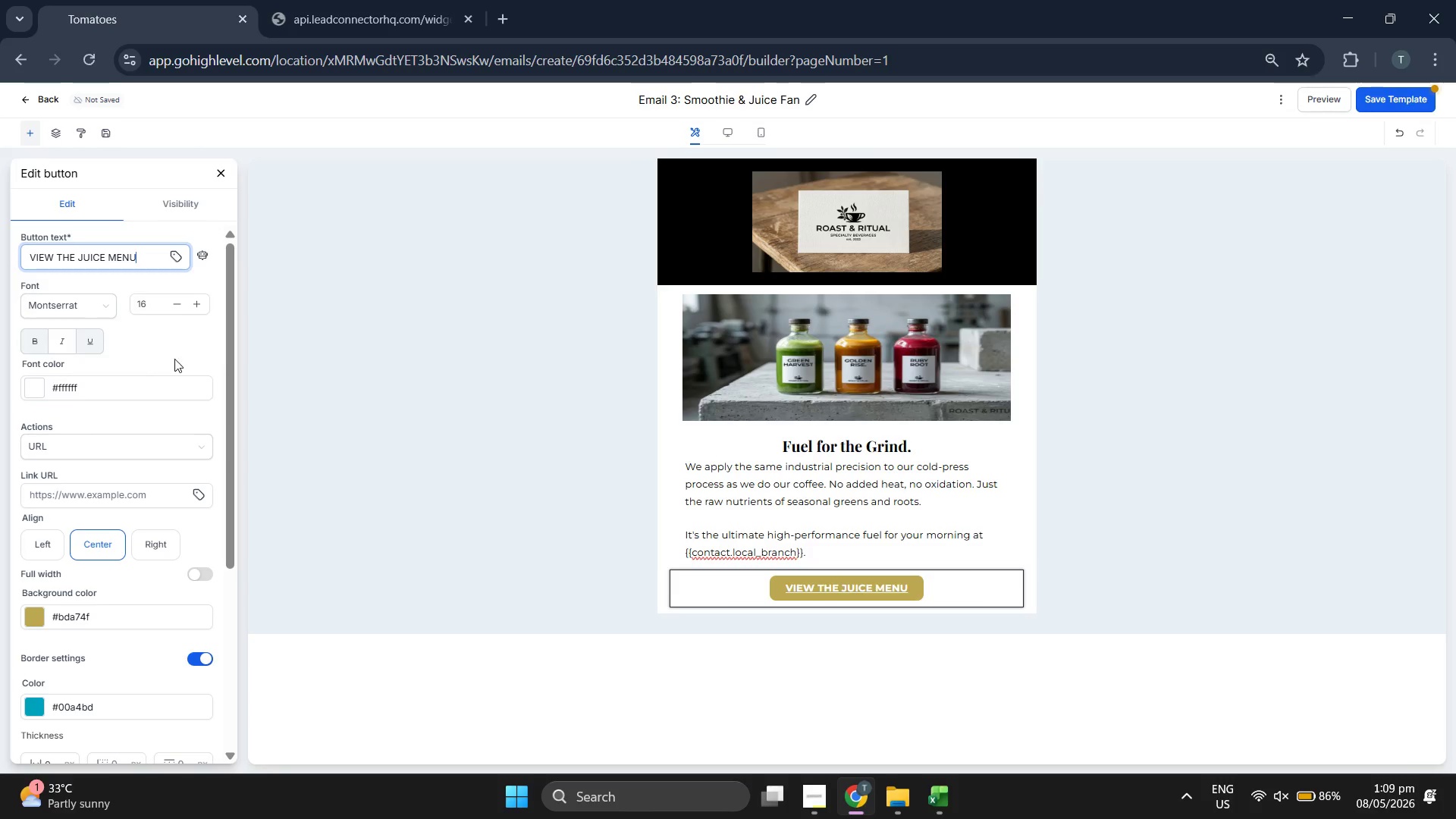 
scroll: coordinate [425, 459], scroll_direction: down, amount: 3.0
 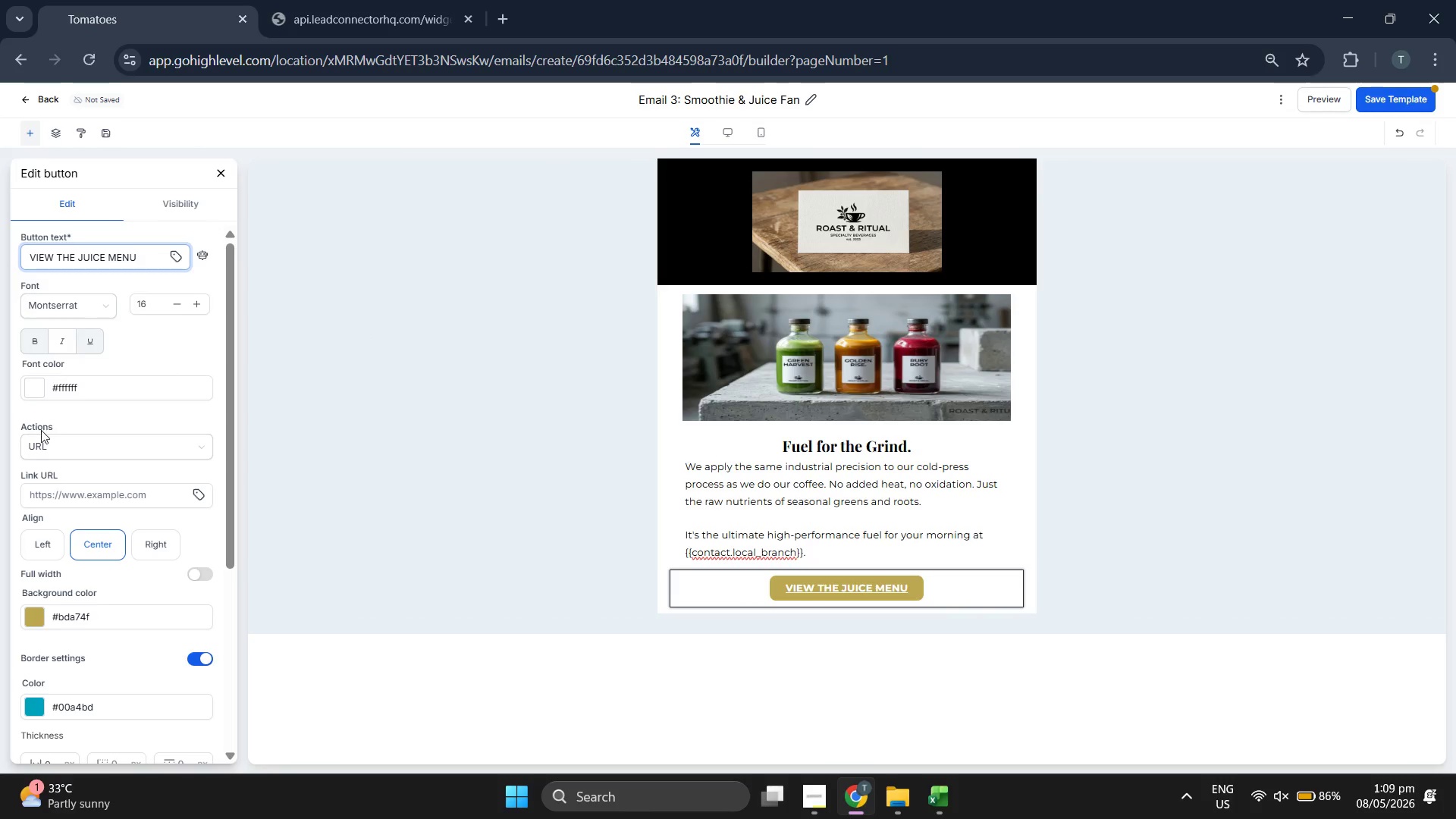 
left_click([35, 395])
 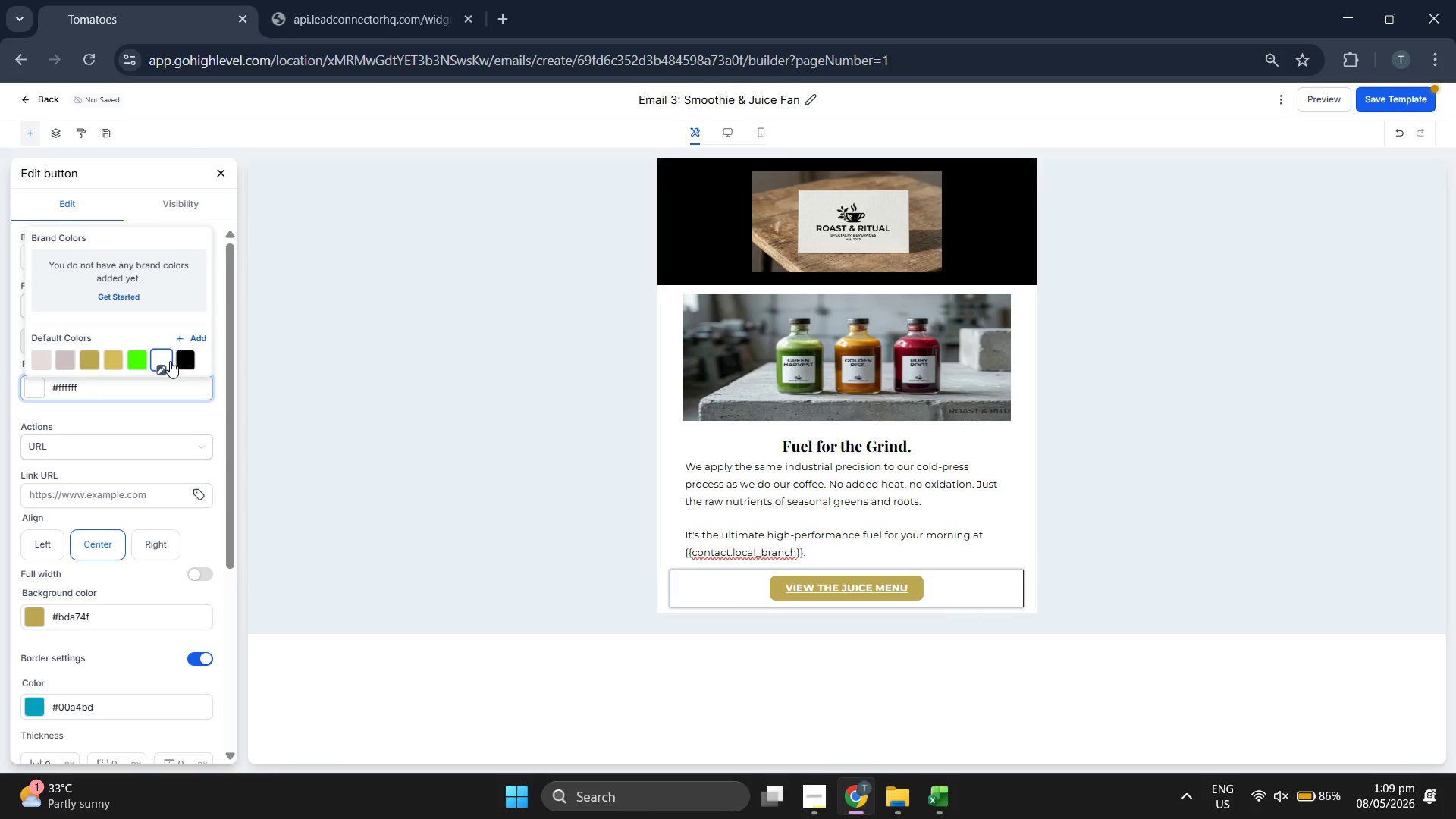 
left_click([186, 356])
 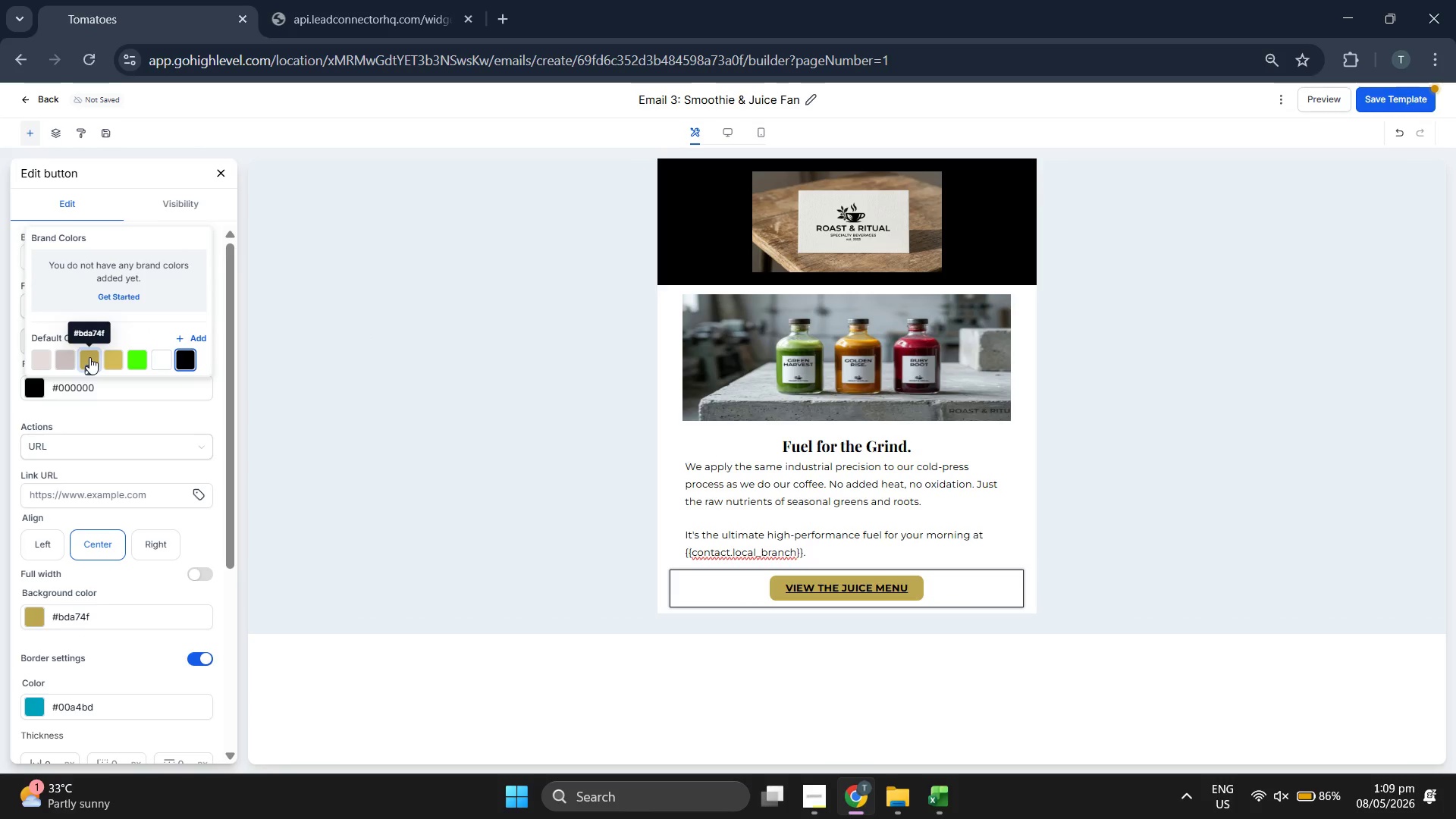 
left_click([153, 358])
 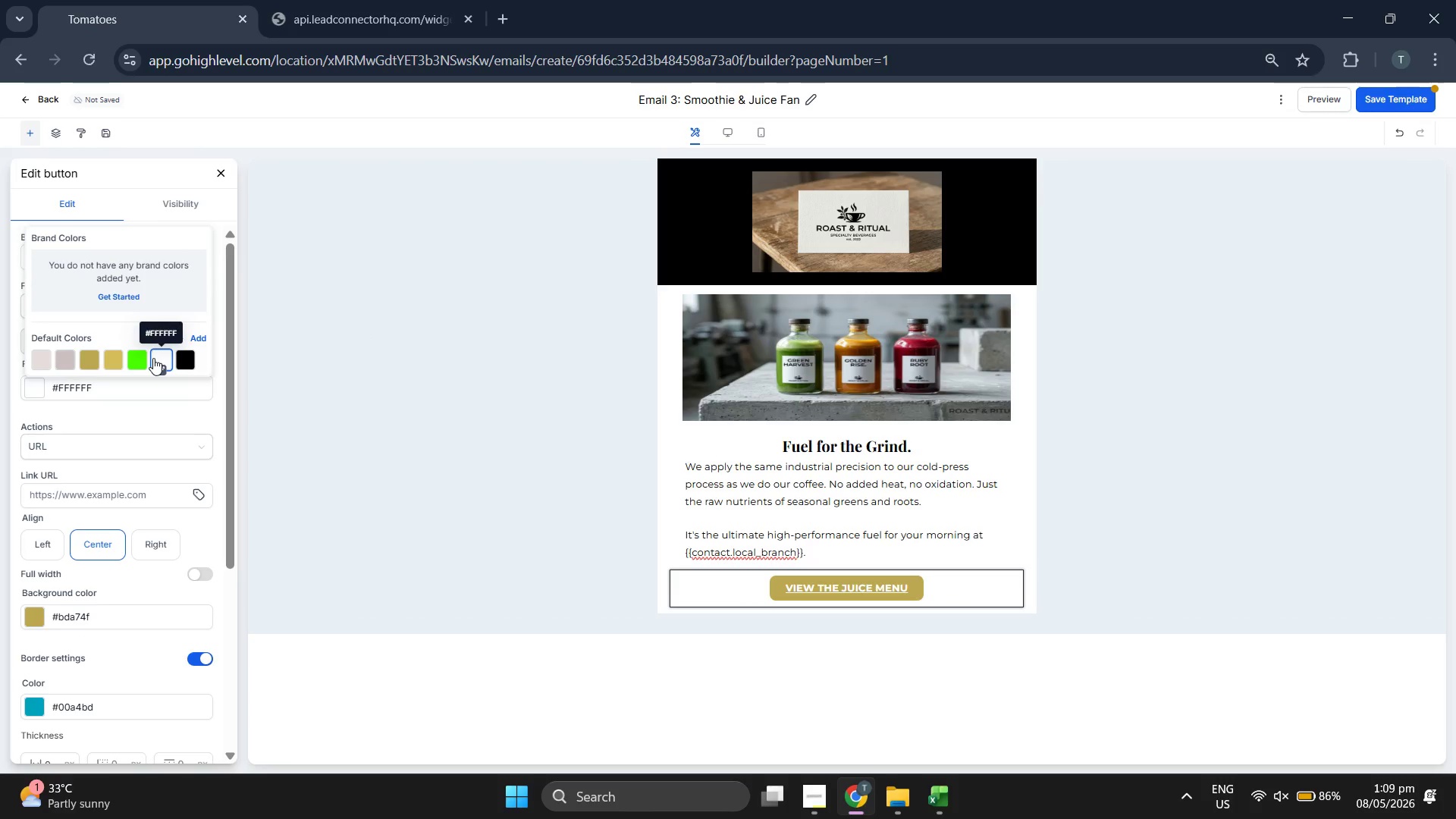 
left_click([190, 358])
 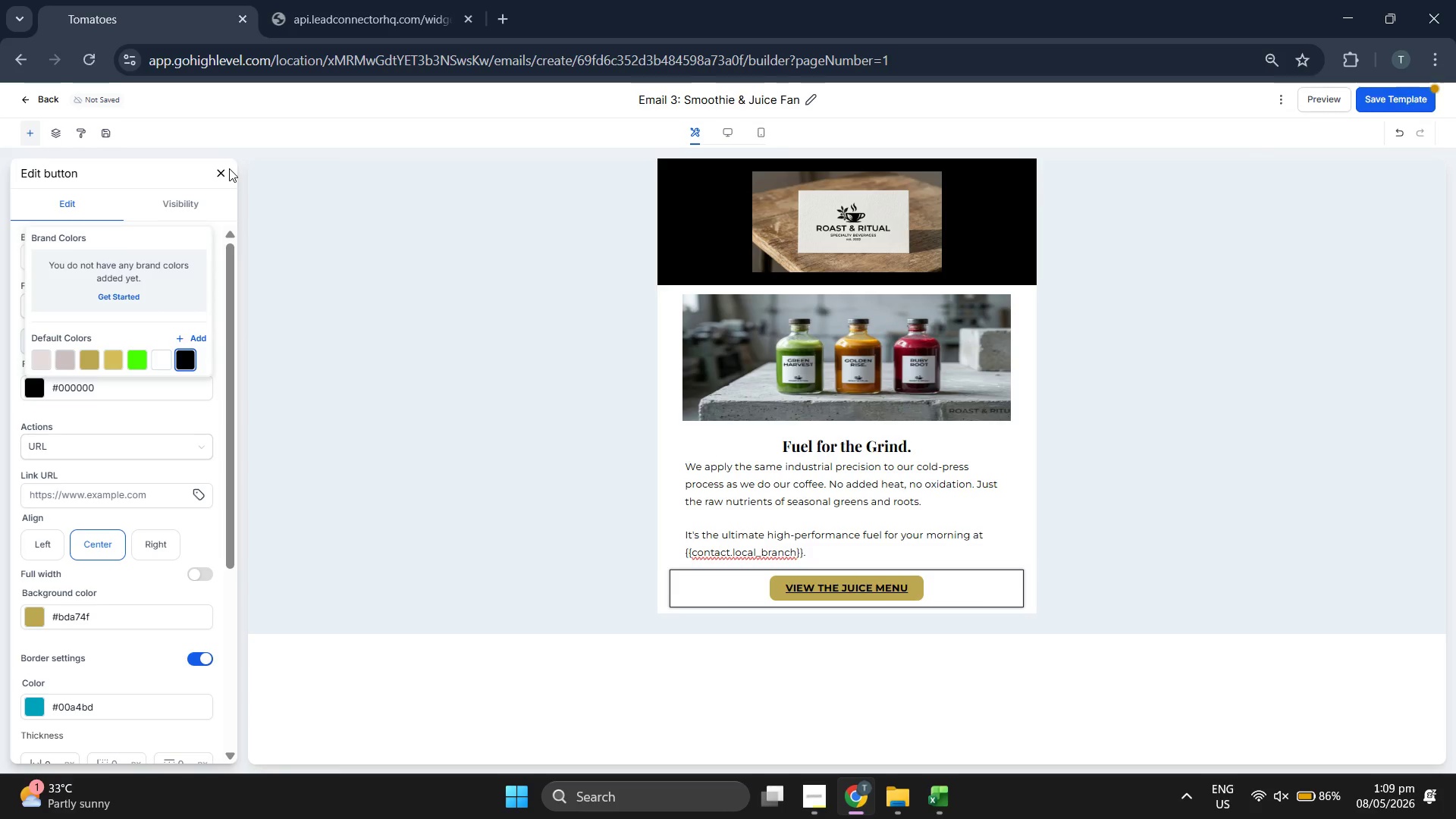 
double_click([224, 168])
 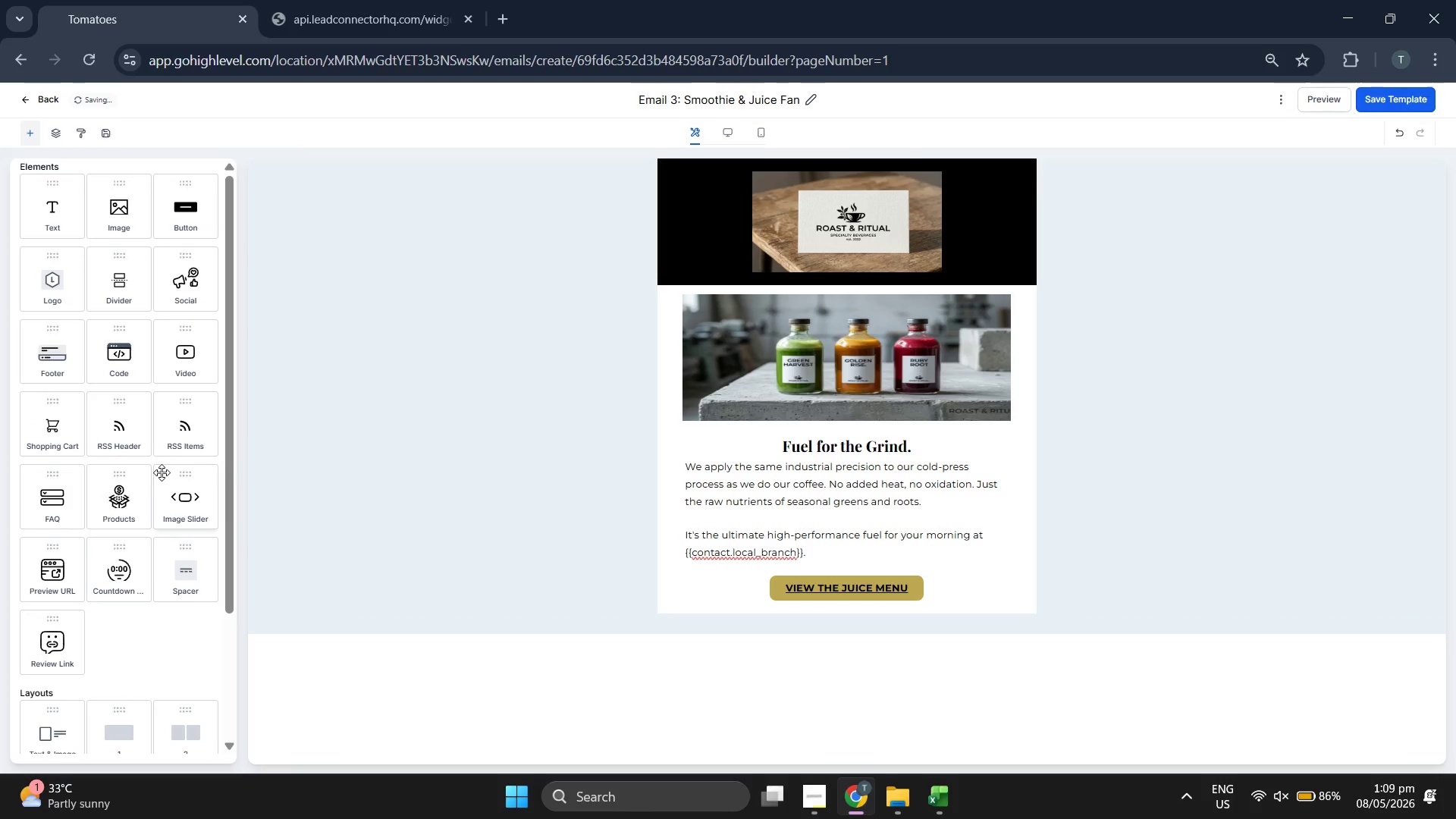 
wait(7.42)
 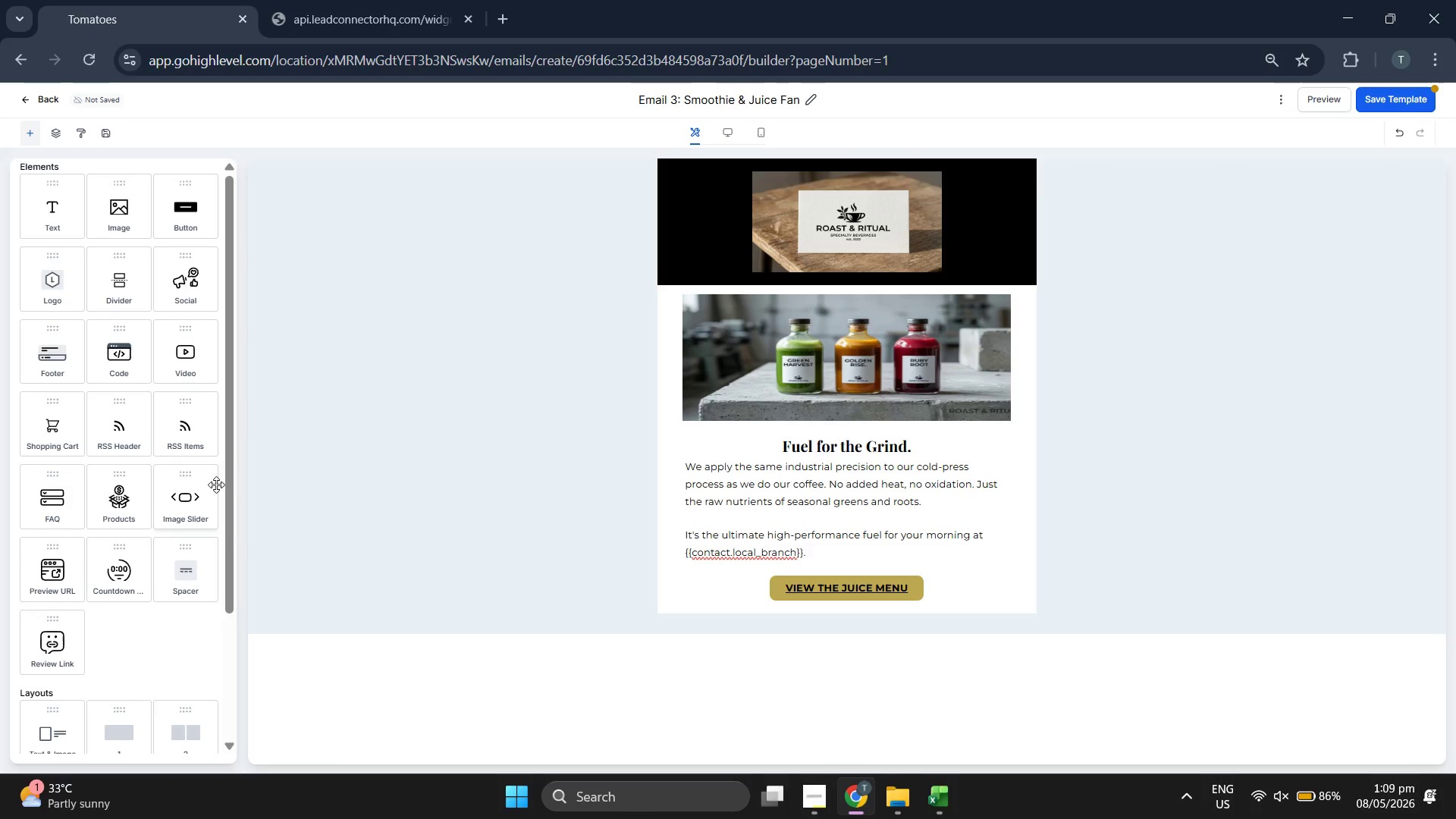 
left_click([831, 598])
 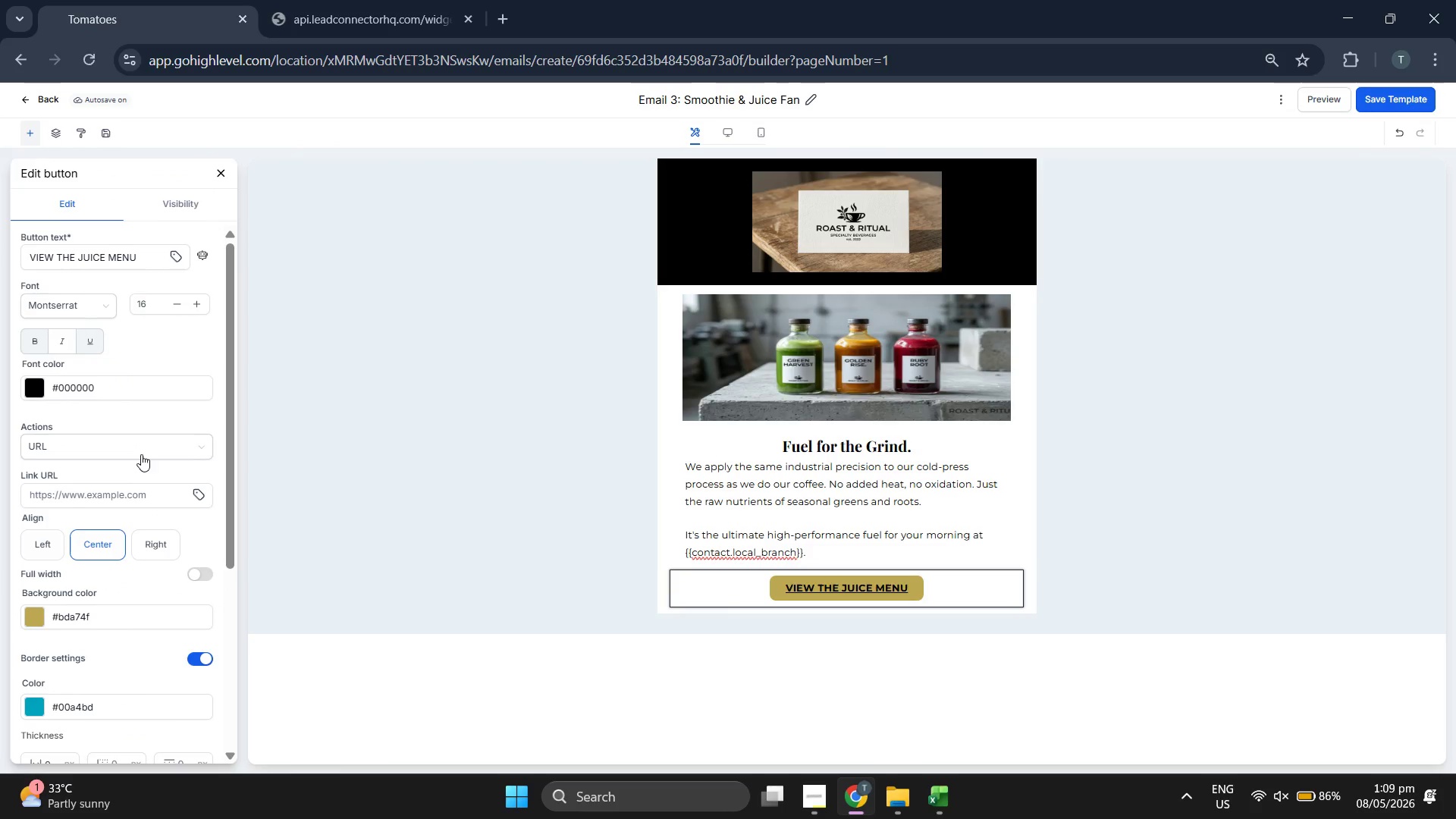 
scroll: coordinate [140, 453], scroll_direction: down, amount: 4.0
 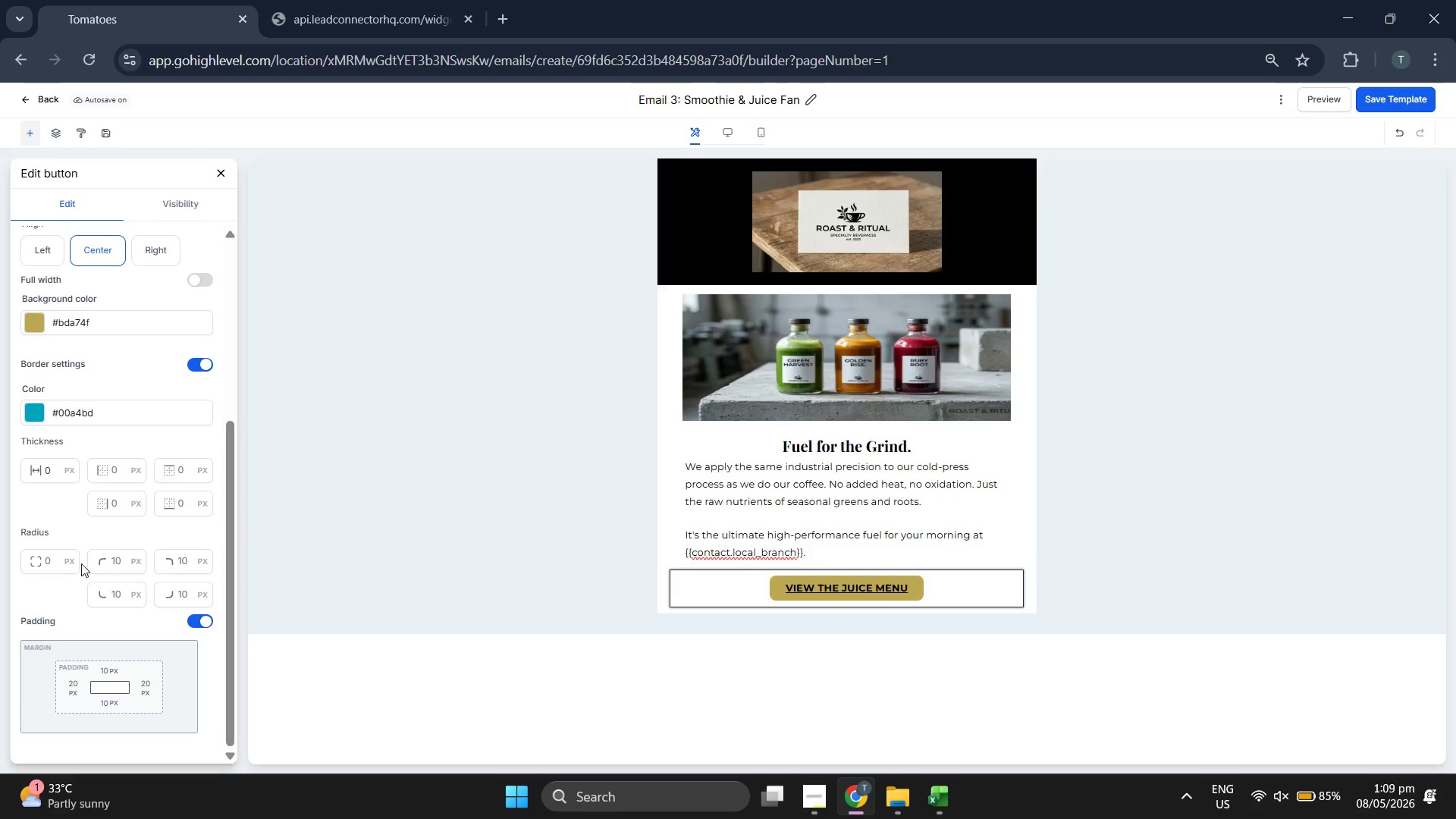 
left_click([56, 561])
 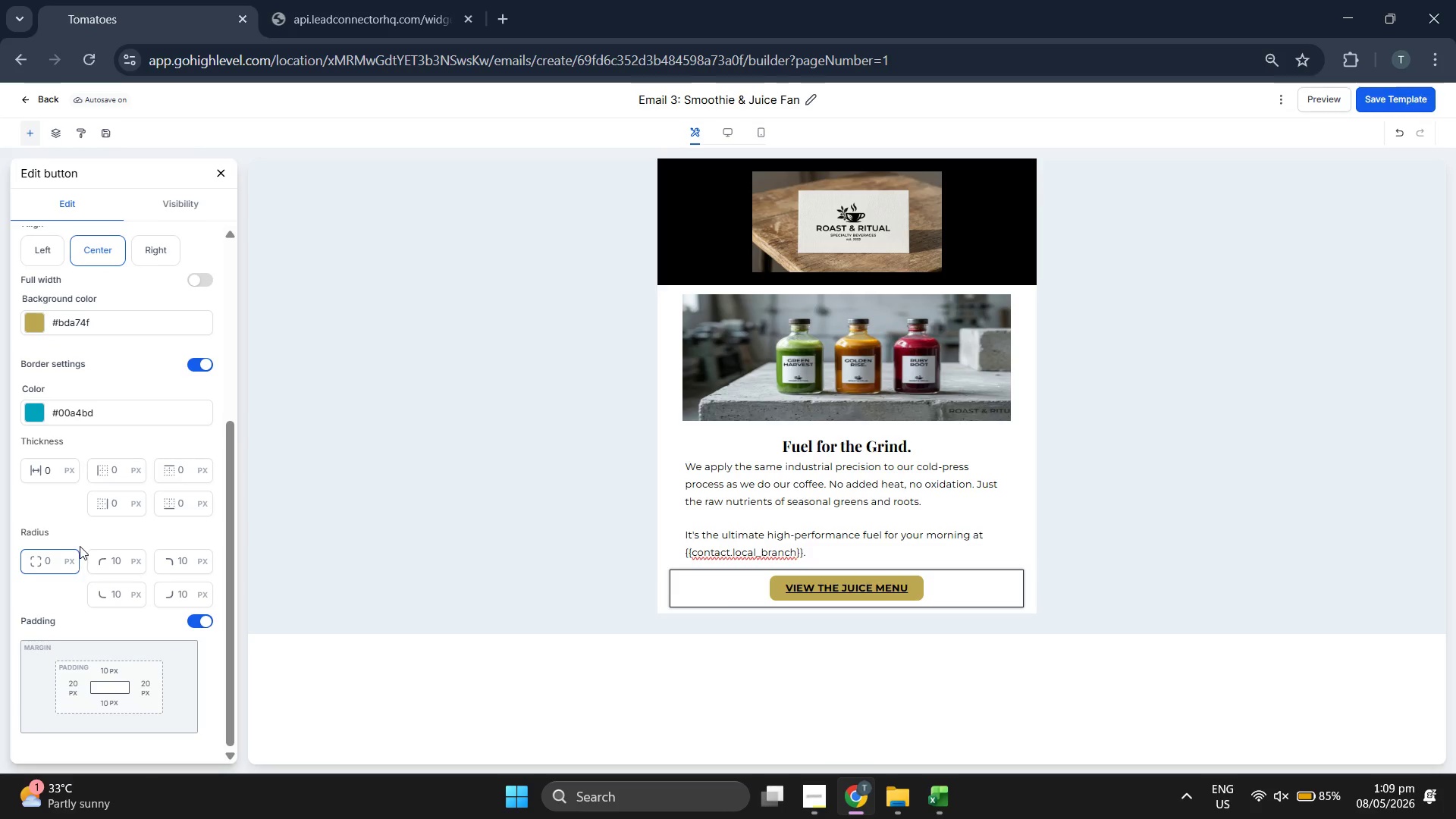 
type(25)
 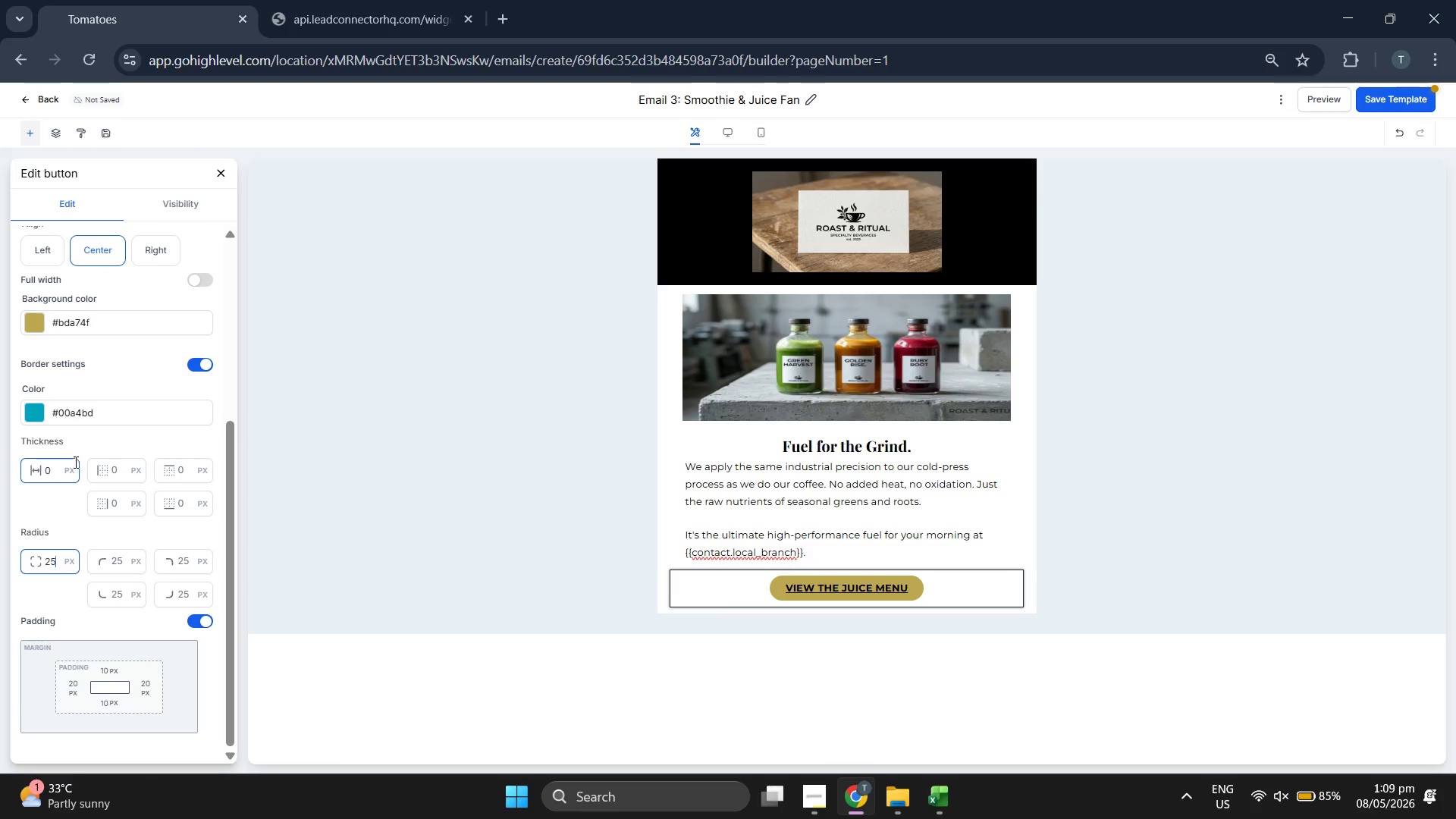 
scroll: coordinate [103, 440], scroll_direction: up, amount: 2.0
 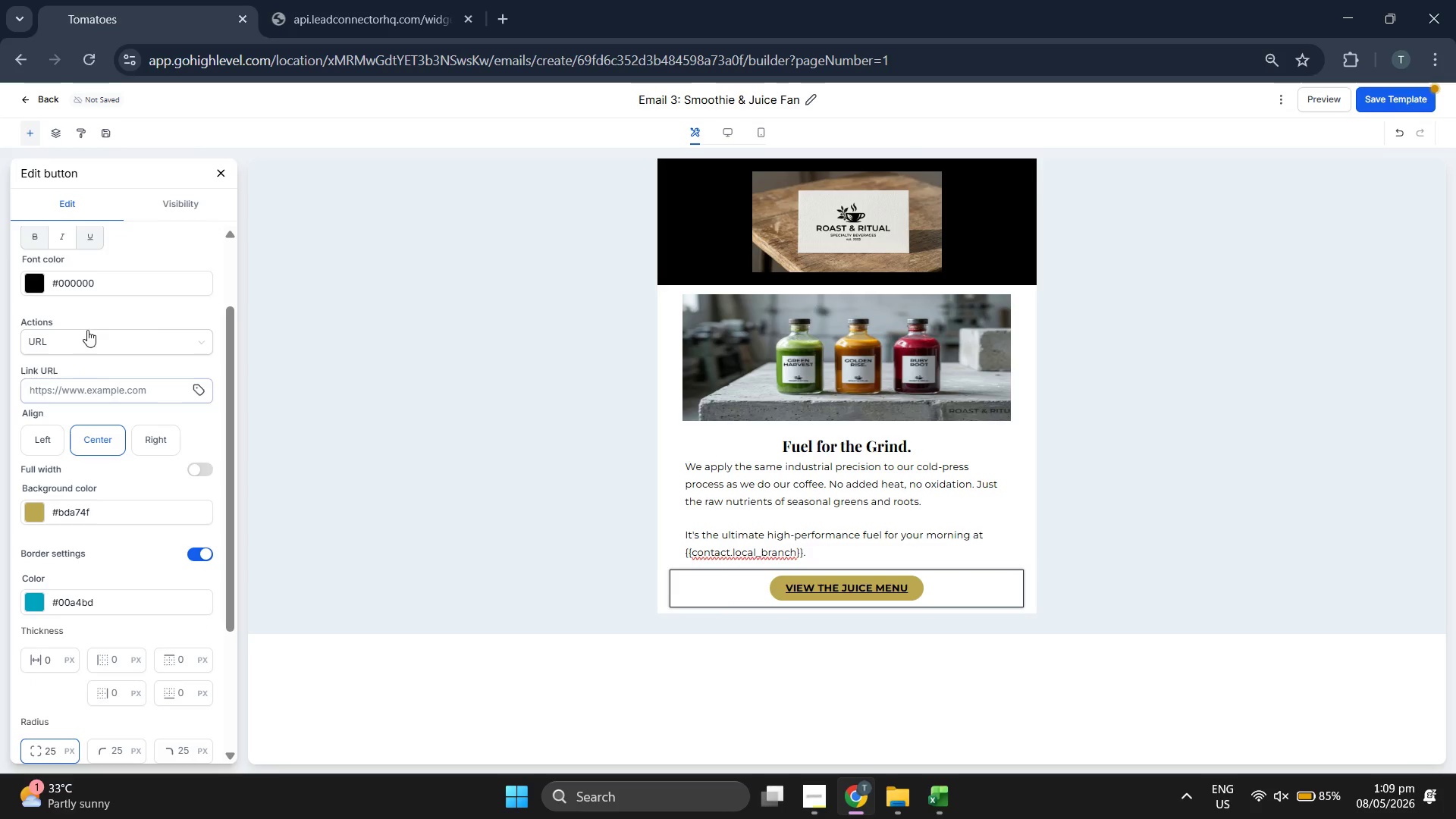 
left_click([94, 234])
 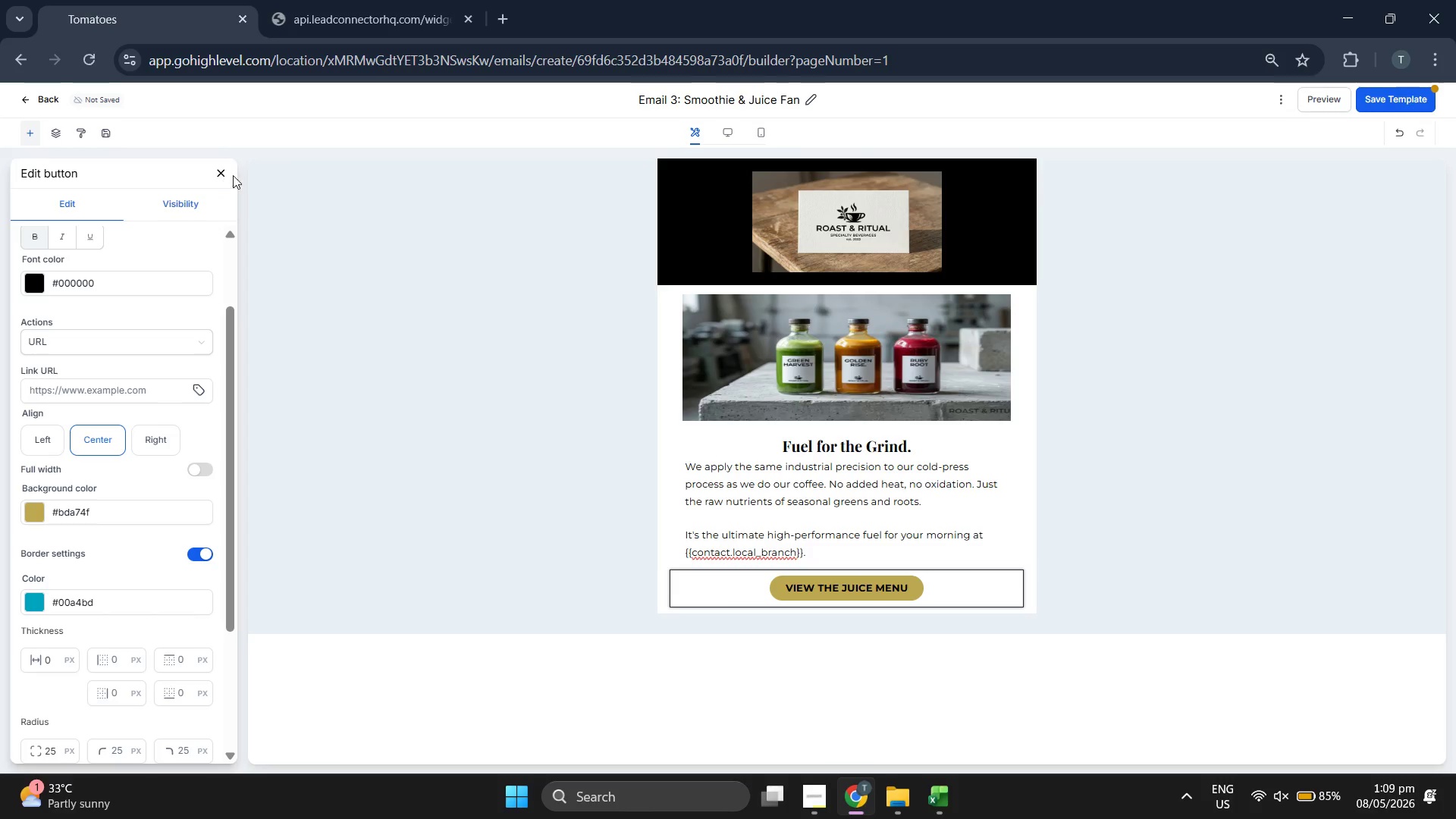 
left_click([218, 174])
 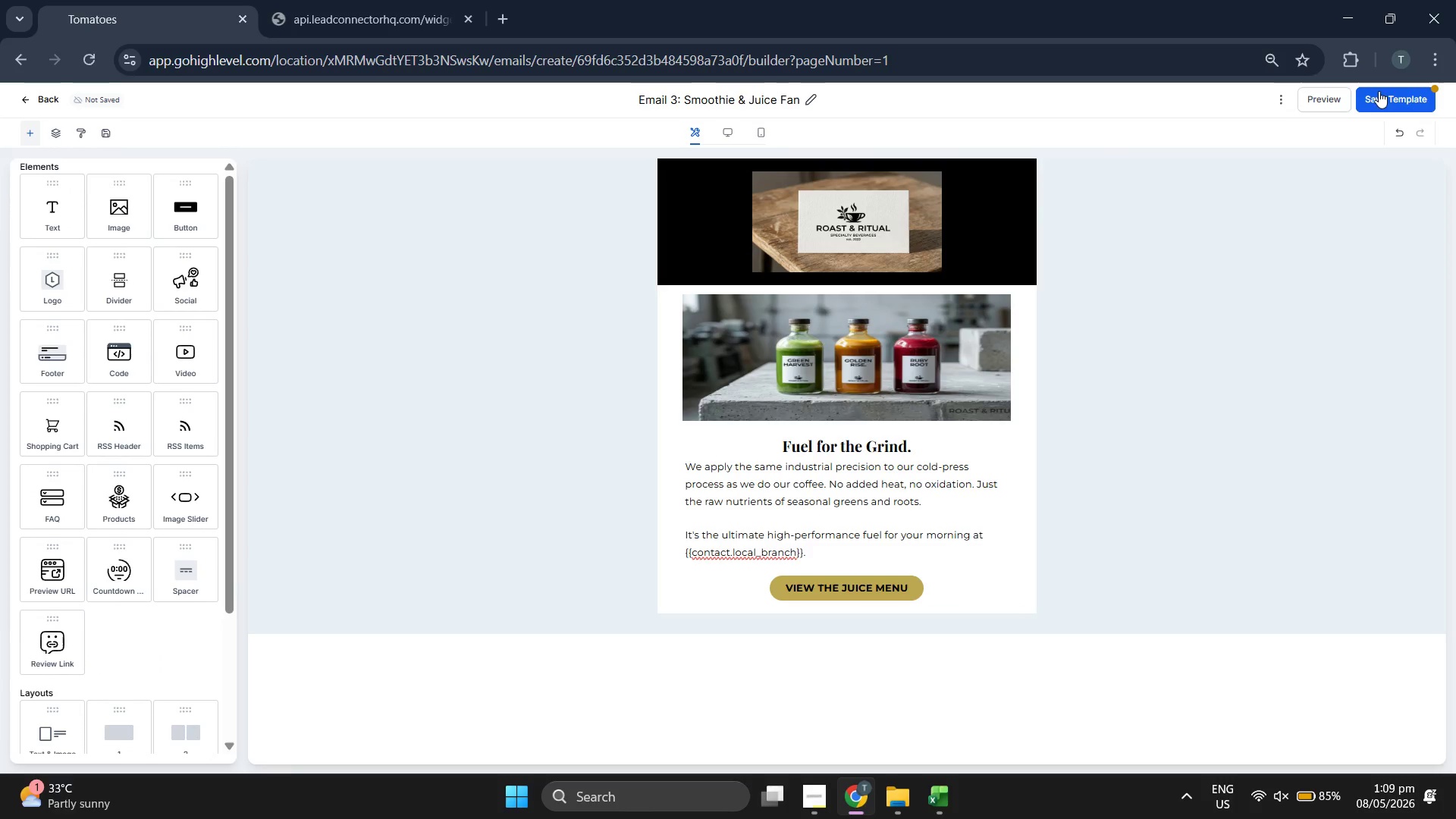 
left_click([1384, 93])
 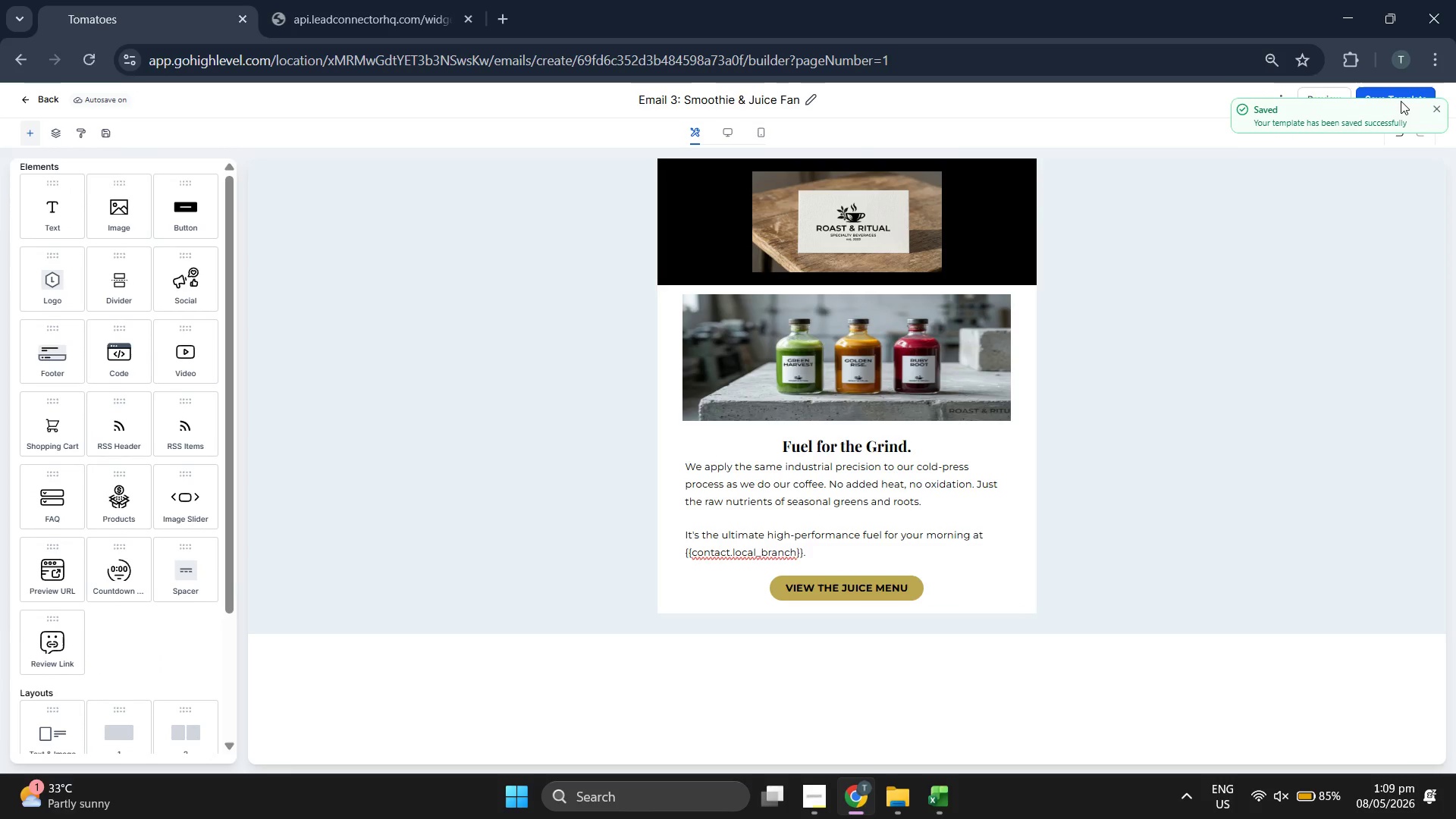 
left_click([1438, 111])
 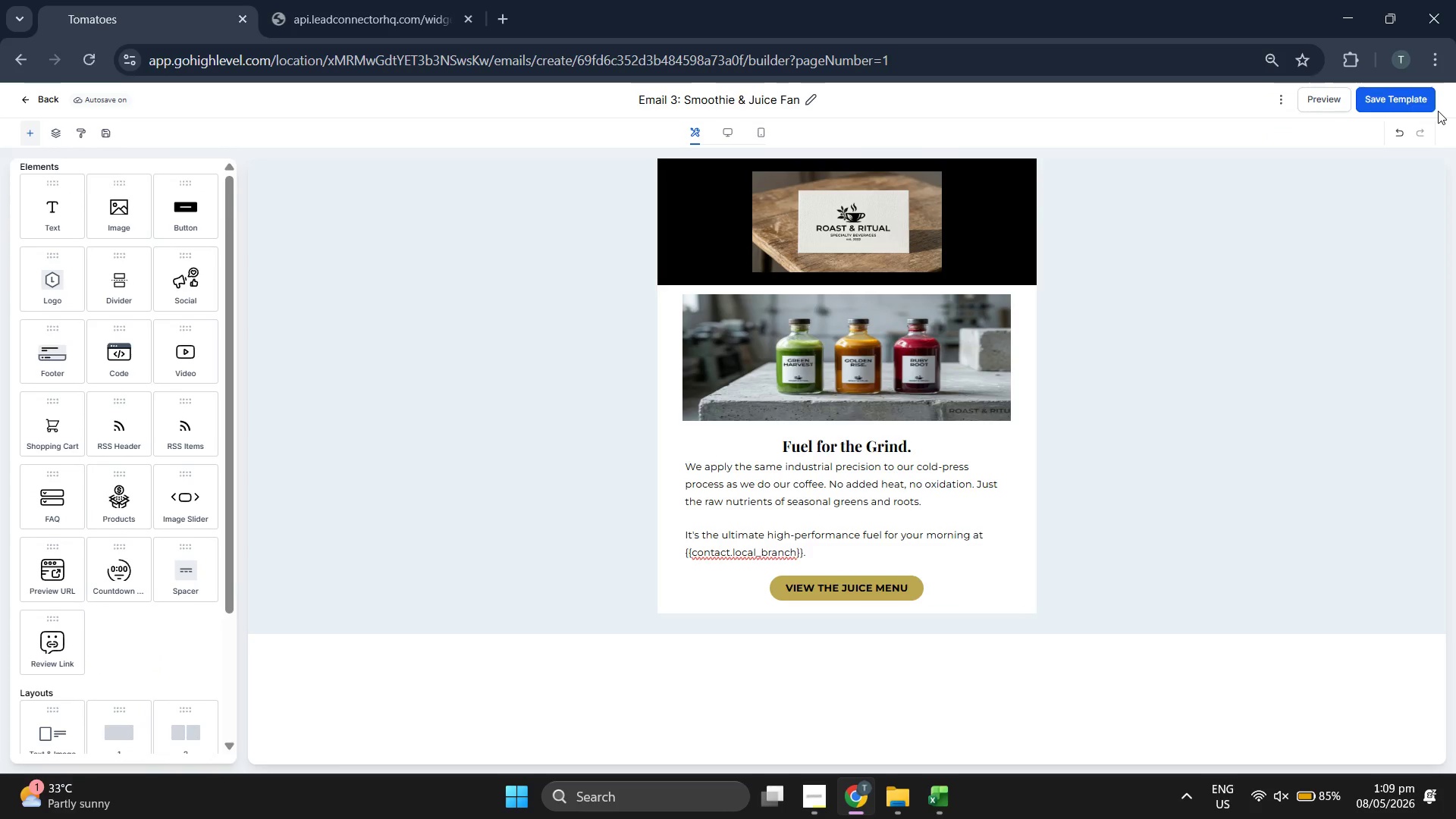 
wait(8.5)
 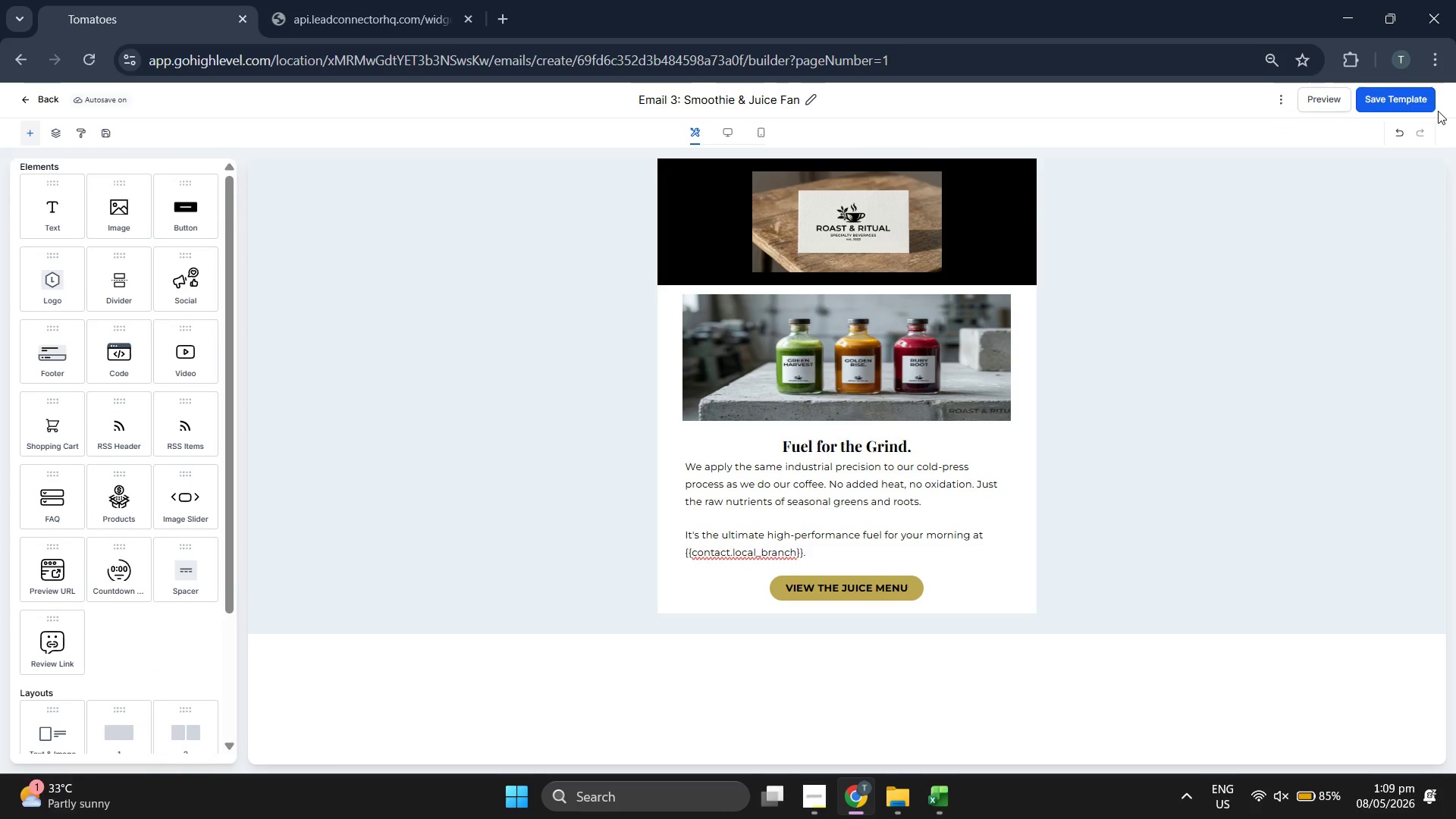 
left_click([50, 99])
 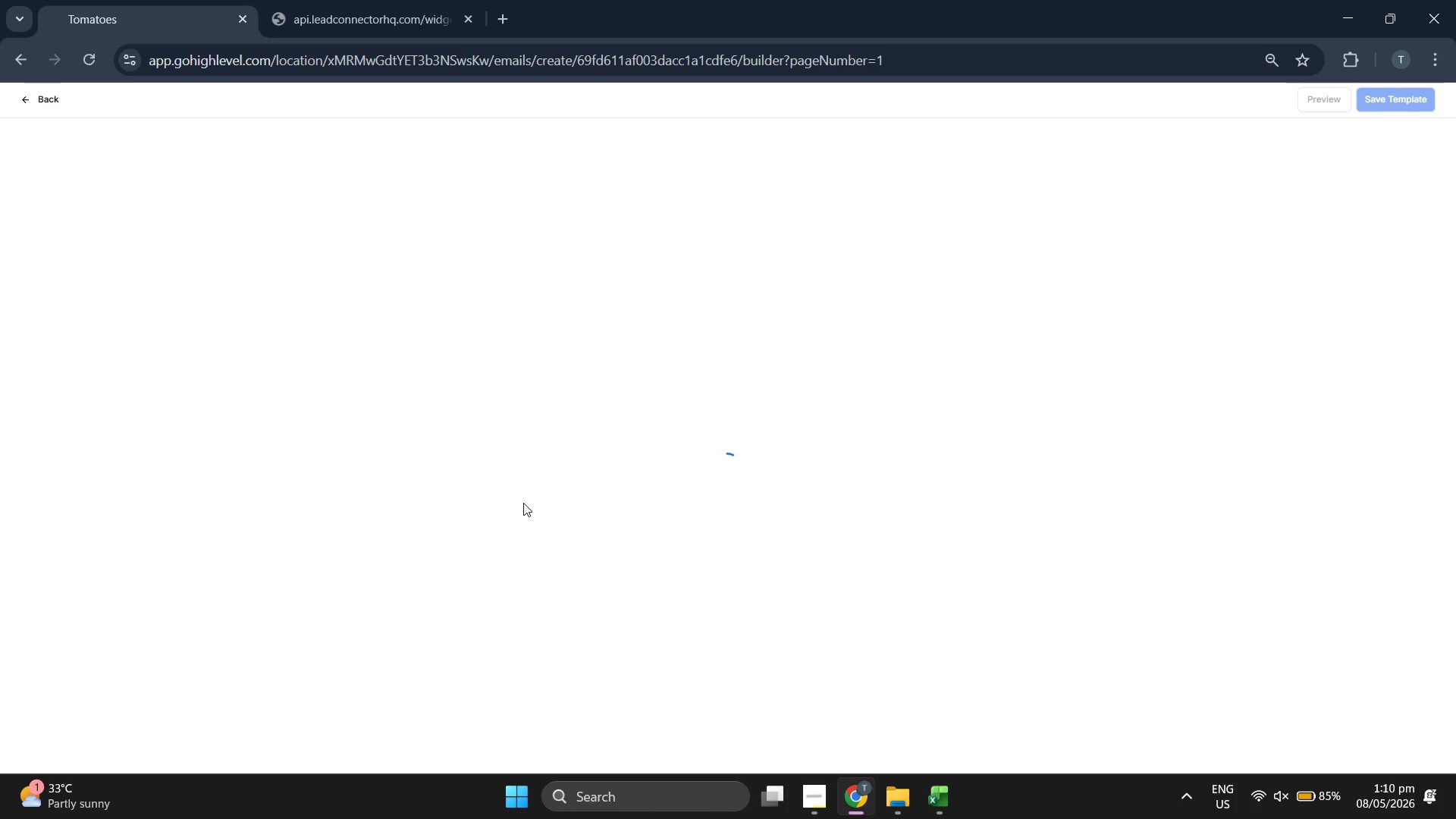 
wait(17.88)
 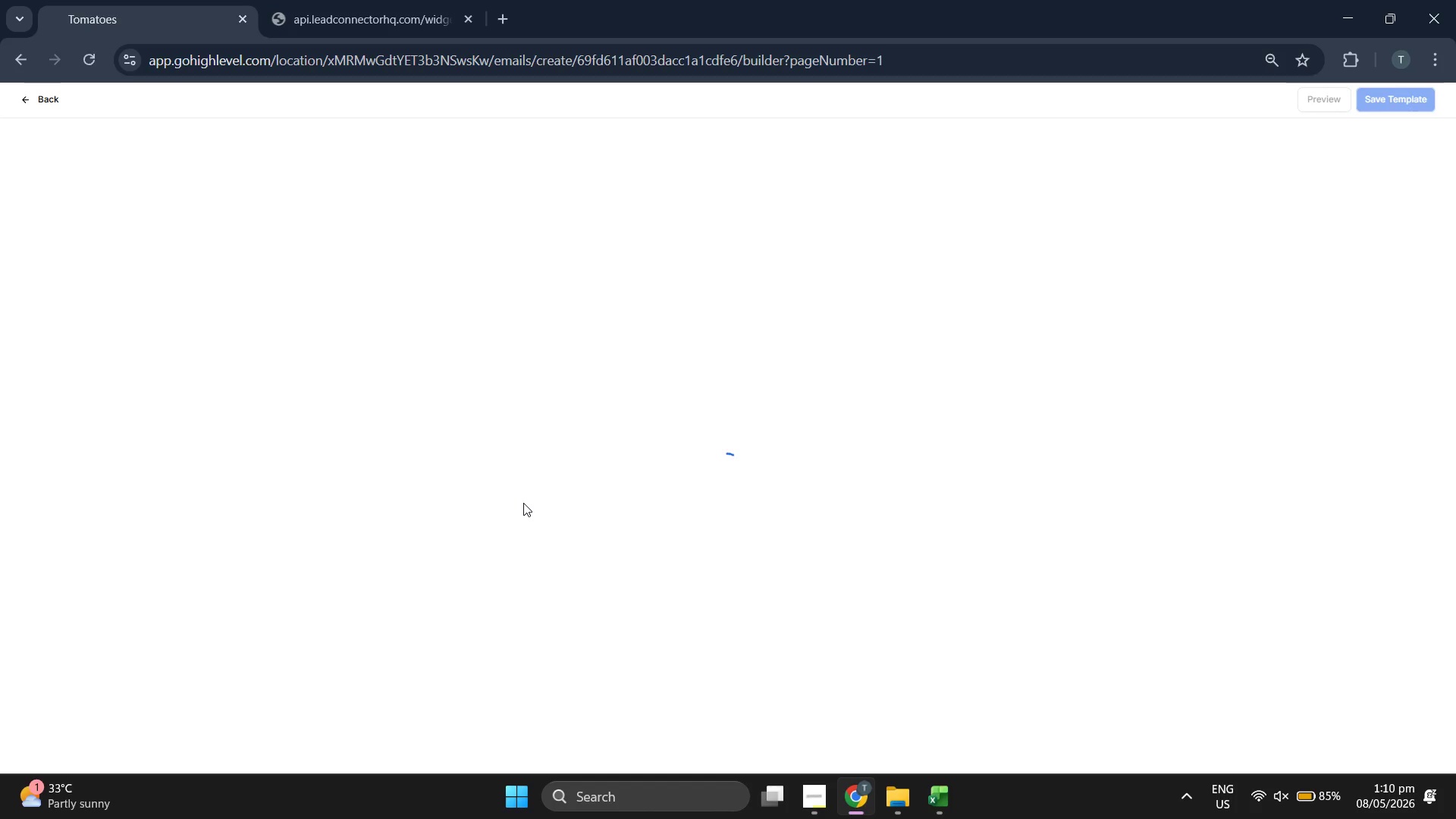 
left_click([45, 96])
 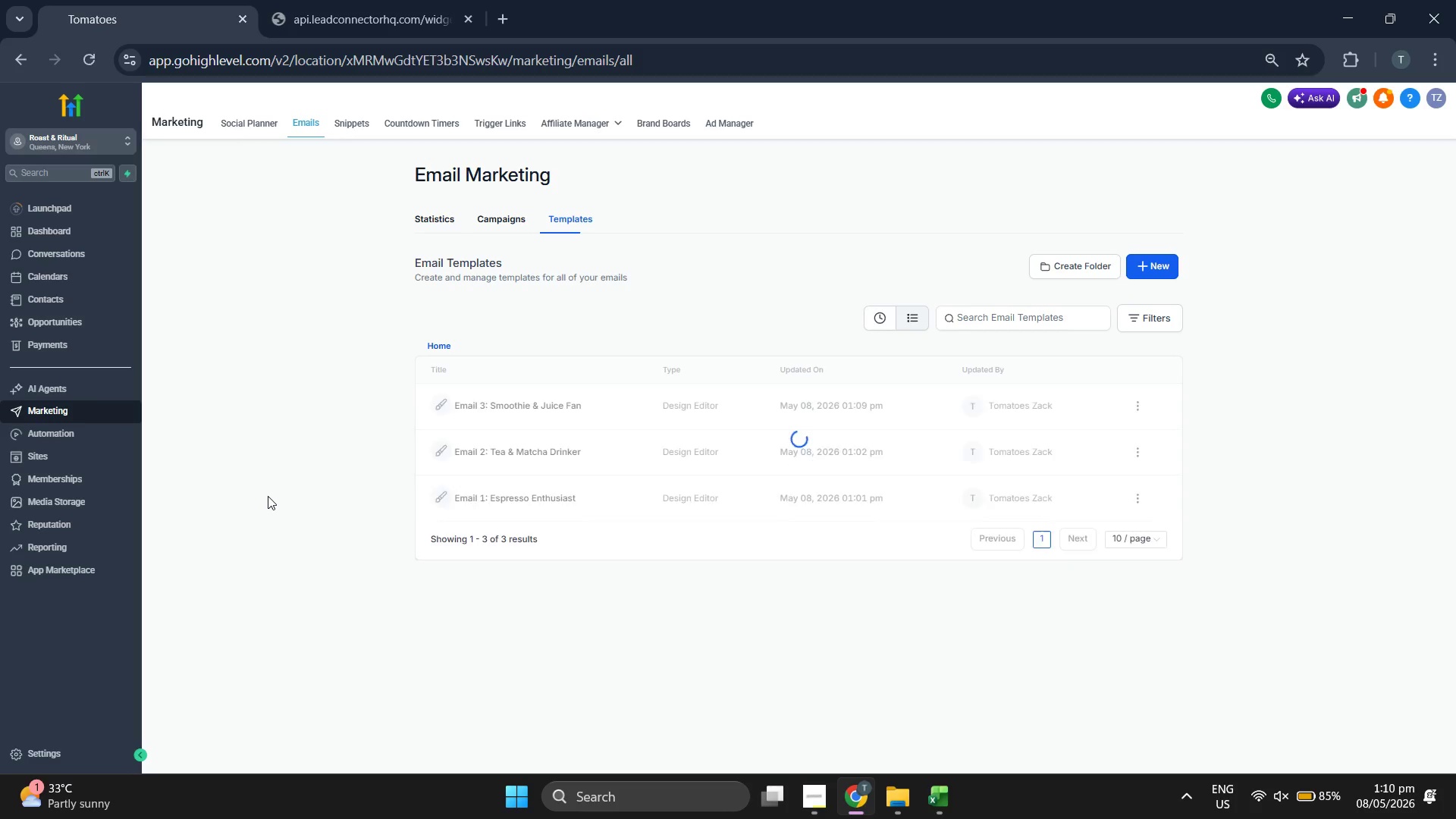 
left_click([503, 401])
 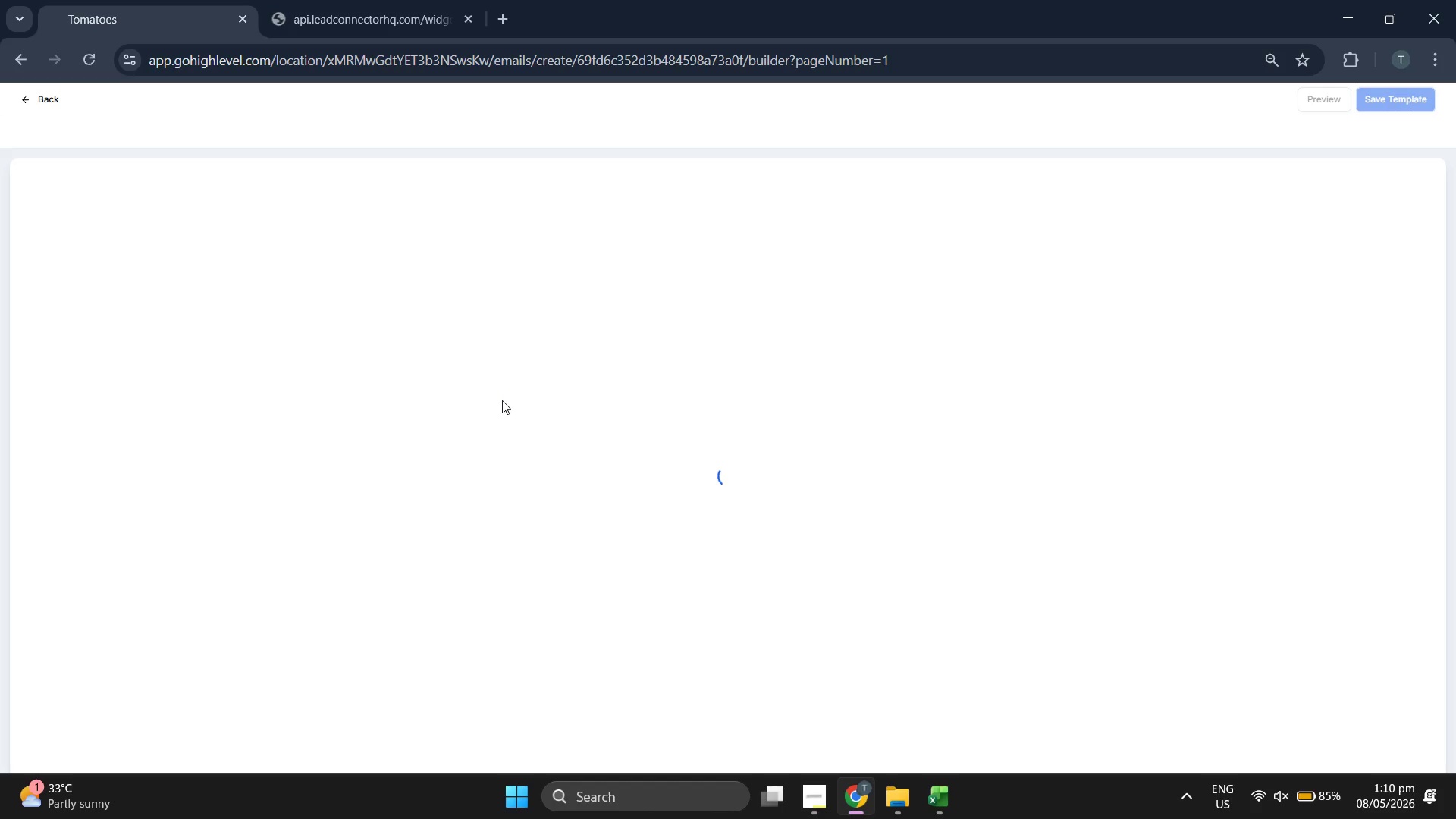 
wait(5.69)
 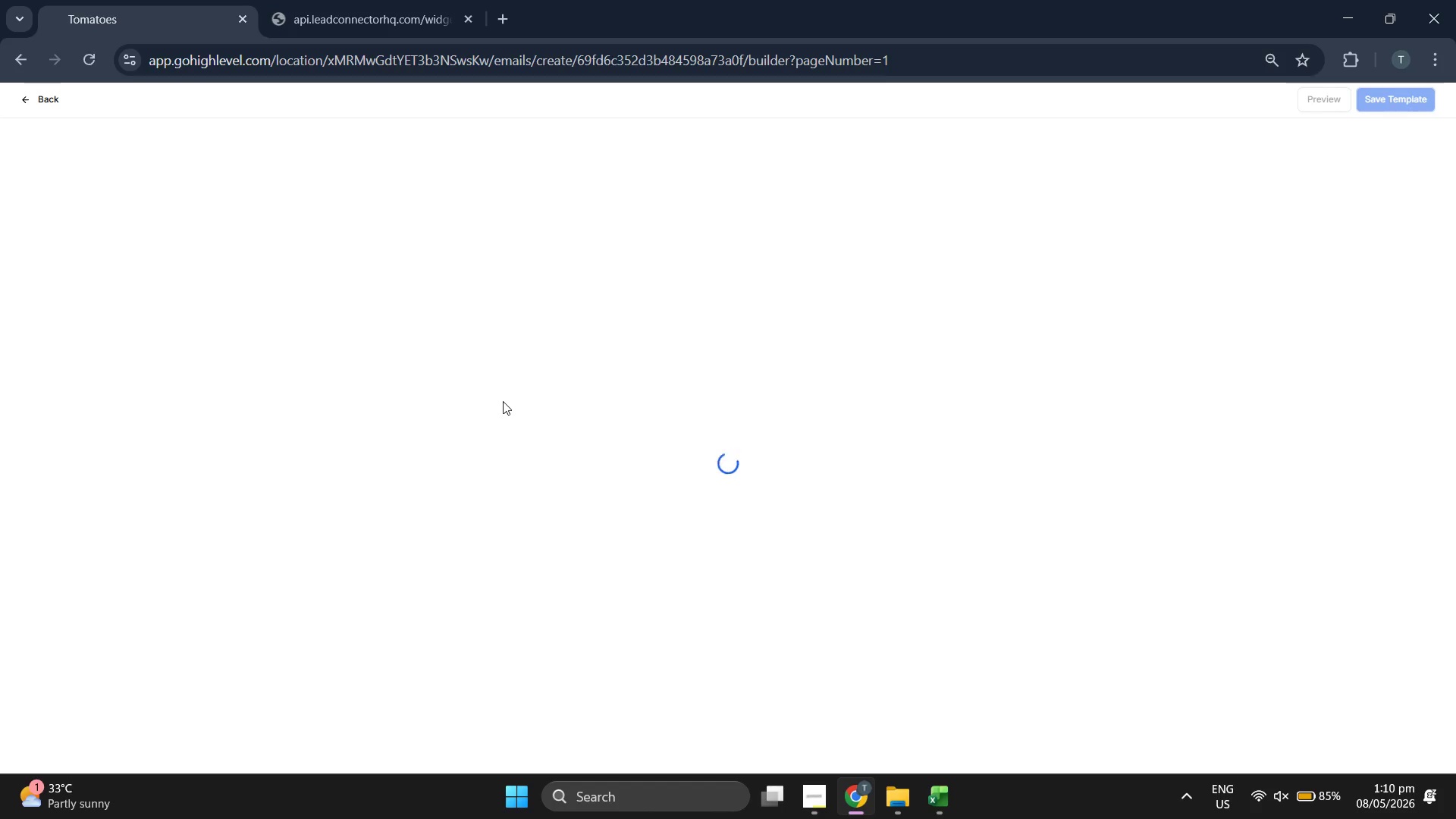 
left_click([853, 599])
 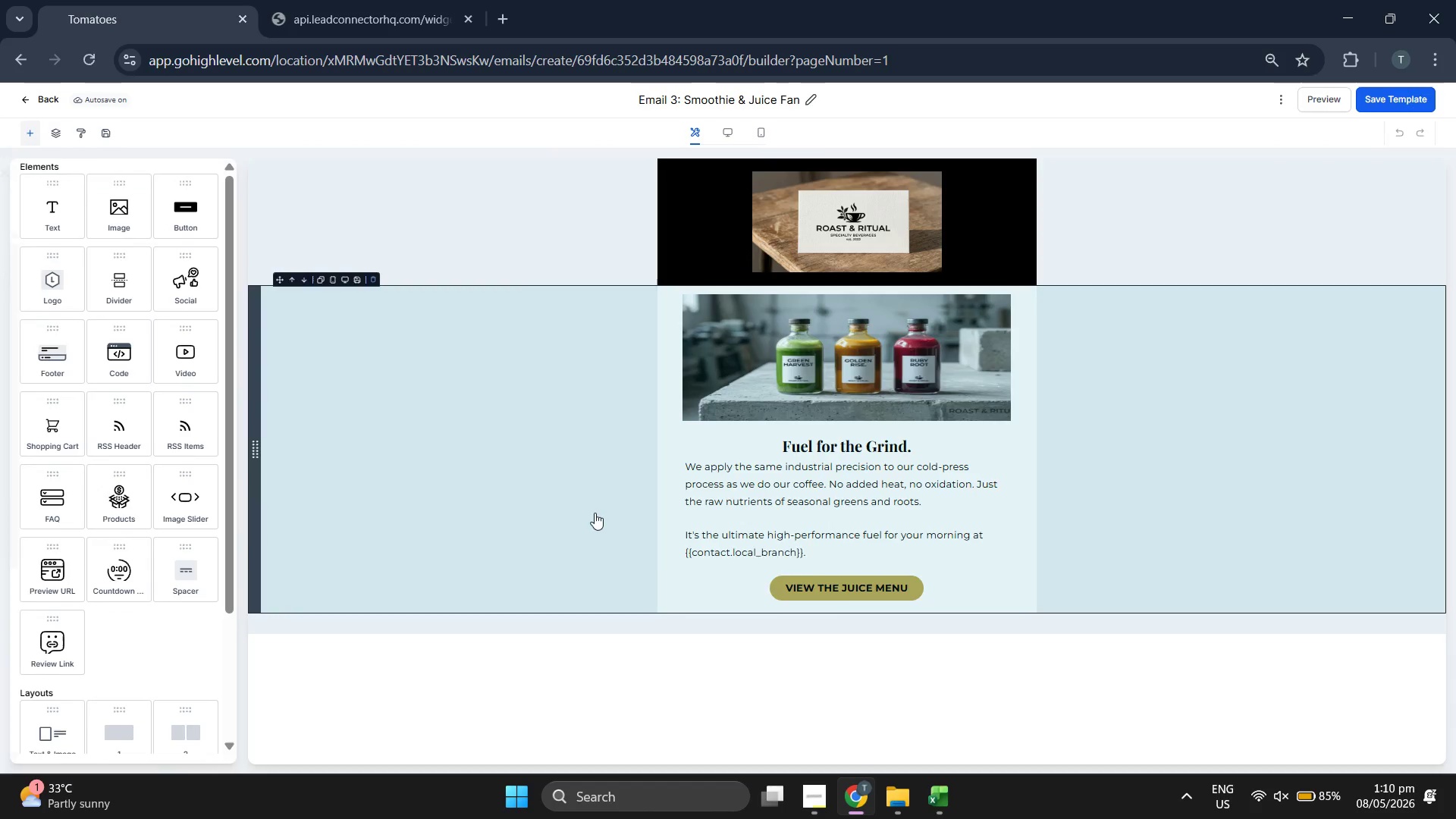 
left_click([850, 593])
 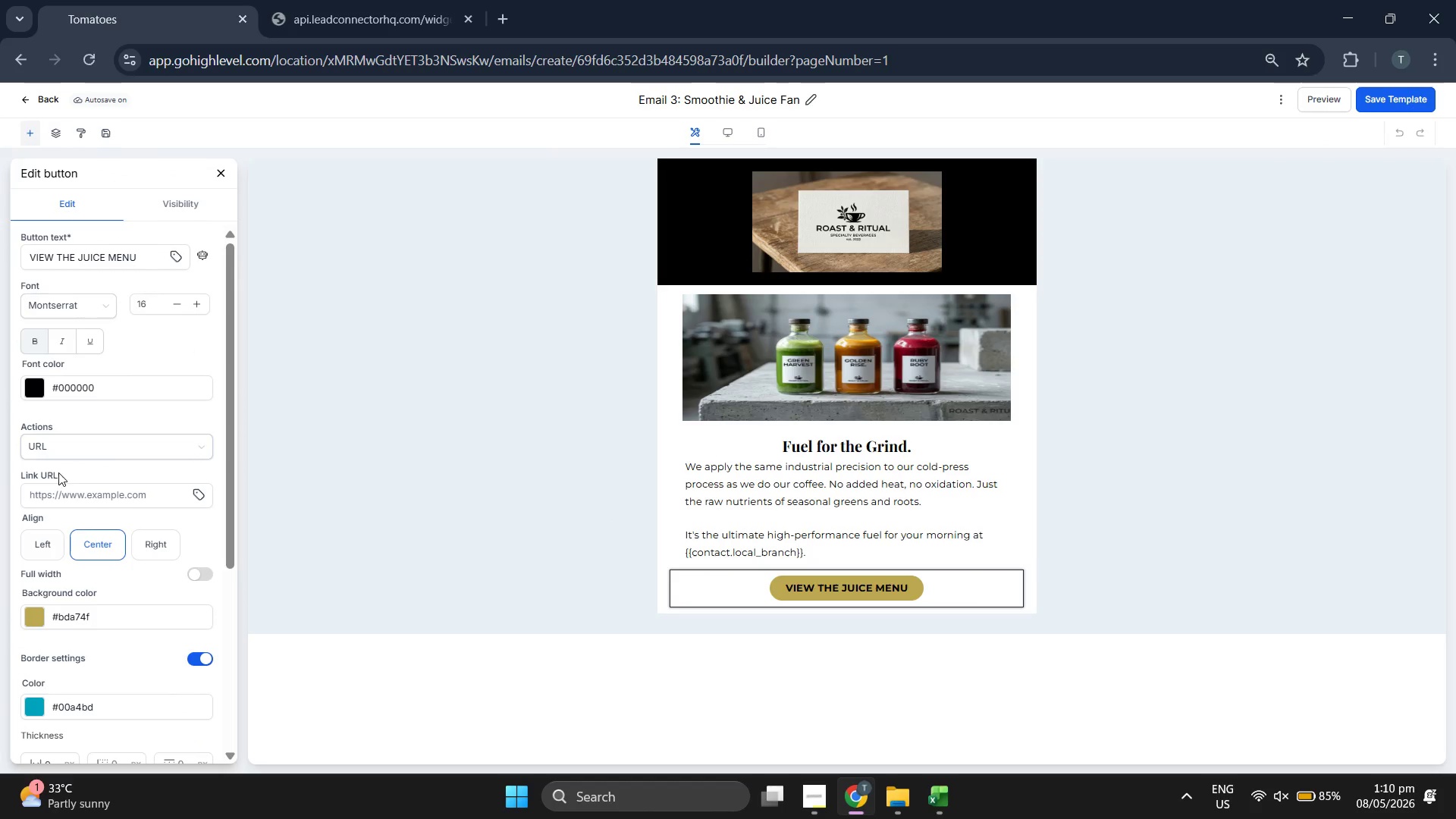 
scroll: coordinate [65, 353], scroll_direction: up, amount: 3.0
 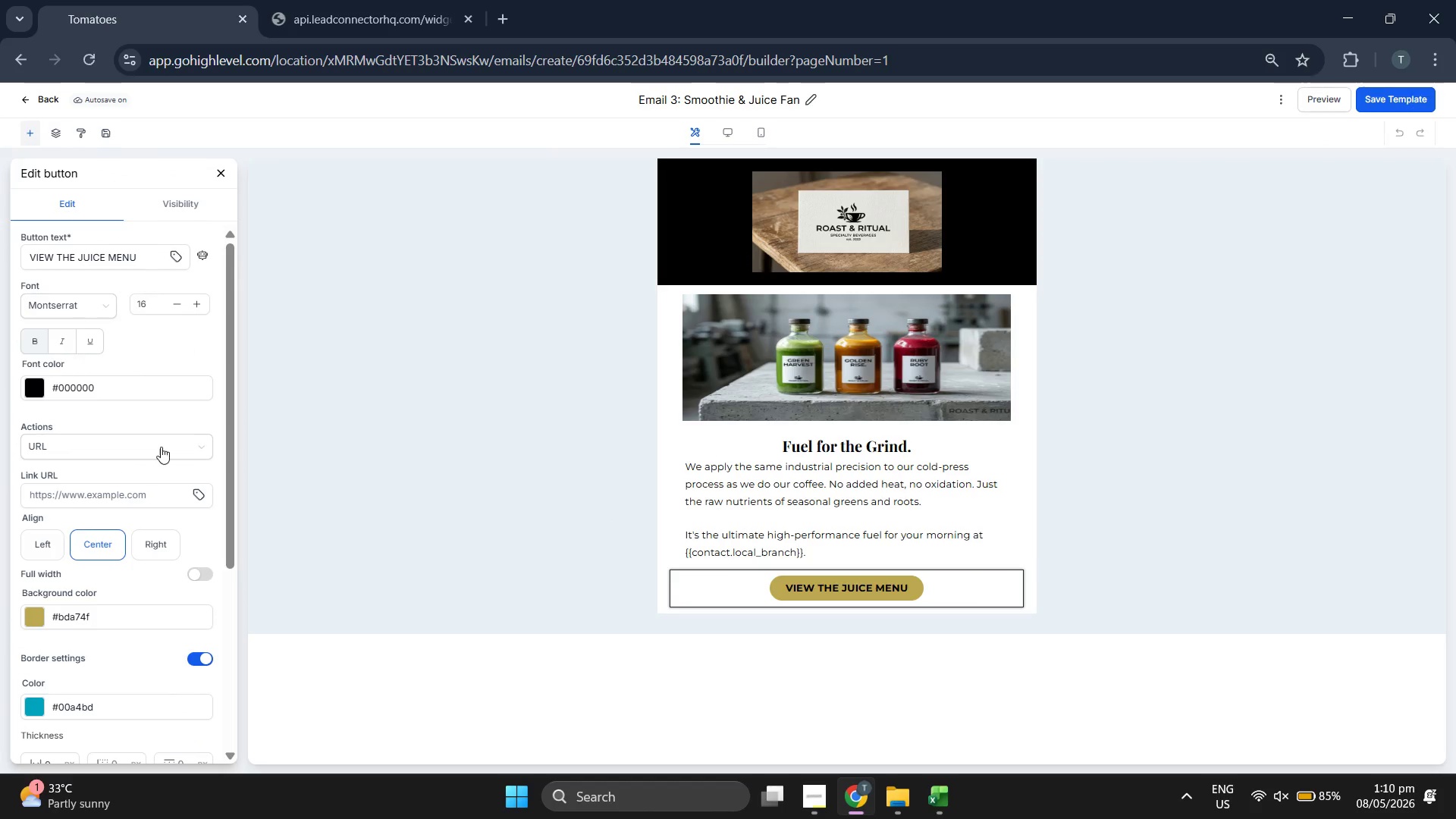 
scroll: coordinate [163, 448], scroll_direction: down, amount: 1.0
 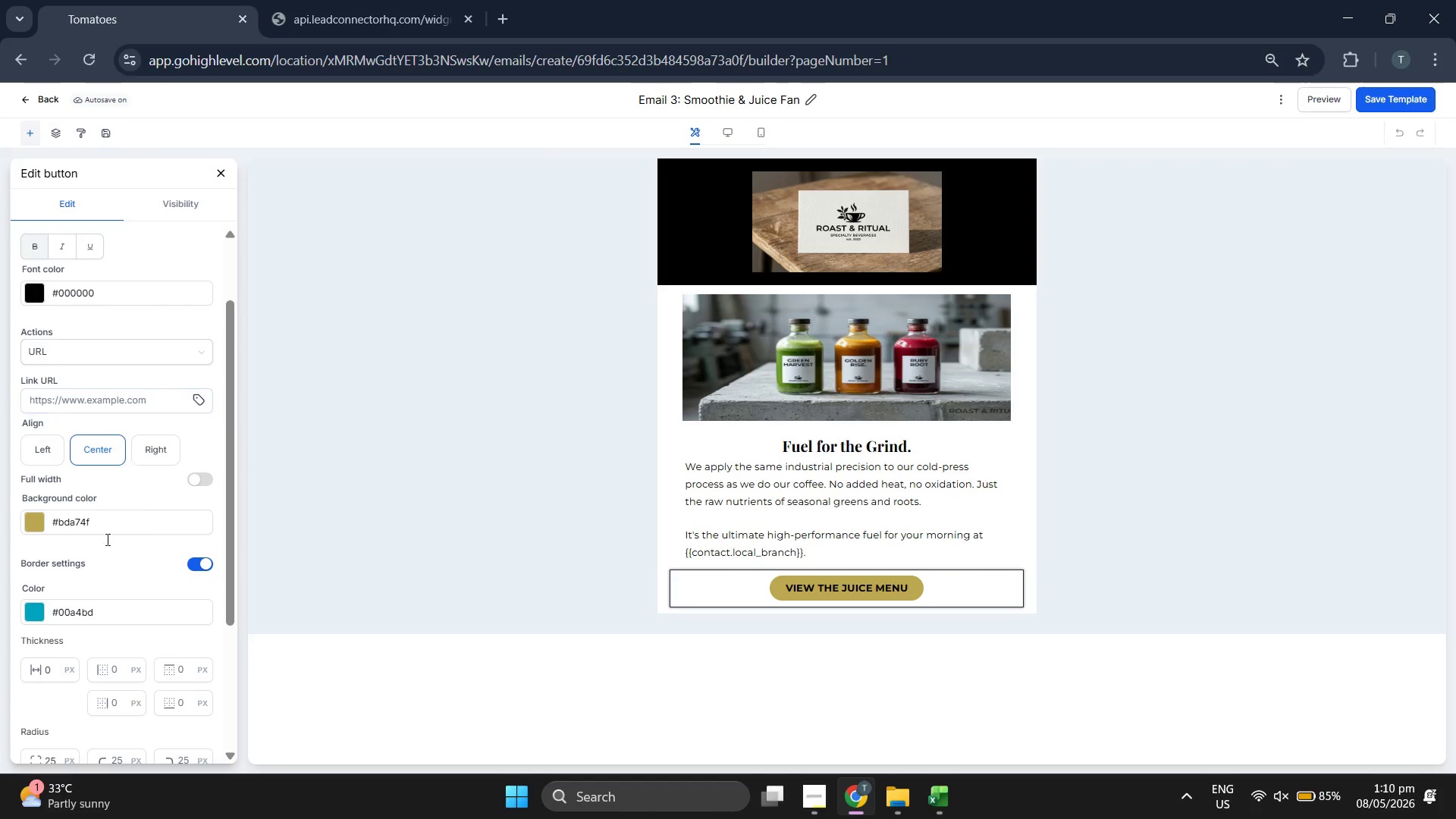 
scroll: coordinate [77, 554], scroll_direction: up, amount: 4.0
 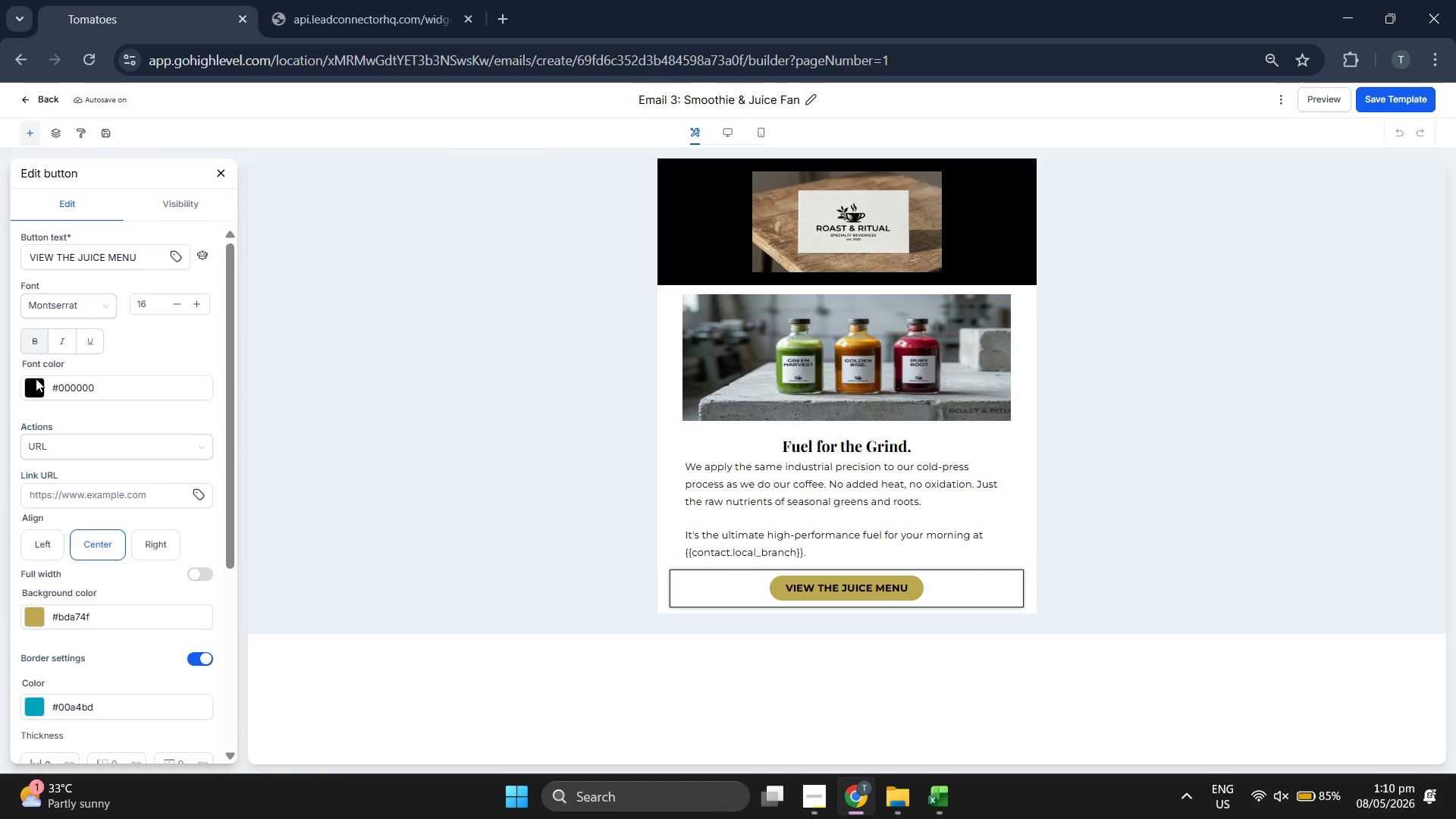 
left_click([45, 389])
 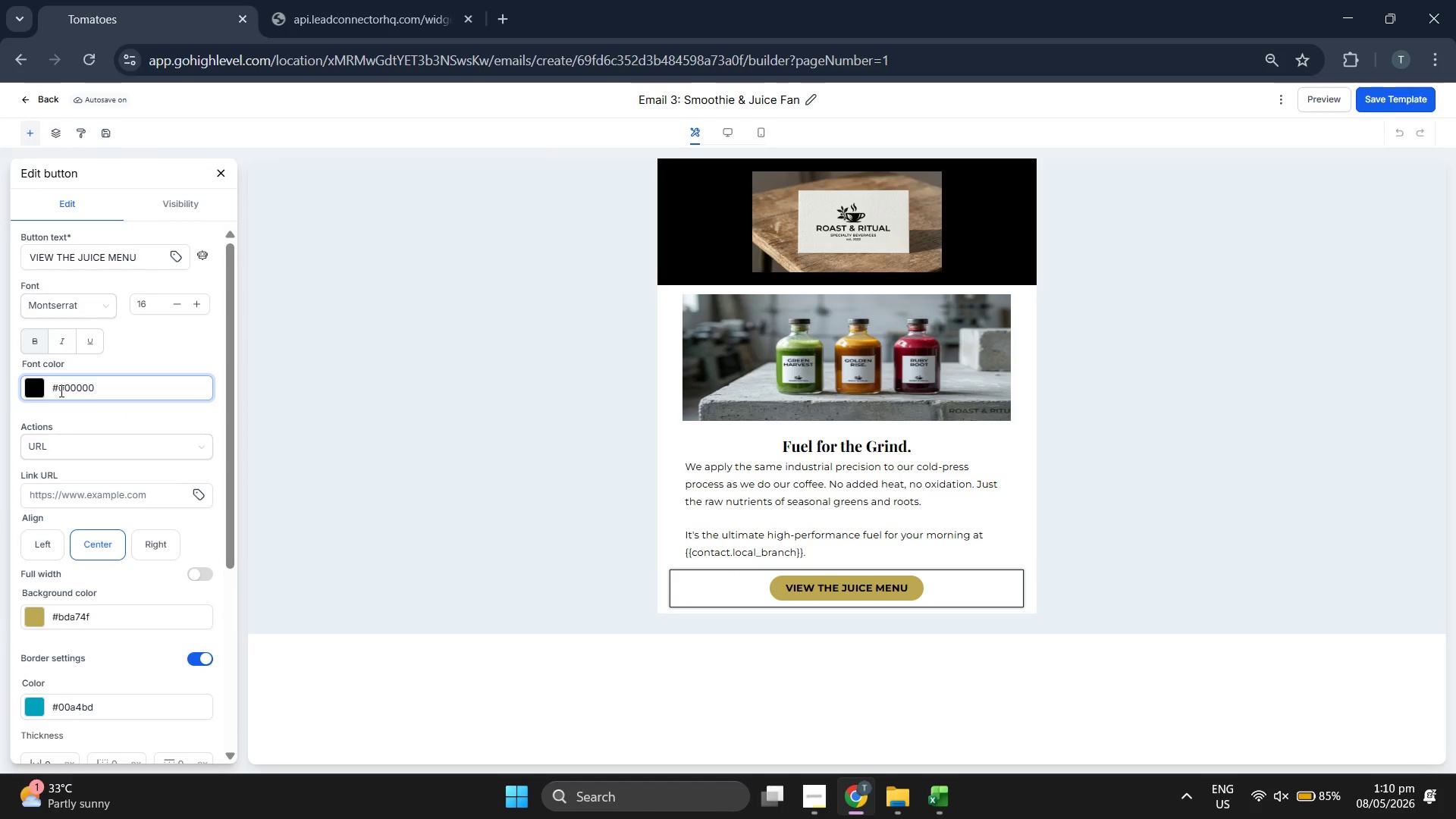 
left_click([36, 388])
 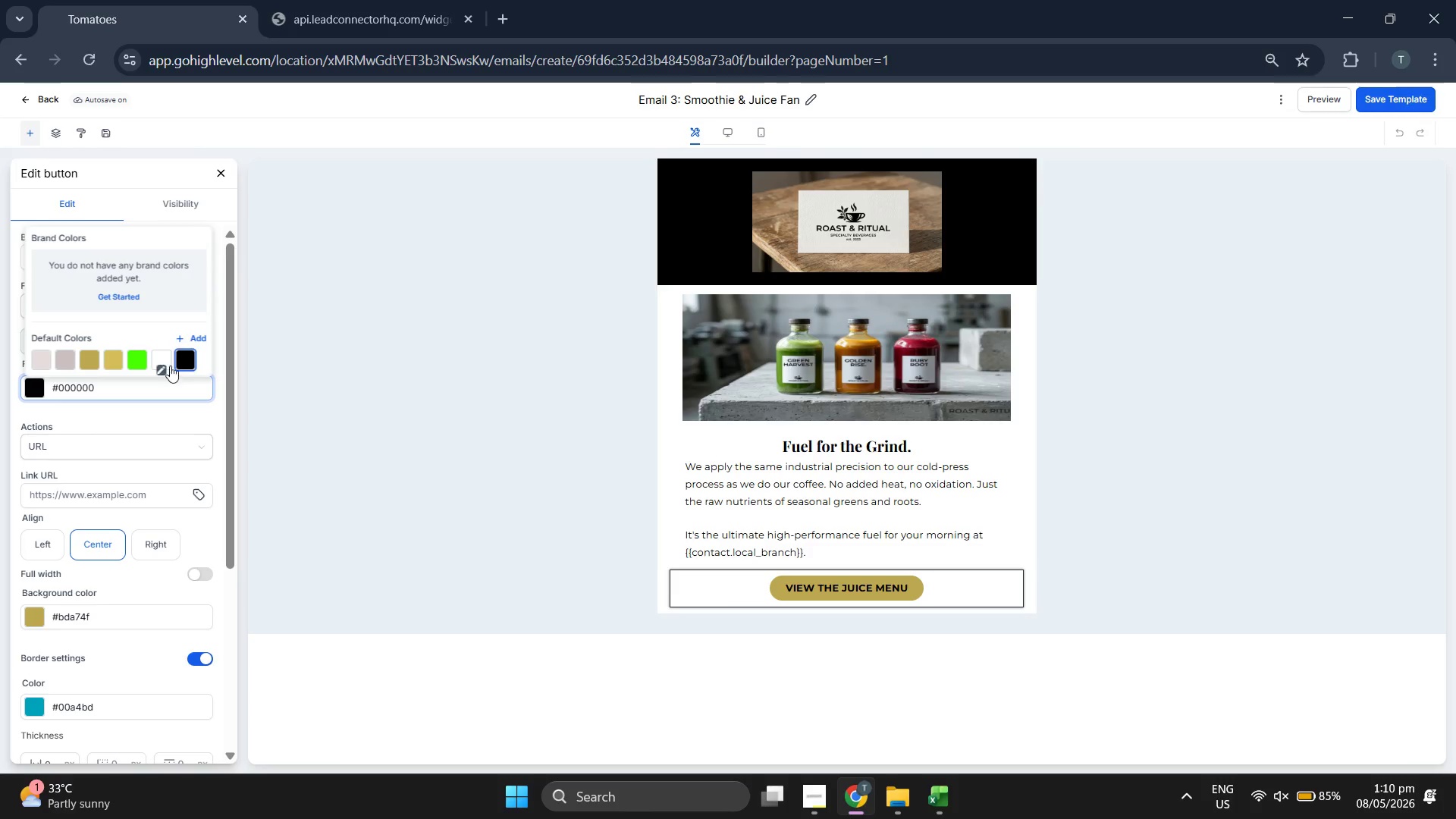 
left_click([169, 358])
 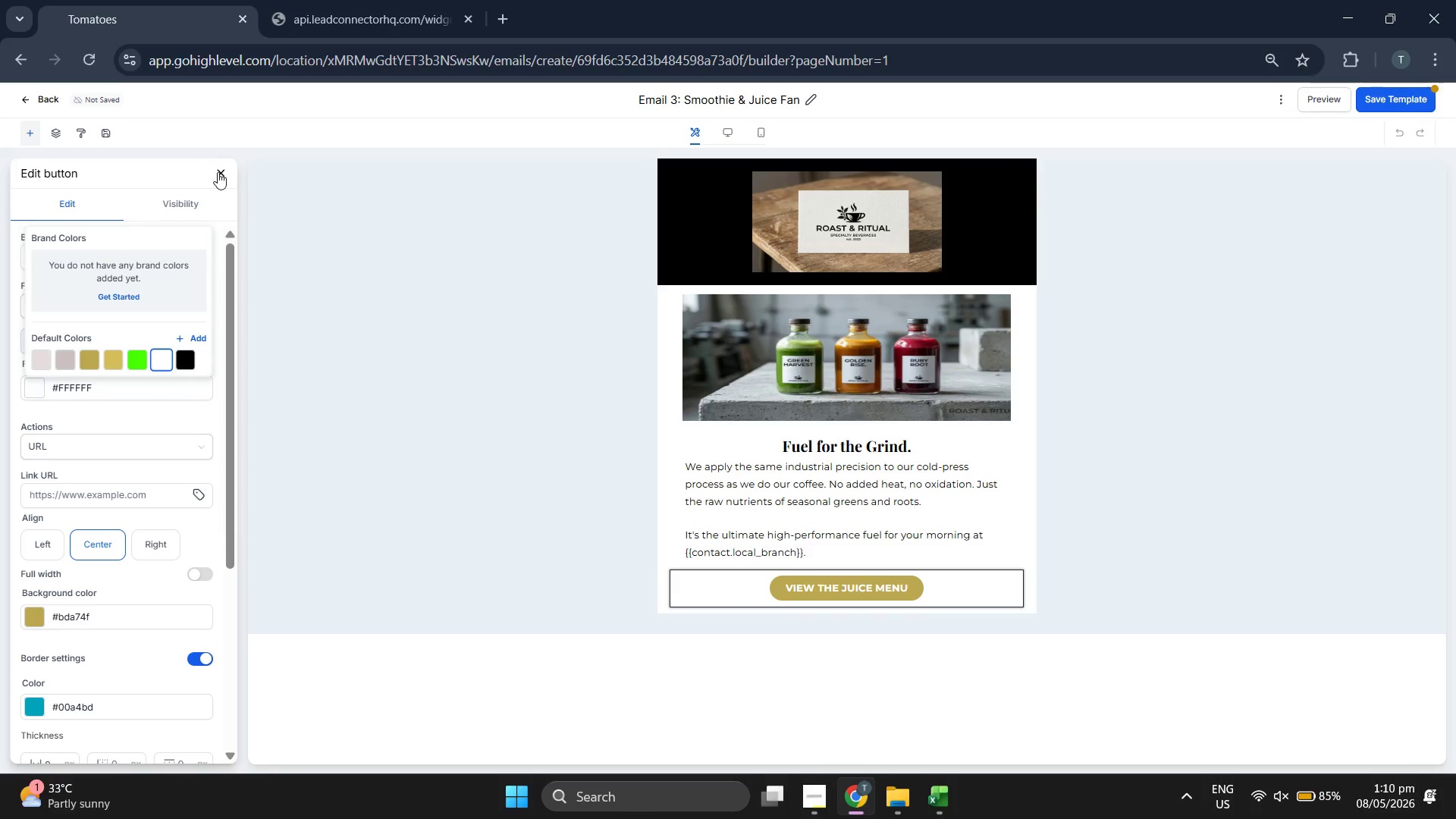 
left_click([218, 173])
 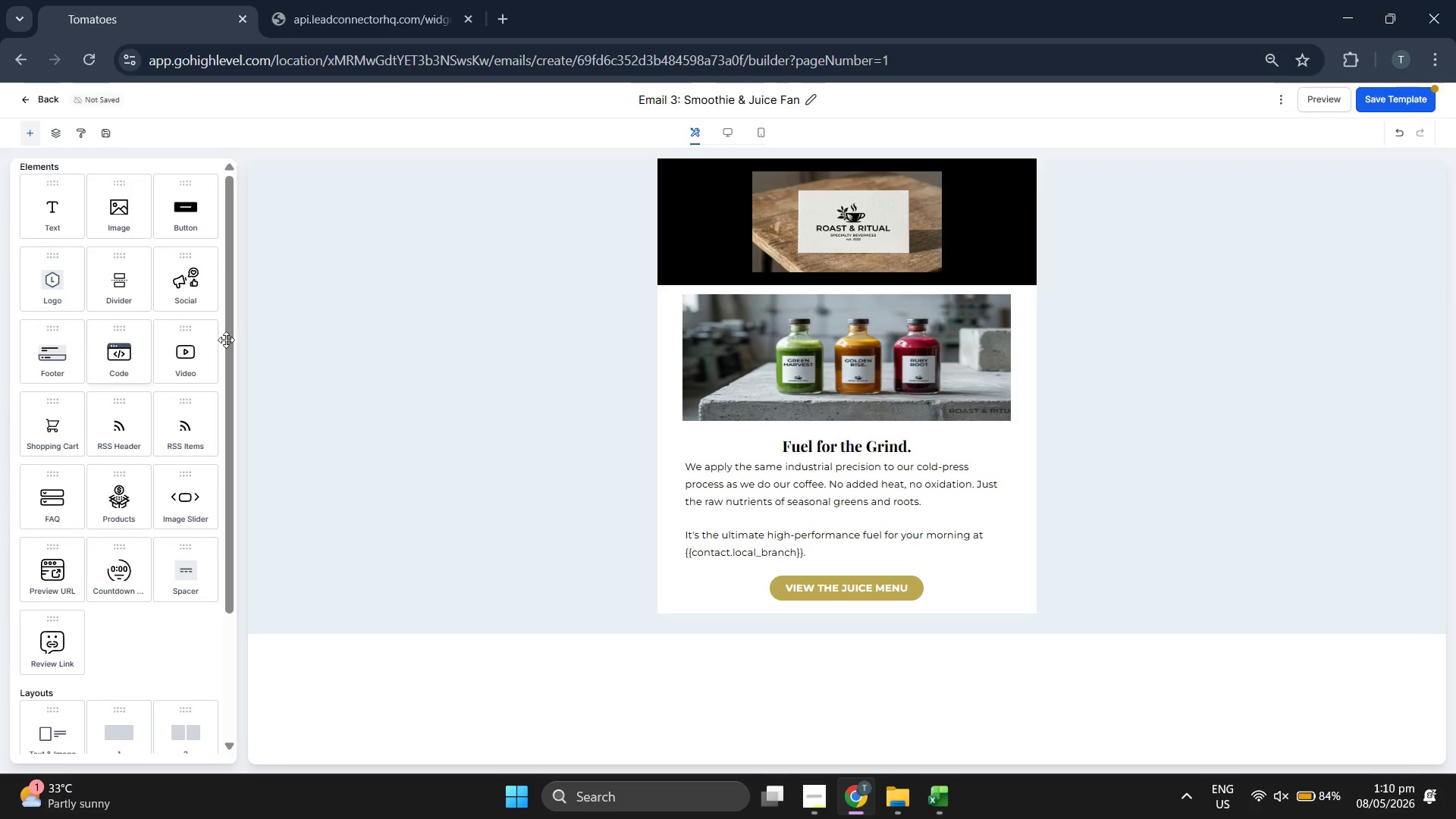 
left_click_drag(start_coordinate=[61, 215], to_coordinate=[202, 386])
 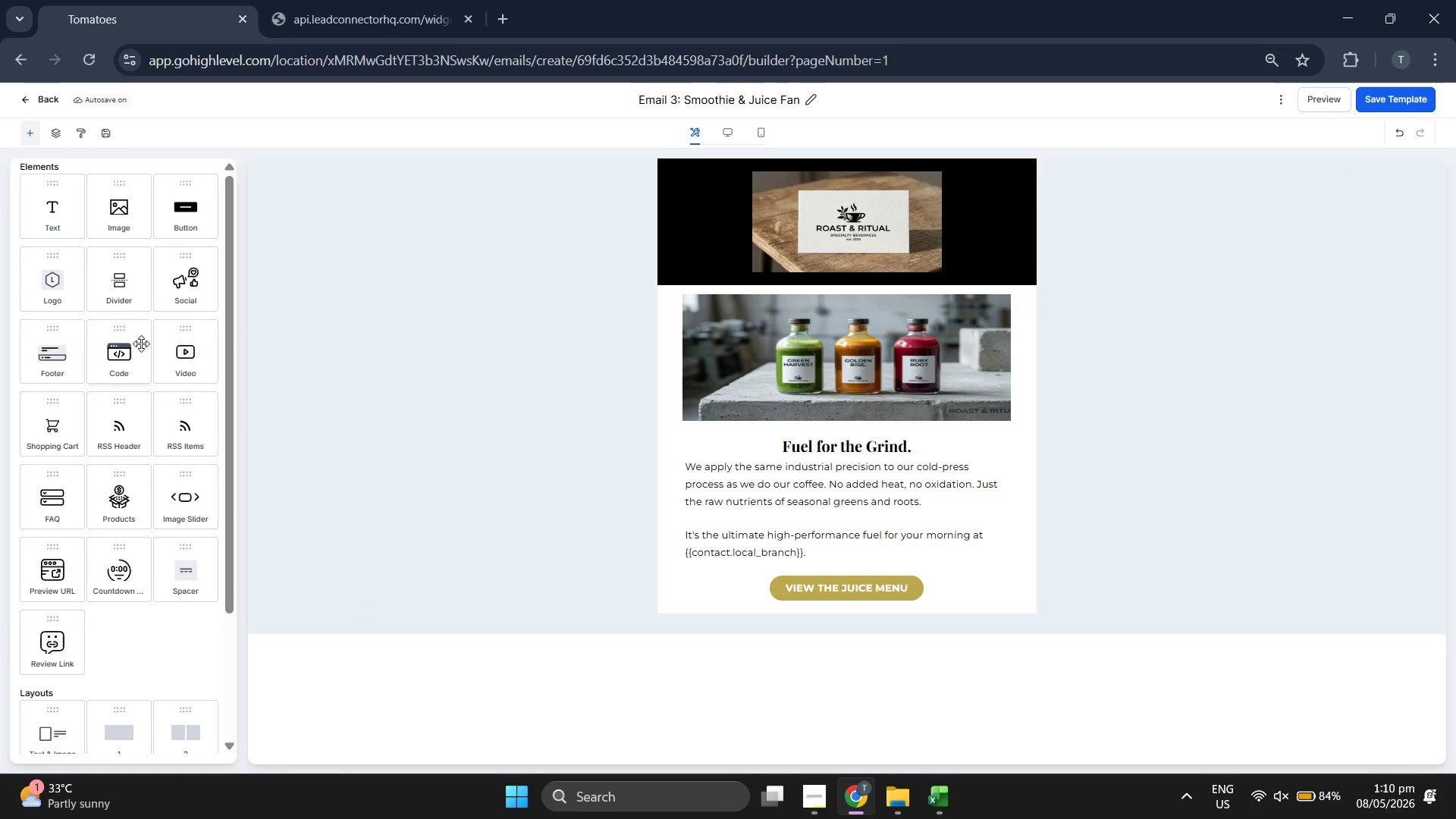 
scroll: coordinate [140, 344], scroll_direction: down, amount: 2.0
 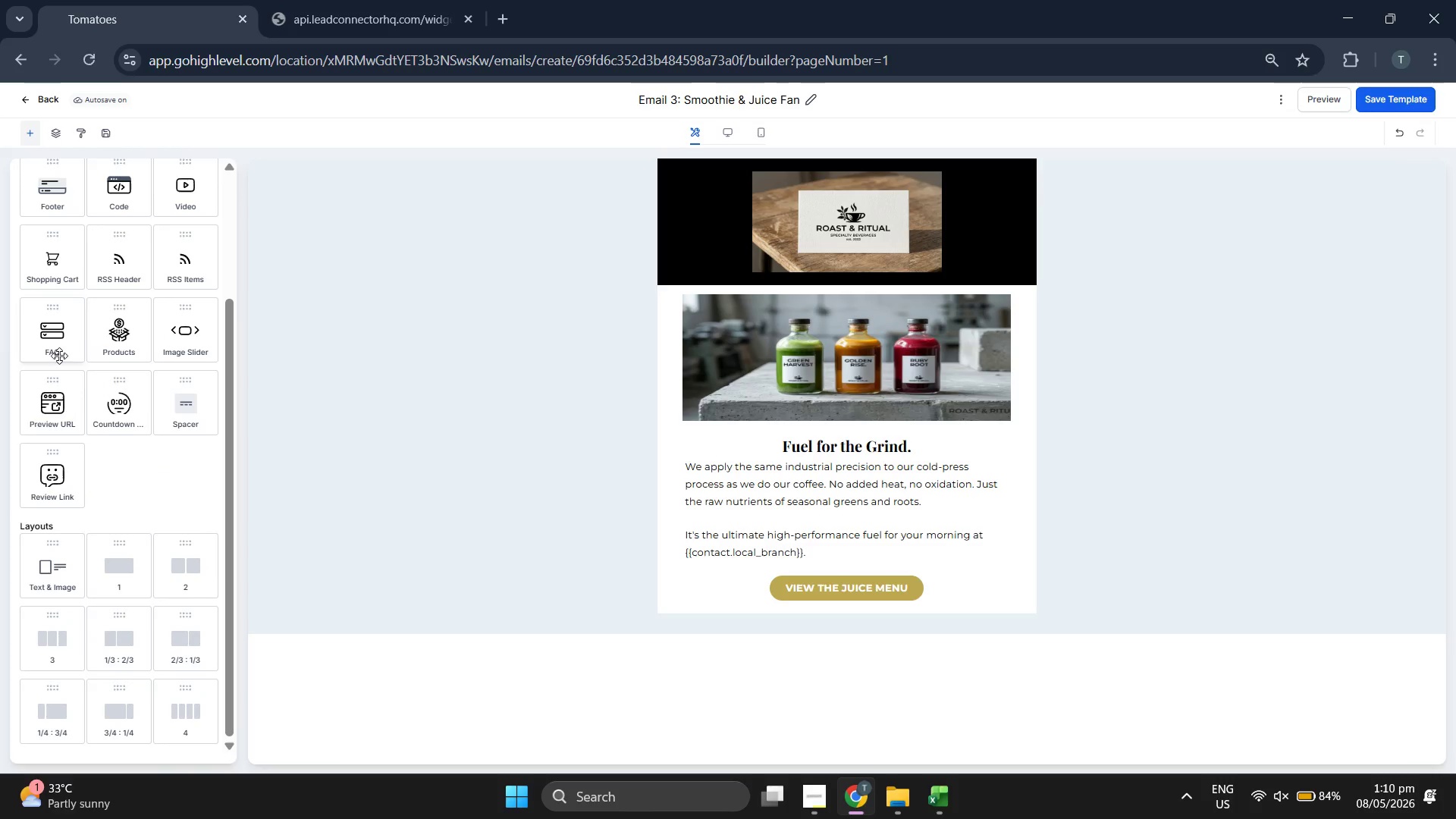 
scroll: coordinate [112, 414], scroll_direction: up, amount: 1.0
 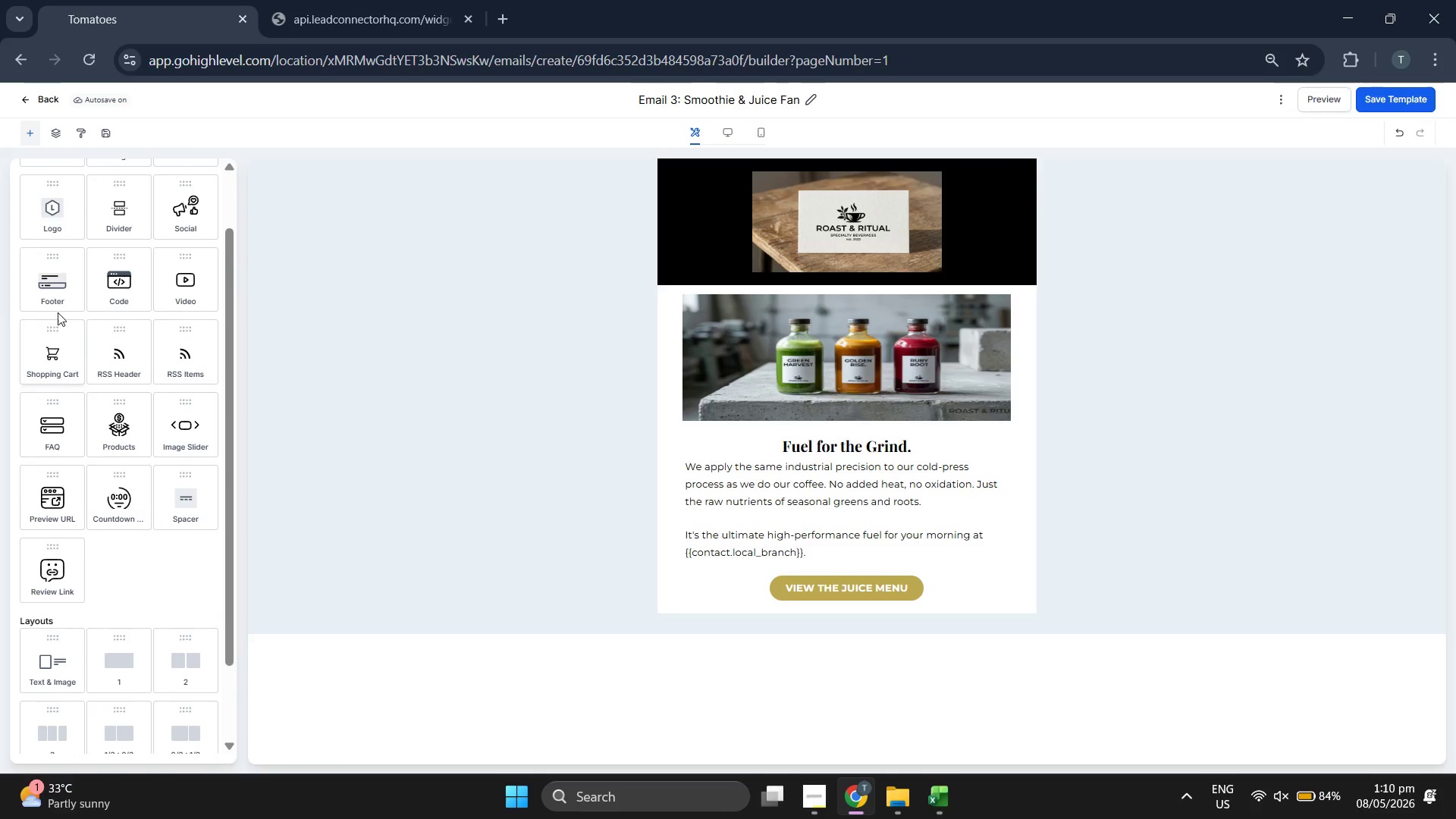 
left_click_drag(start_coordinate=[57, 300], to_coordinate=[806, 637])
 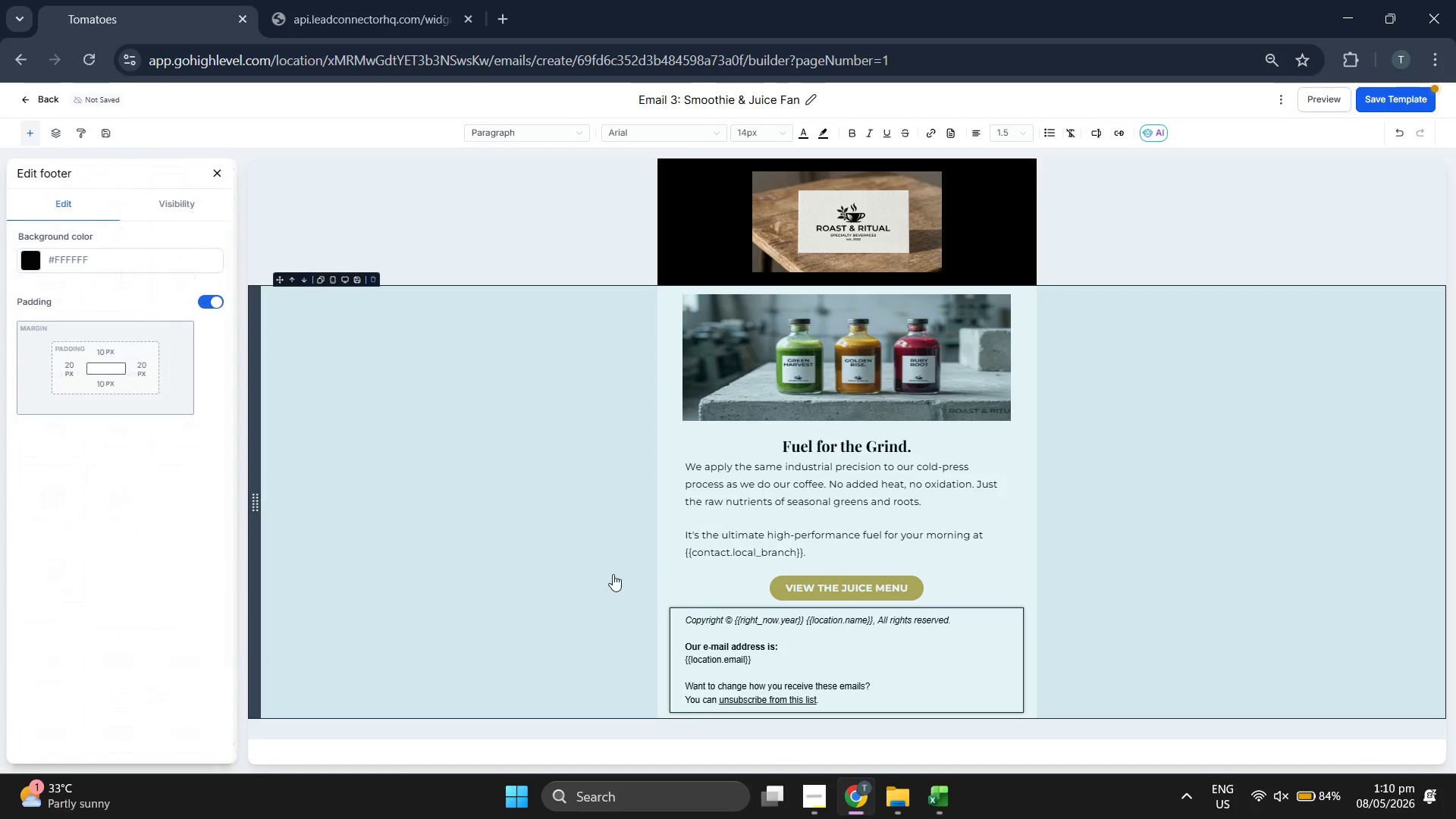 
scroll: coordinate [607, 570], scroll_direction: down, amount: 1.0
 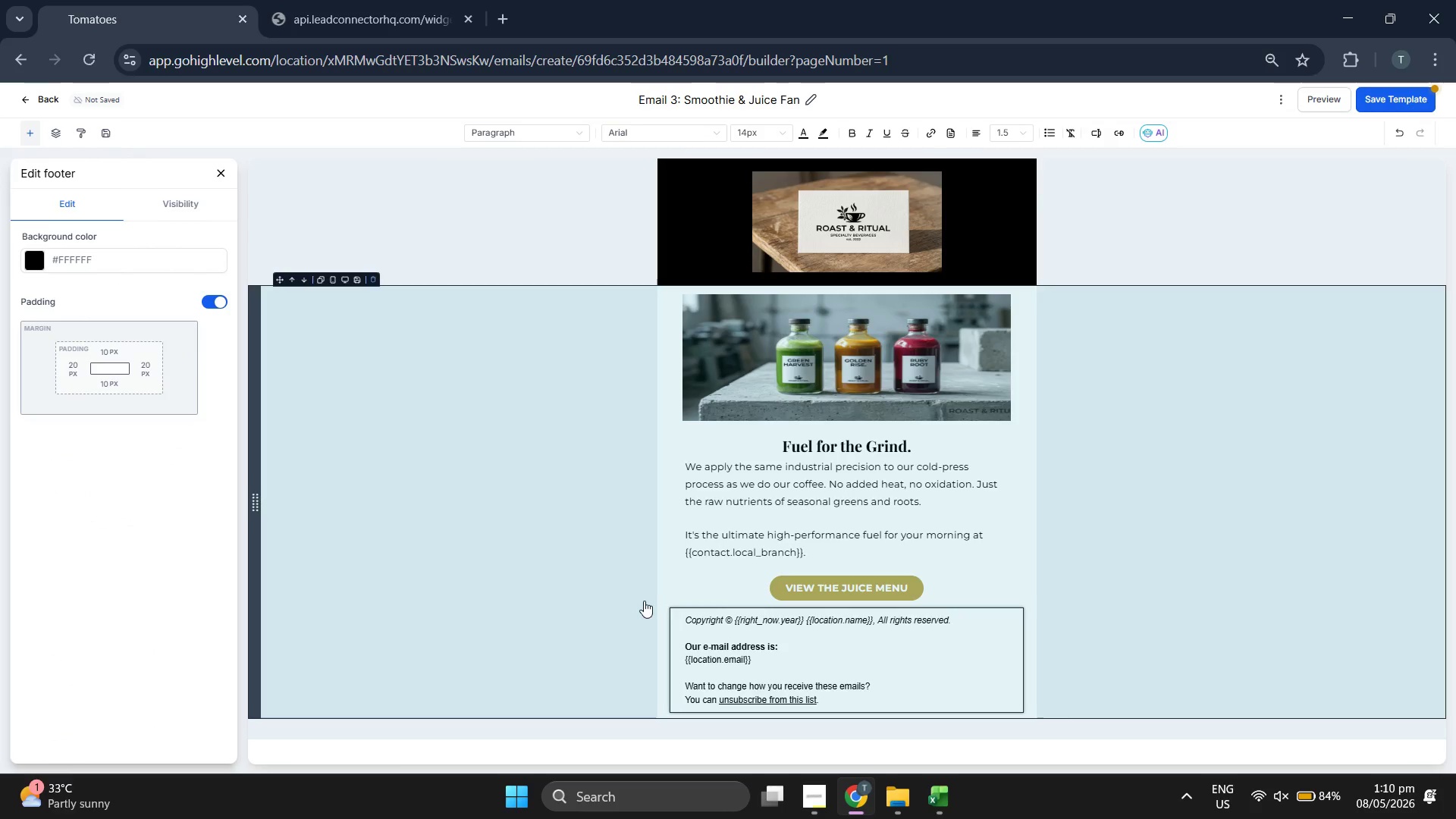 
double_click([770, 621])
 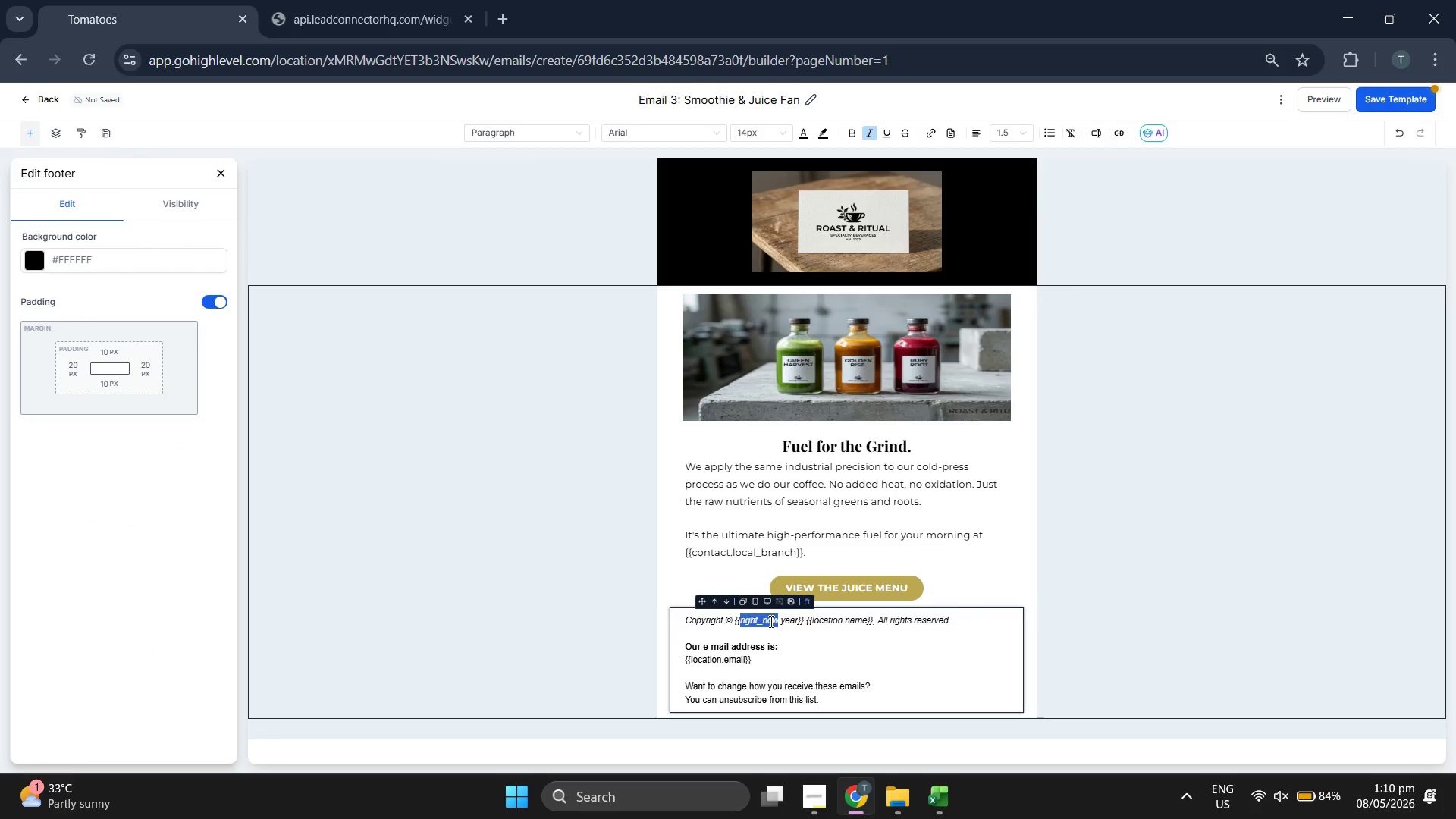 
triple_click([770, 621])
 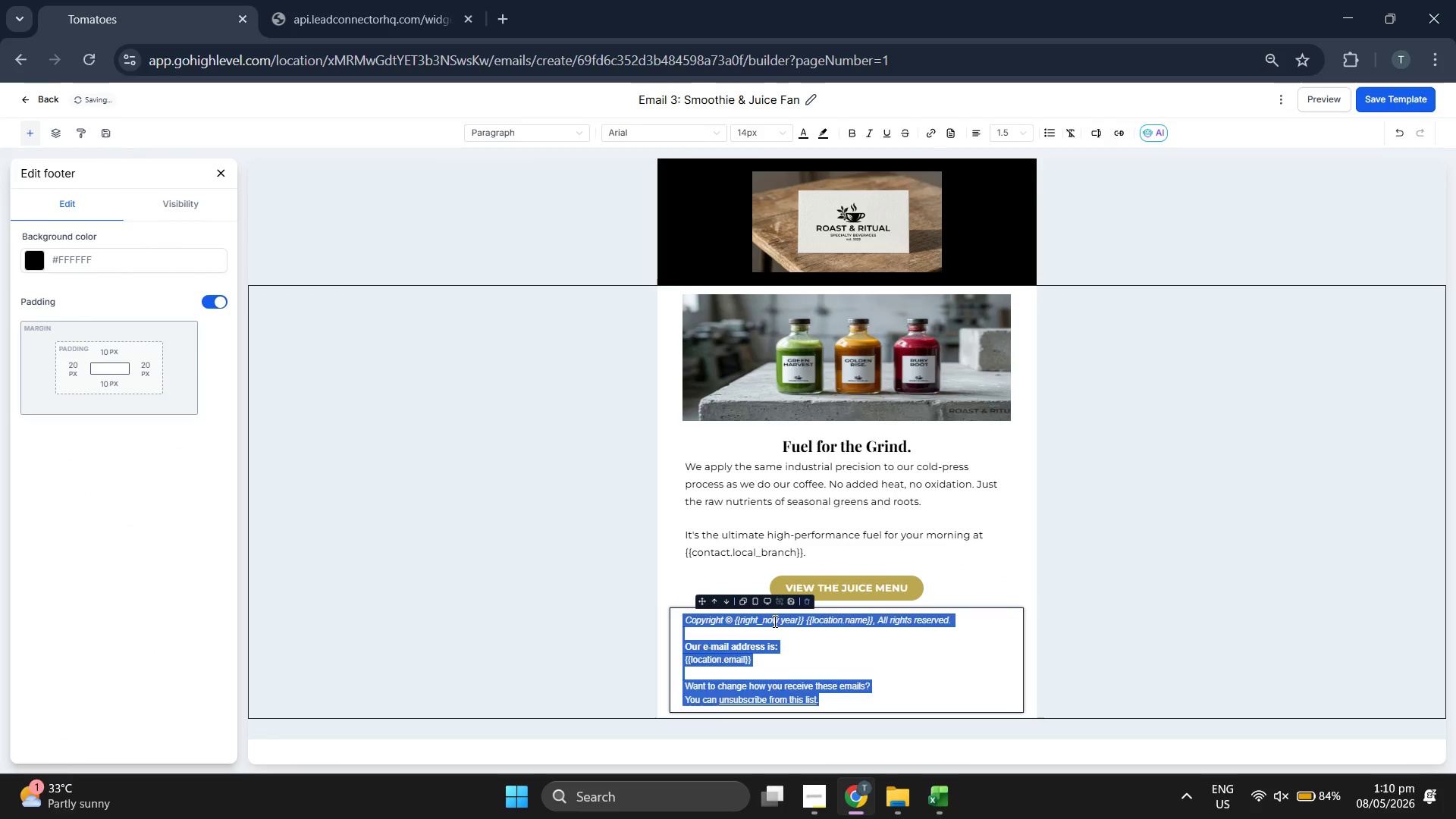 
double_click([774, 621])
 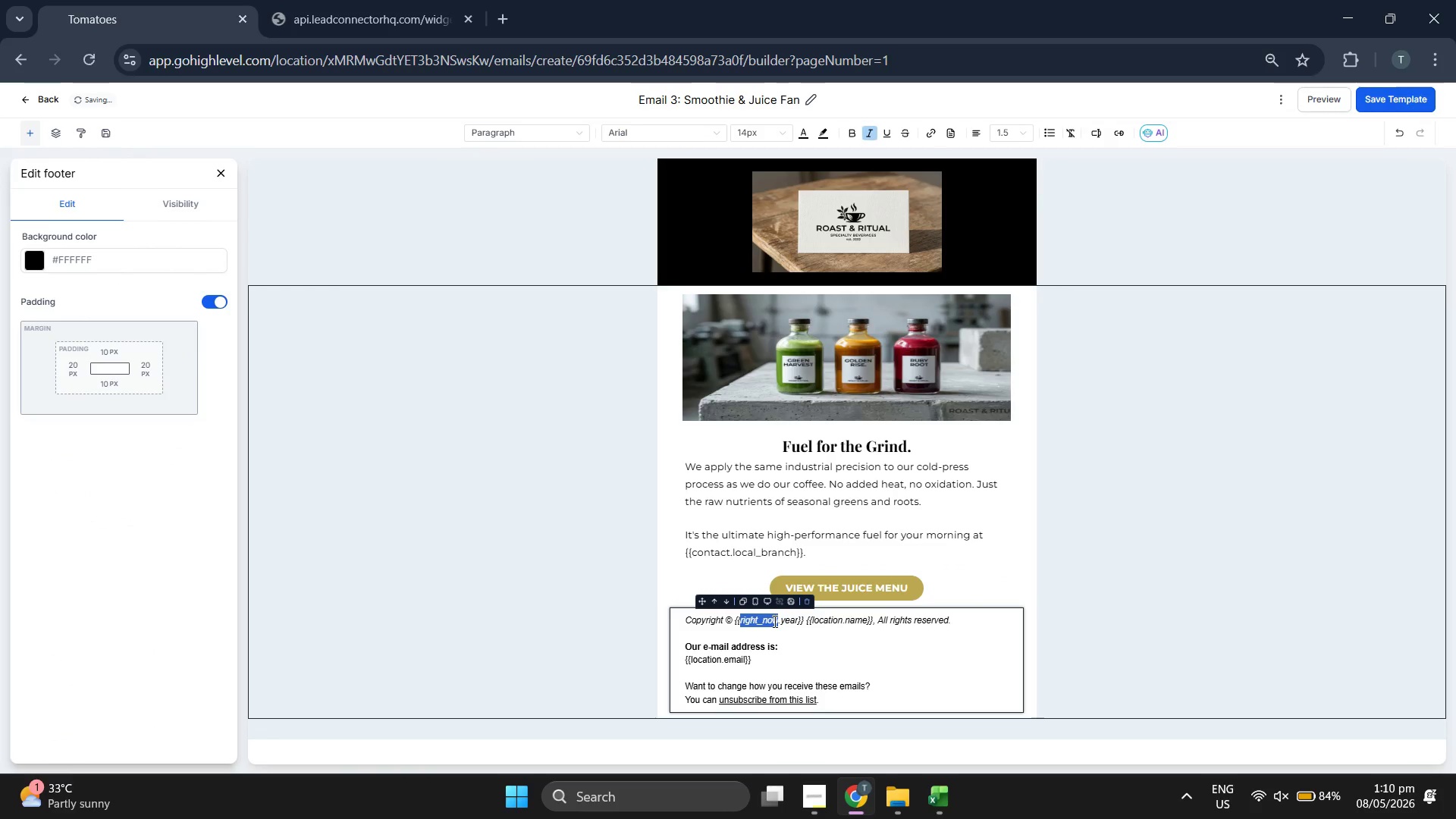 
triple_click([774, 621])
 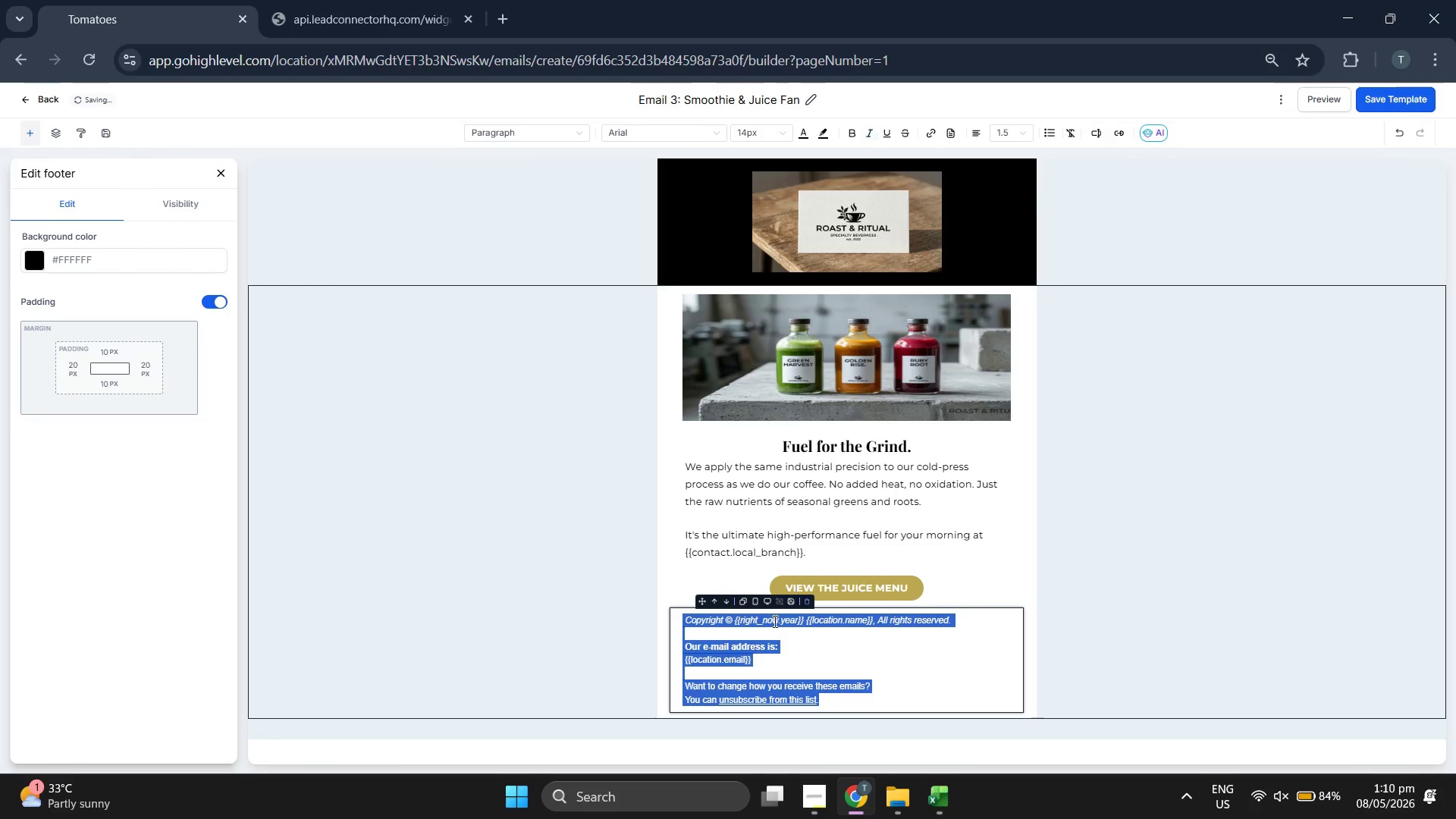 
triple_click([774, 621])
 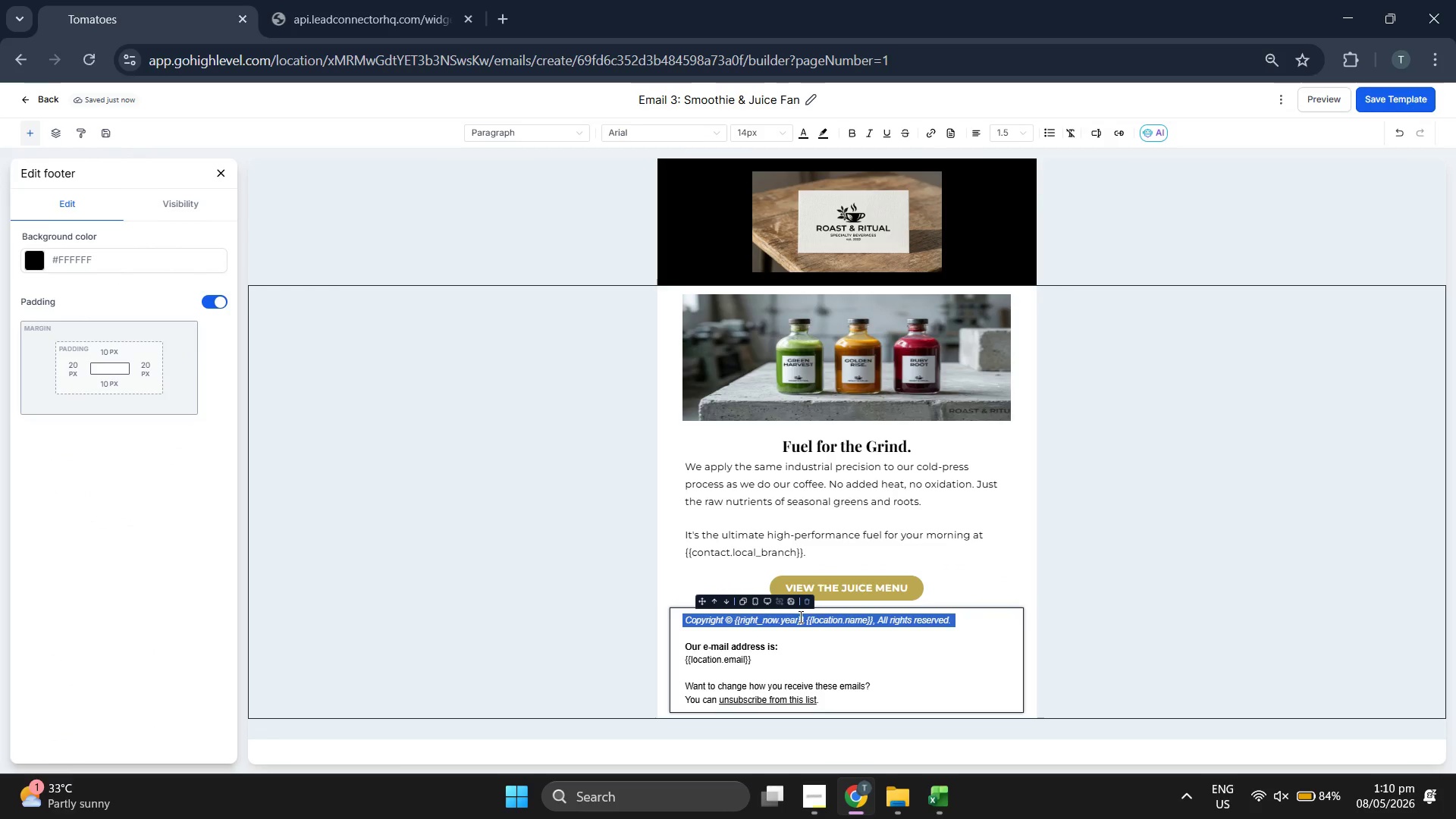 
key(Control+C)
 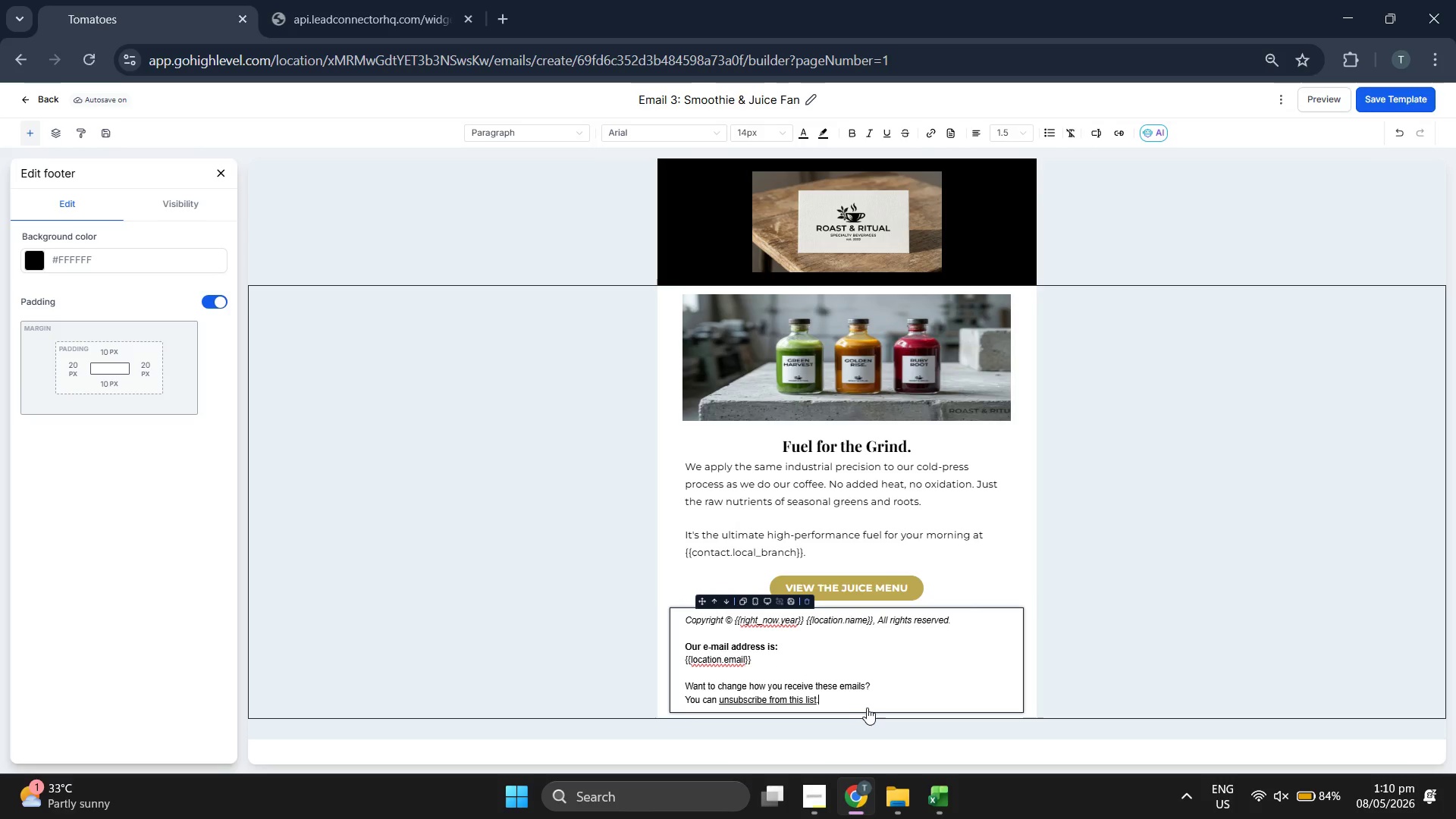 
key(Enter)
 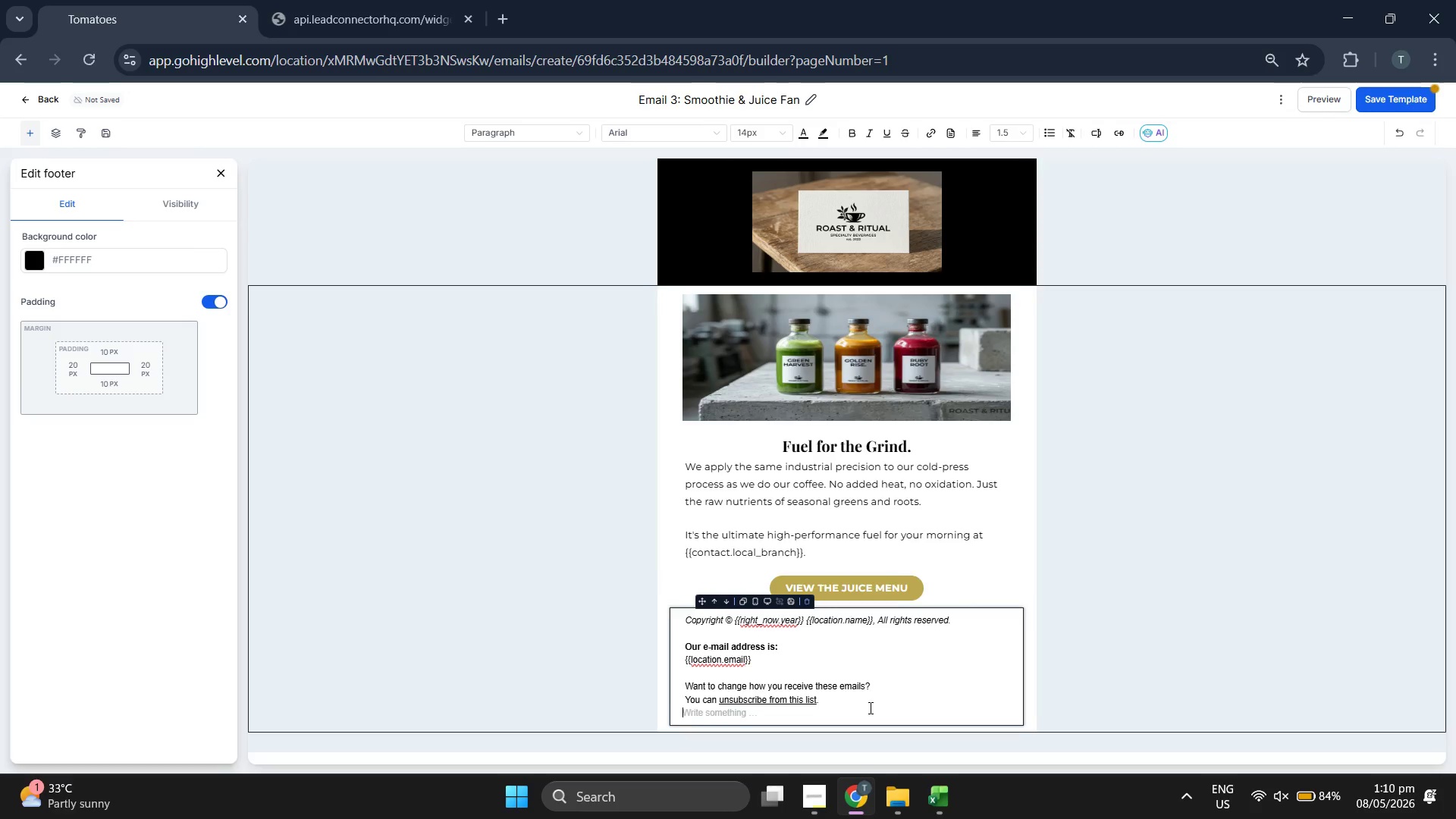 
key(Enter)
 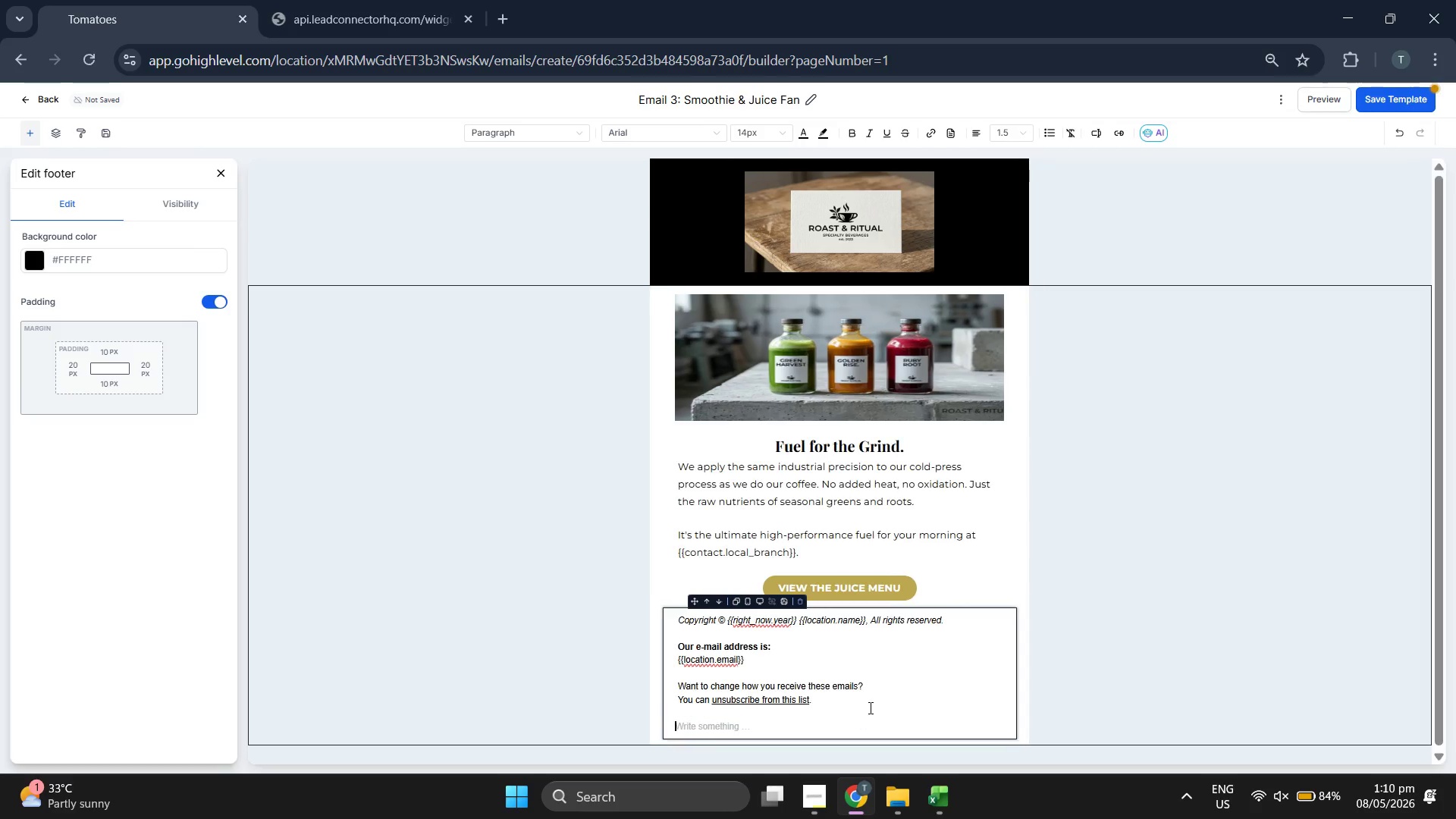 
key(Control+ControlLeft)
 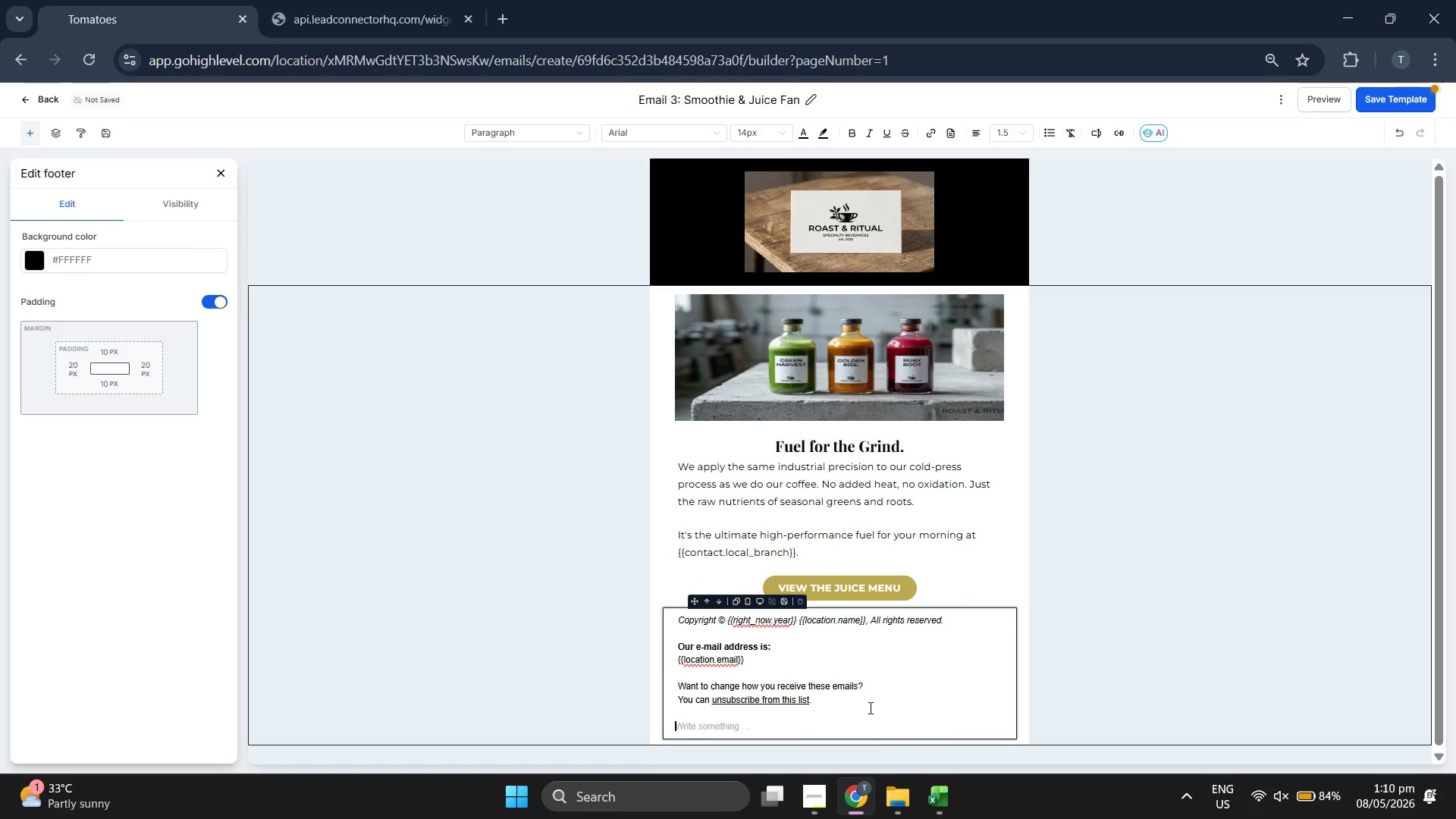 
key(Control+V)
 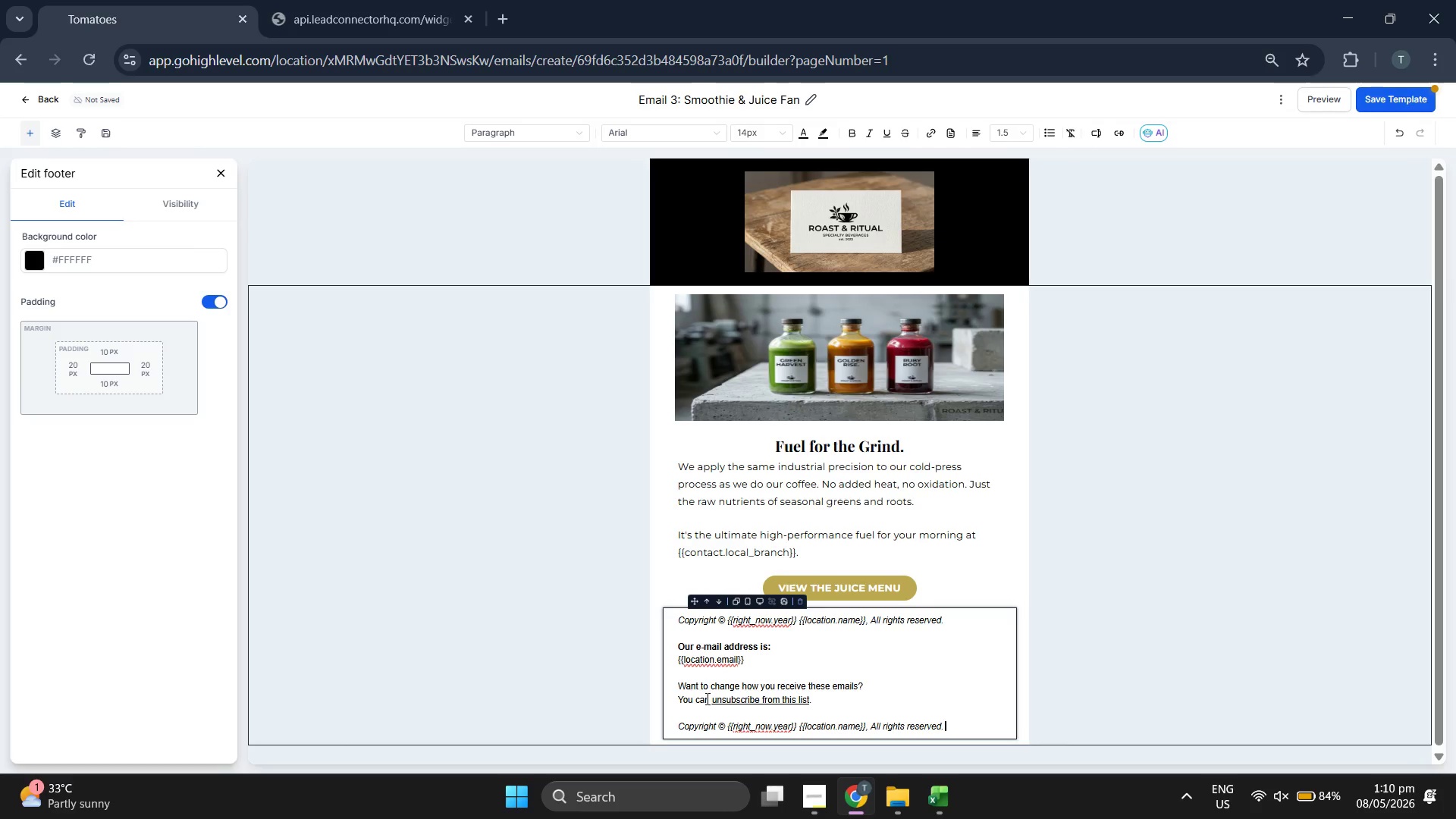 
left_click_drag(start_coordinate=[899, 695], to_coordinate=[774, 677])
 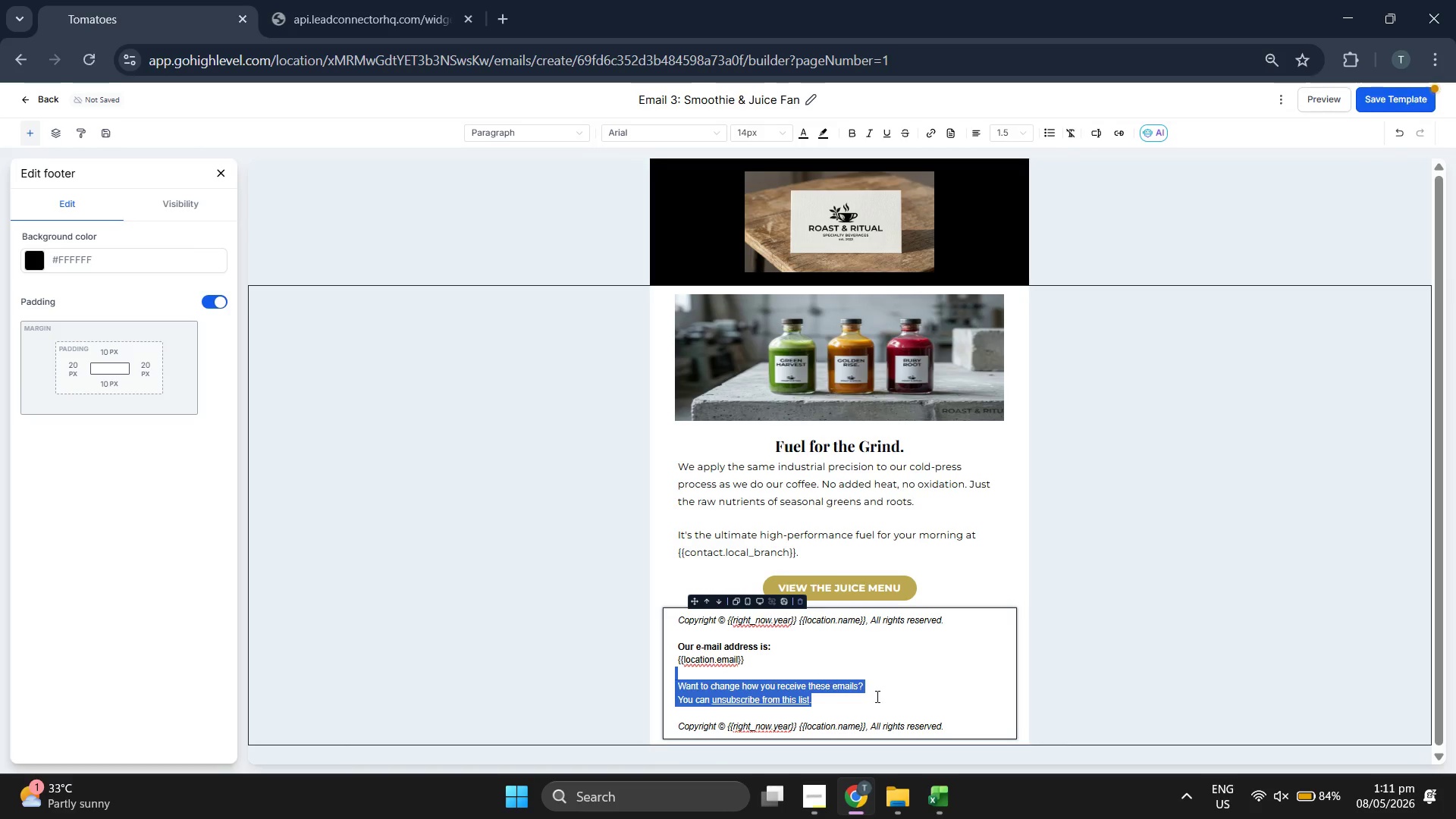 
left_click([876, 696])
 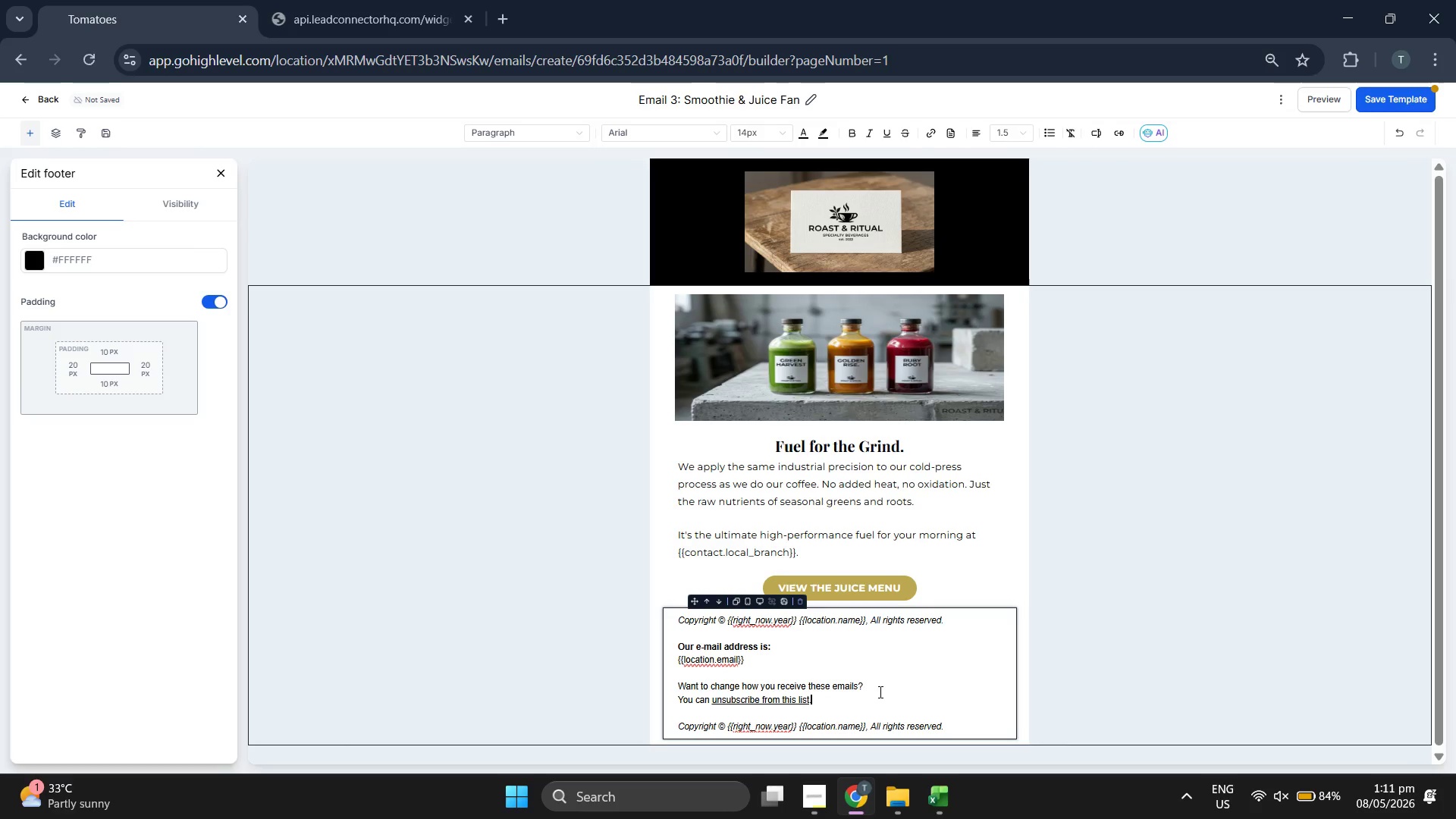 
left_click_drag(start_coordinate=[879, 692], to_coordinate=[670, 624])
 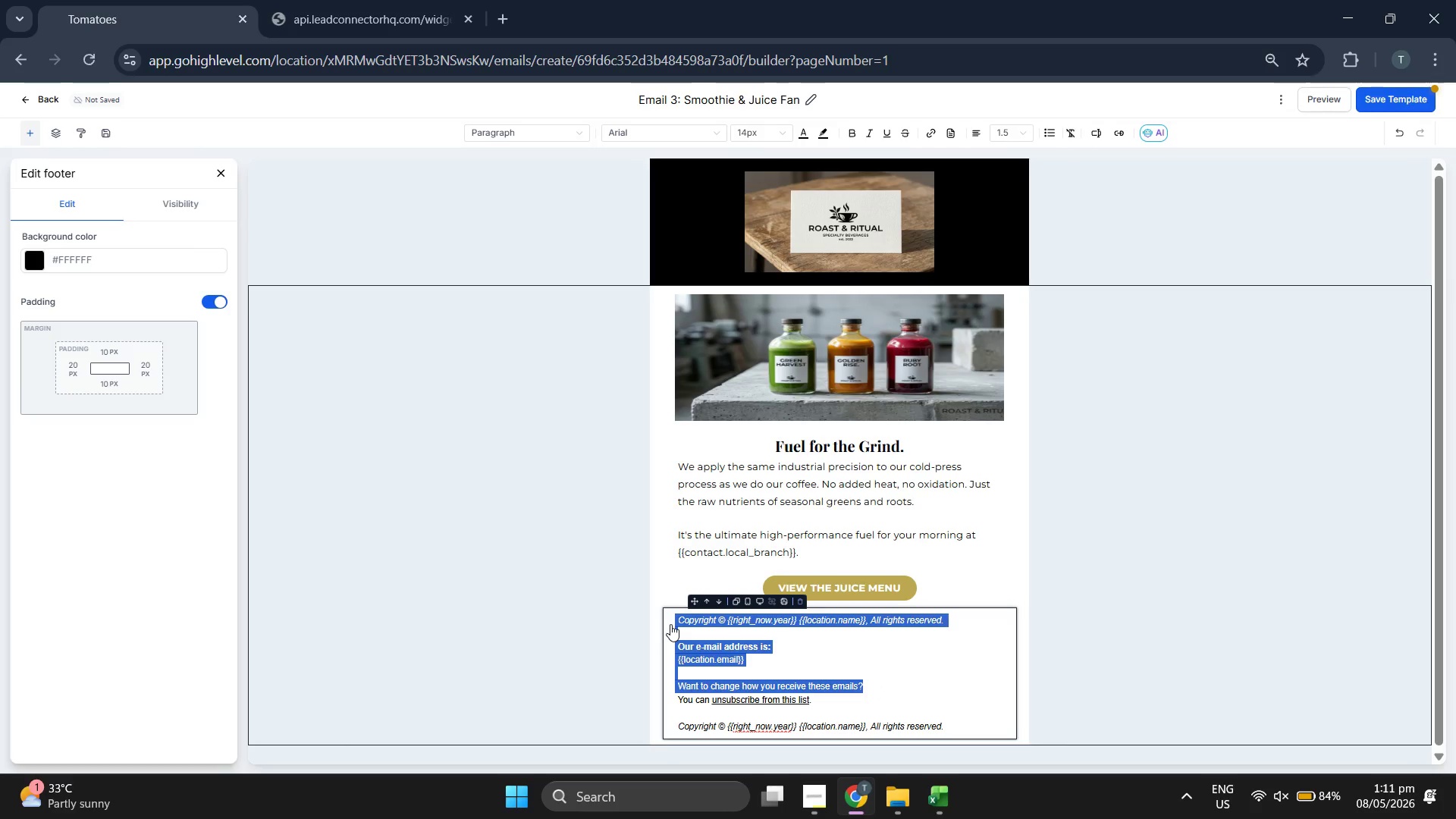 
key(Backspace)
 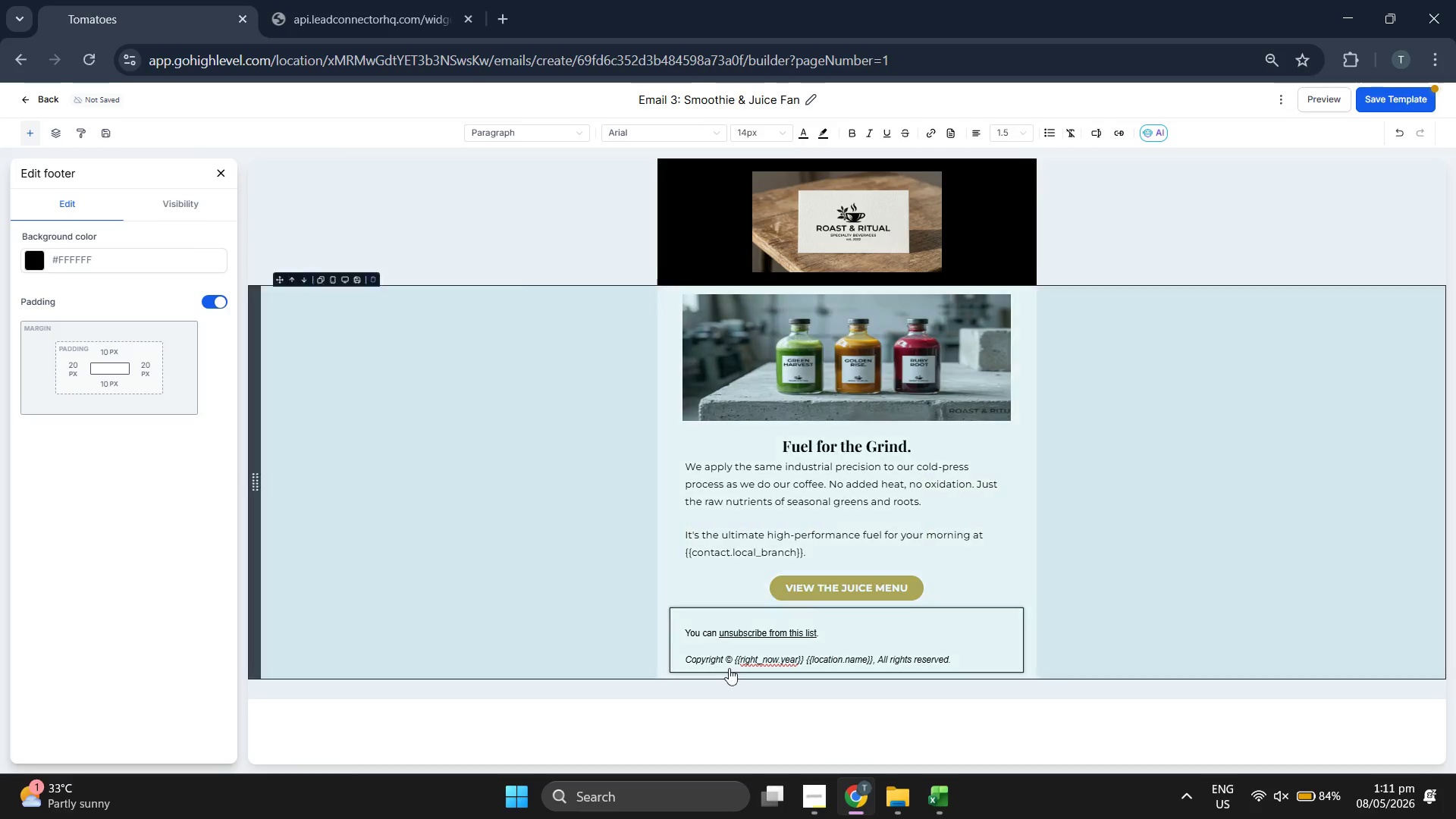 
left_click([698, 635])
 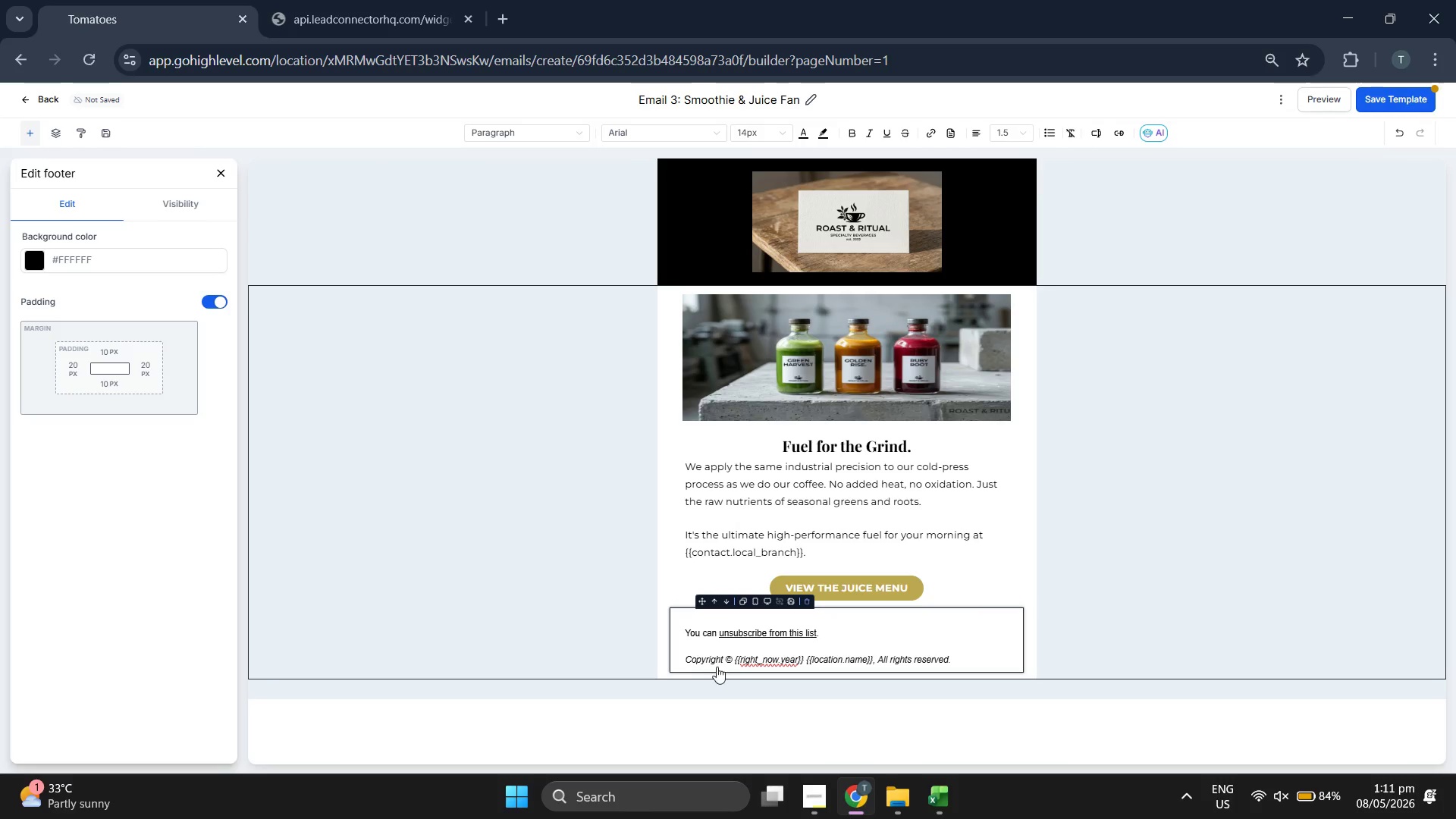 
key(ArrowLeft)
 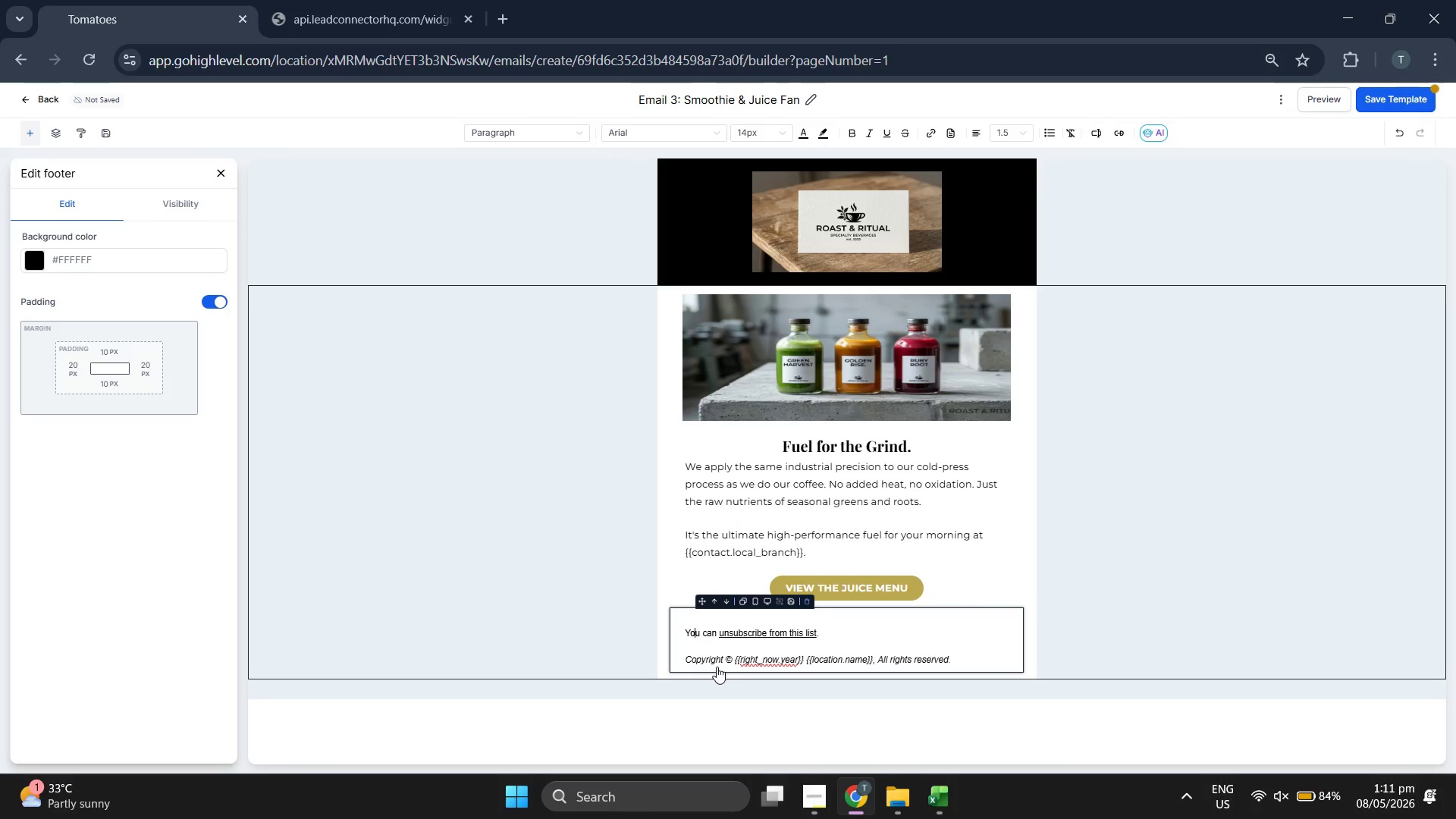 
key(ArrowLeft)
 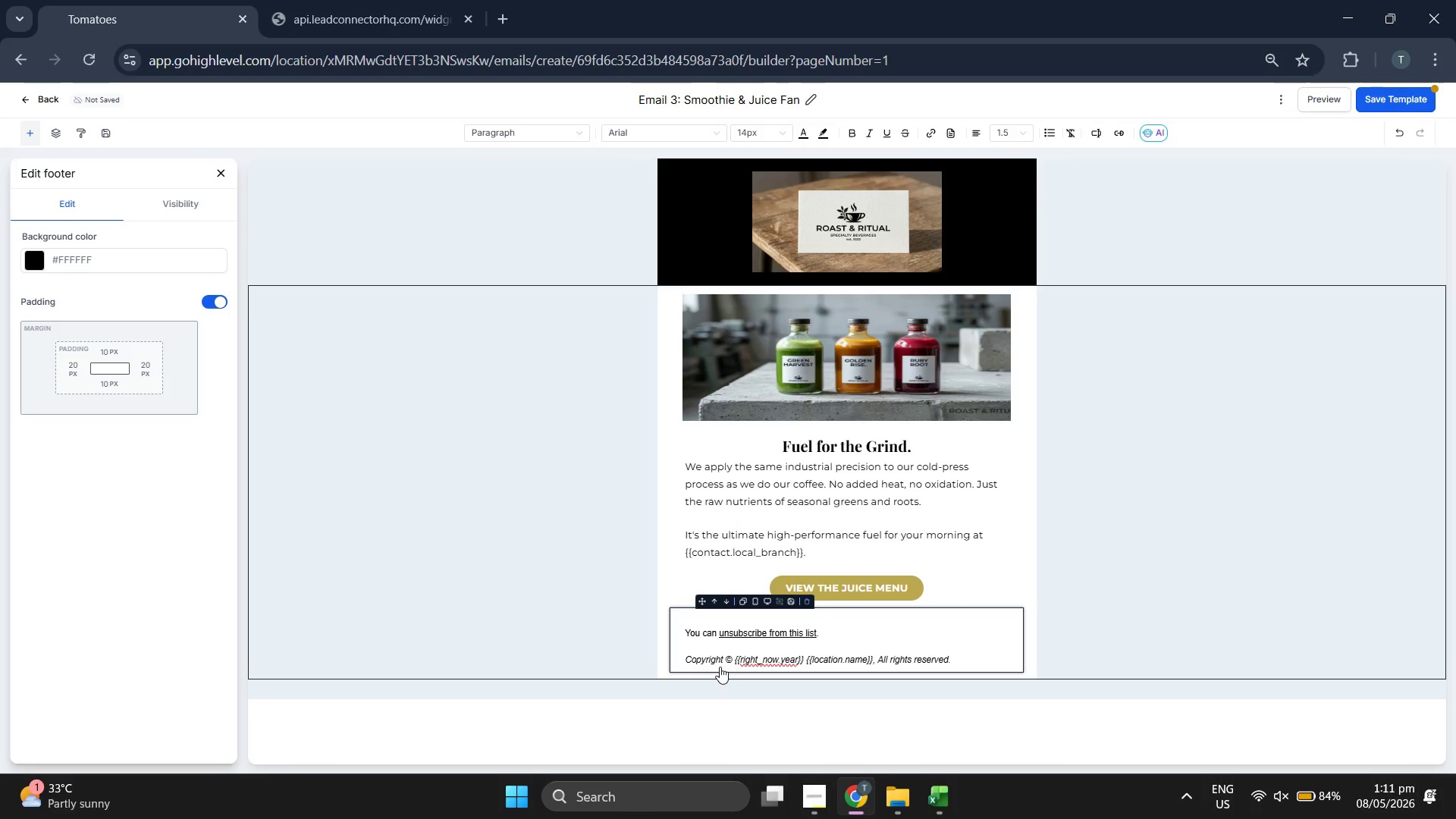 
key(ArrowLeft)
 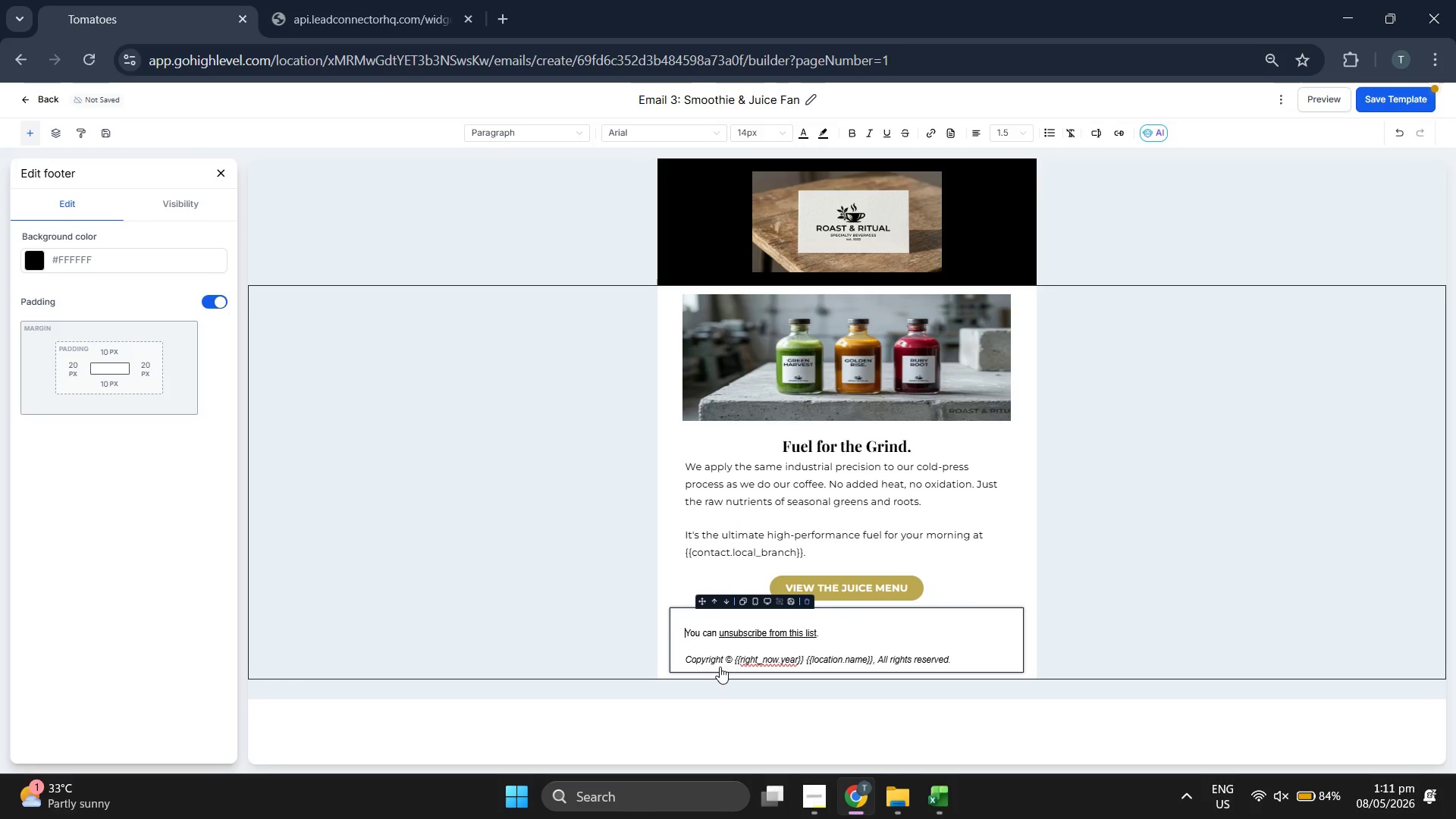 
key(Backspace)
 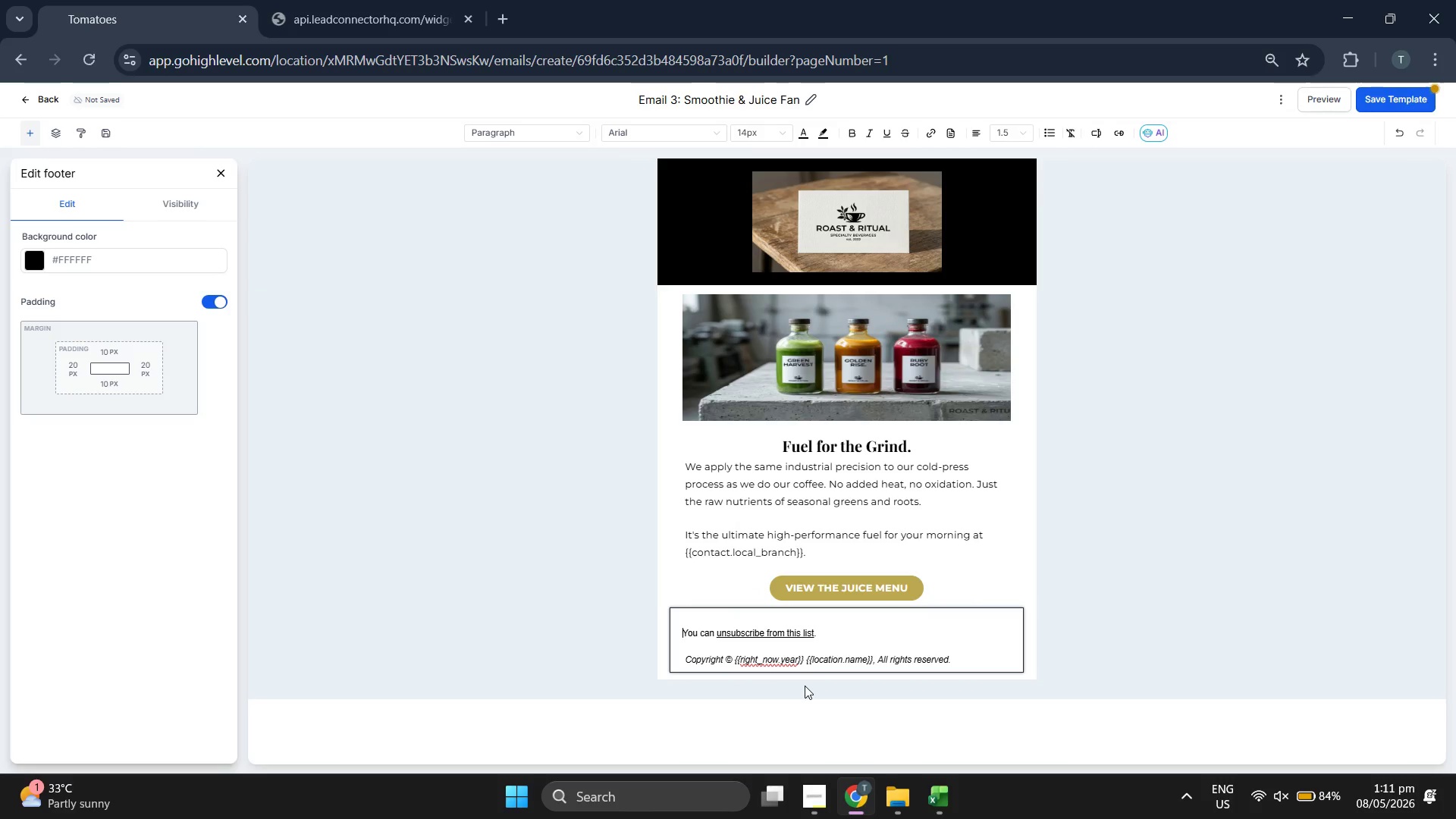 
key(Backspace)
type(mANA)
key(Backspace)
key(Backspace)
key(Backspace)
key(Backspace)
type(mAN)
key(Backspace)
key(Backspace)
key(Backspace)
type(Managed by)
key(Backspace)
key(Backspace)
type(by Roast )
 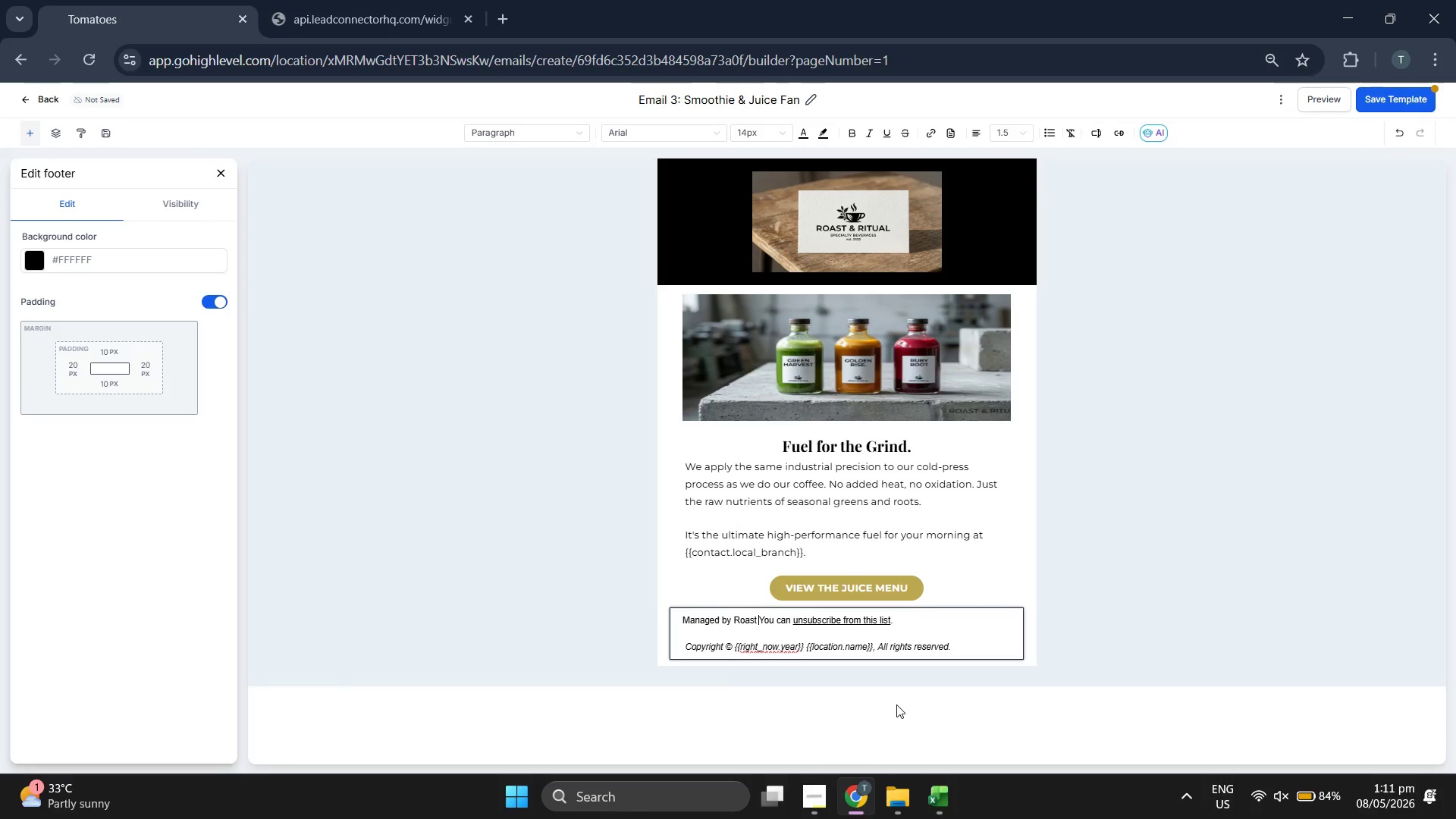 
hold_key(key=ShiftRight, duration=2.75)
 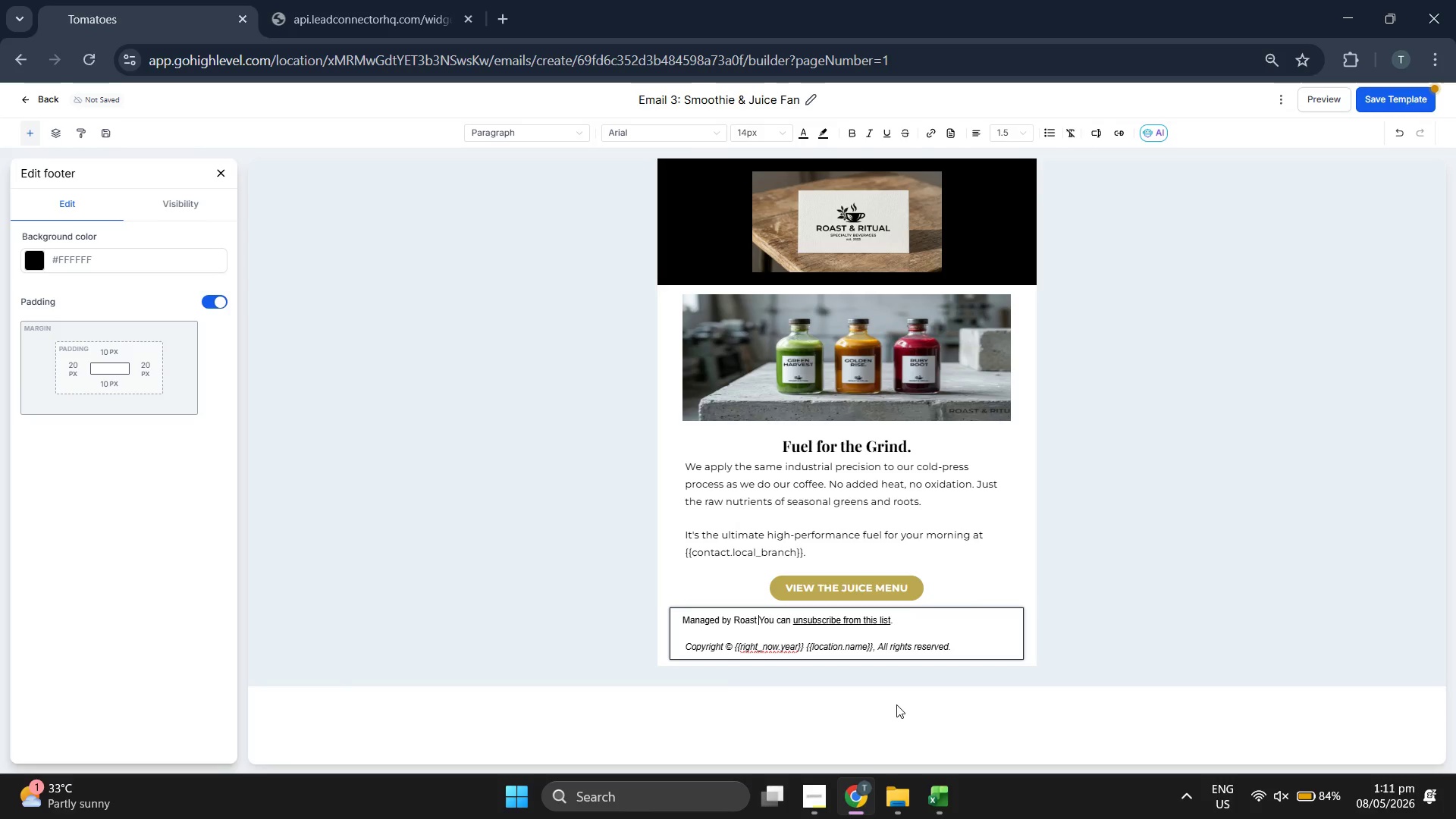 
hold_key(key=ShiftRight, duration=1.86)
 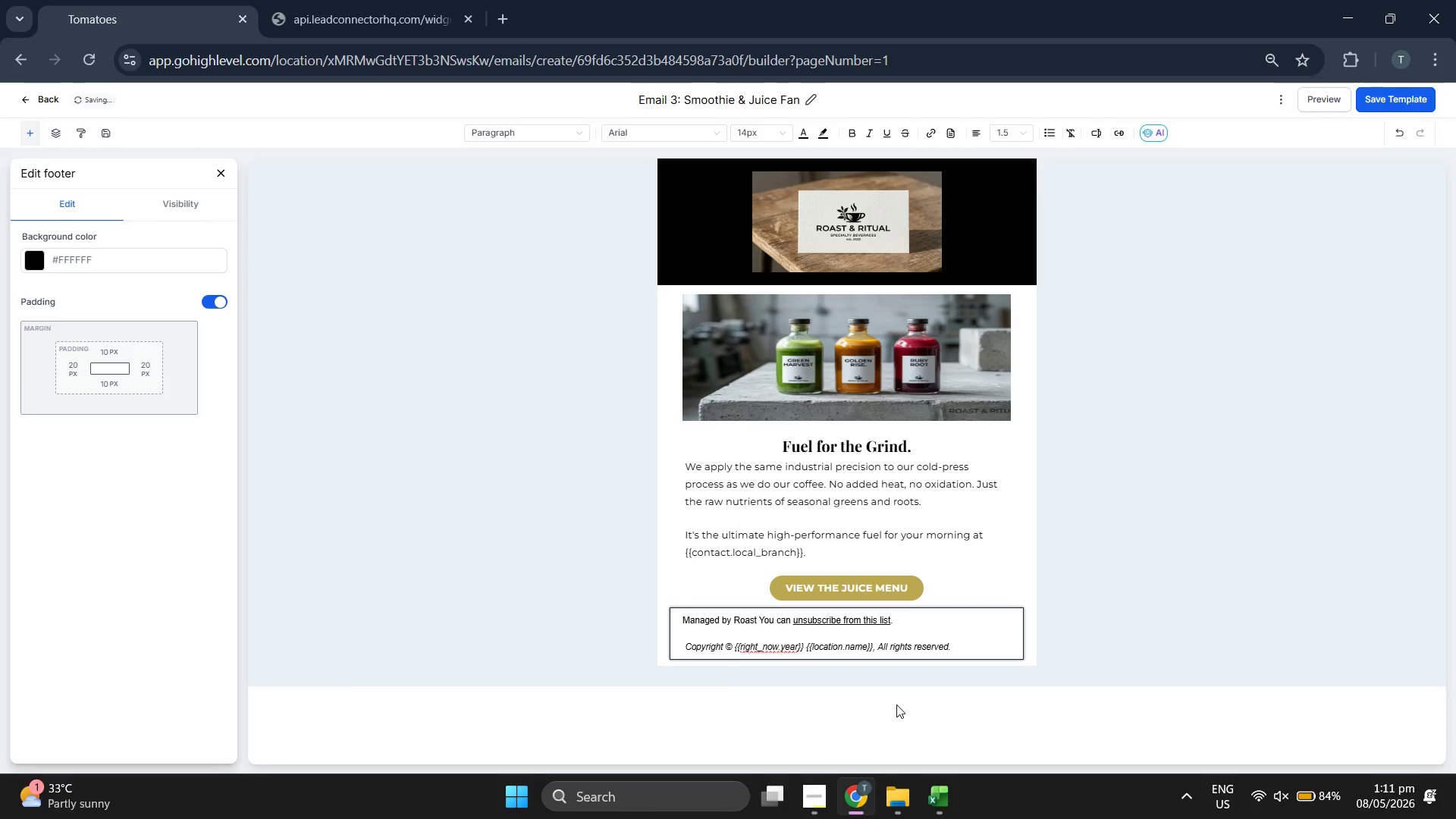 
type(& Ritual | )
 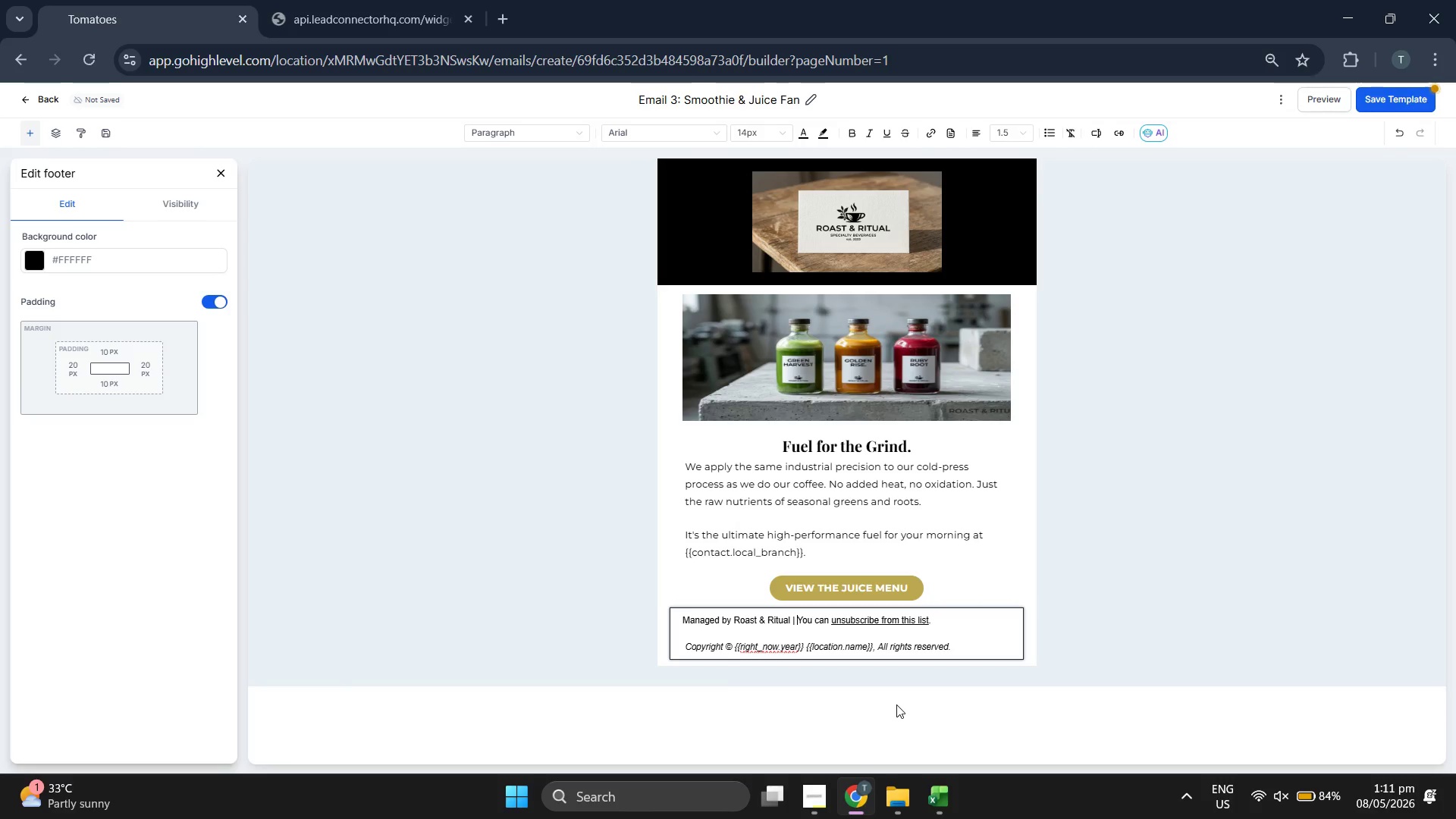 
double_click([878, 620])
 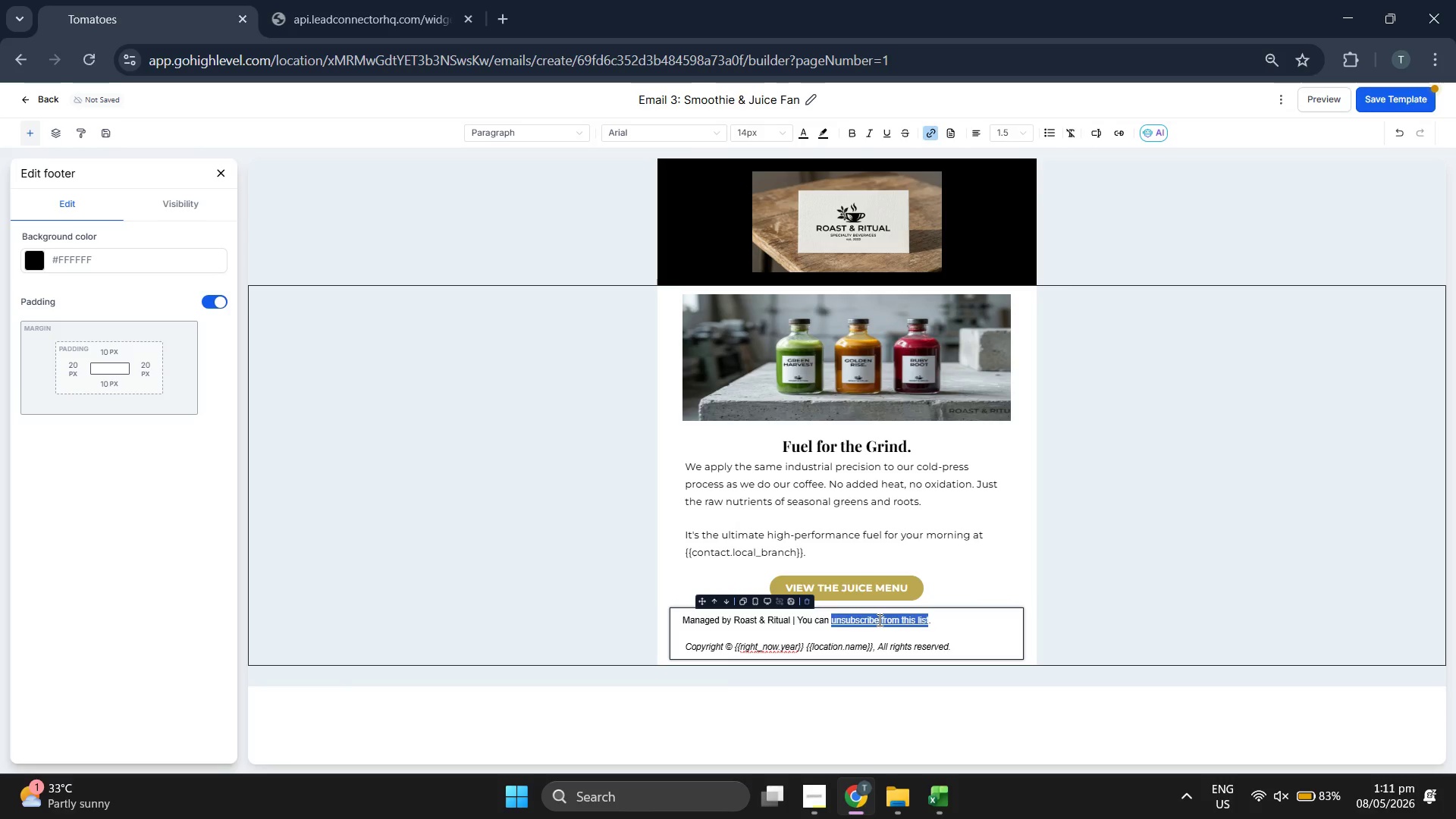 
triple_click([878, 620])
 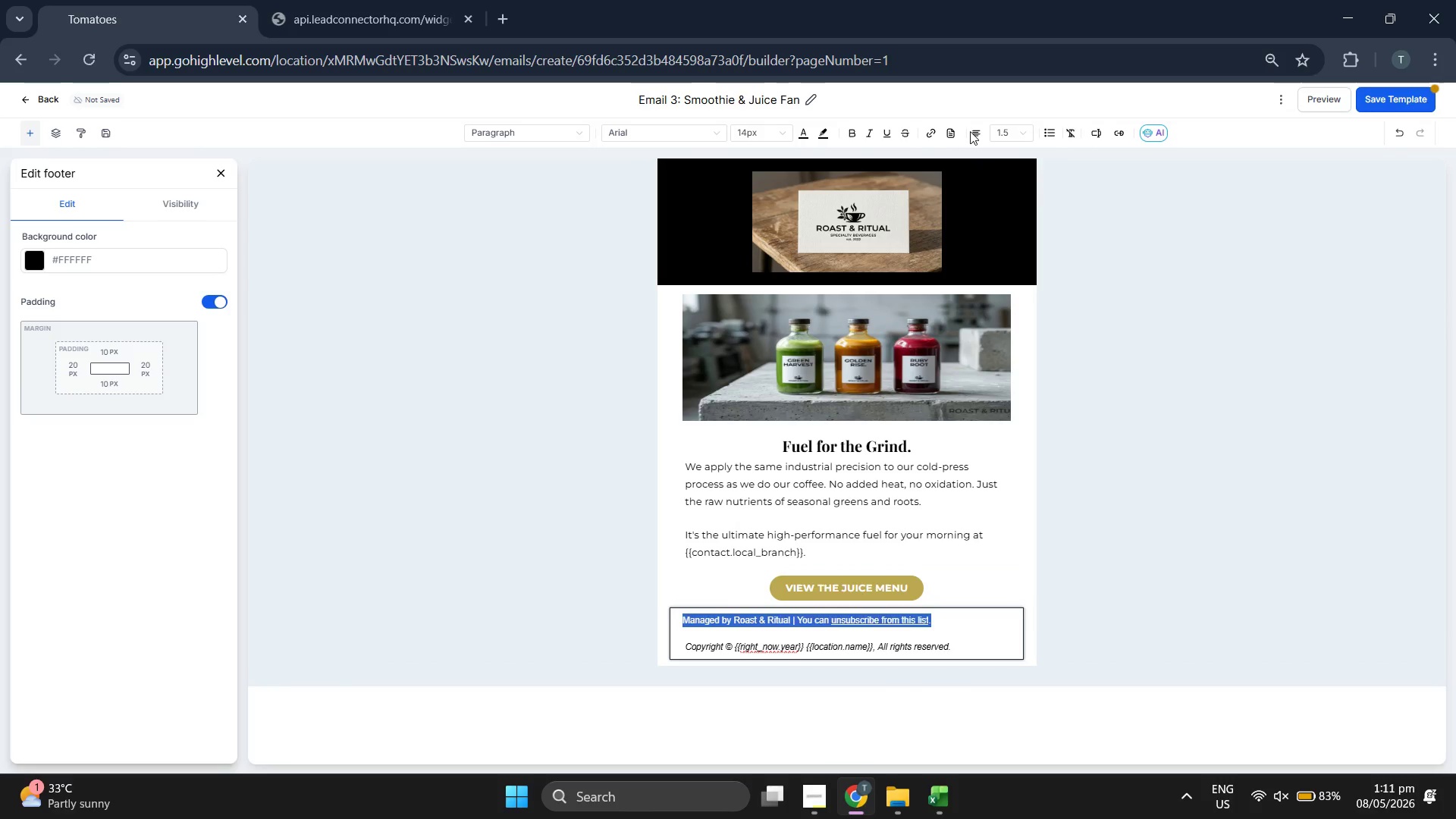 
double_click([974, 131])
 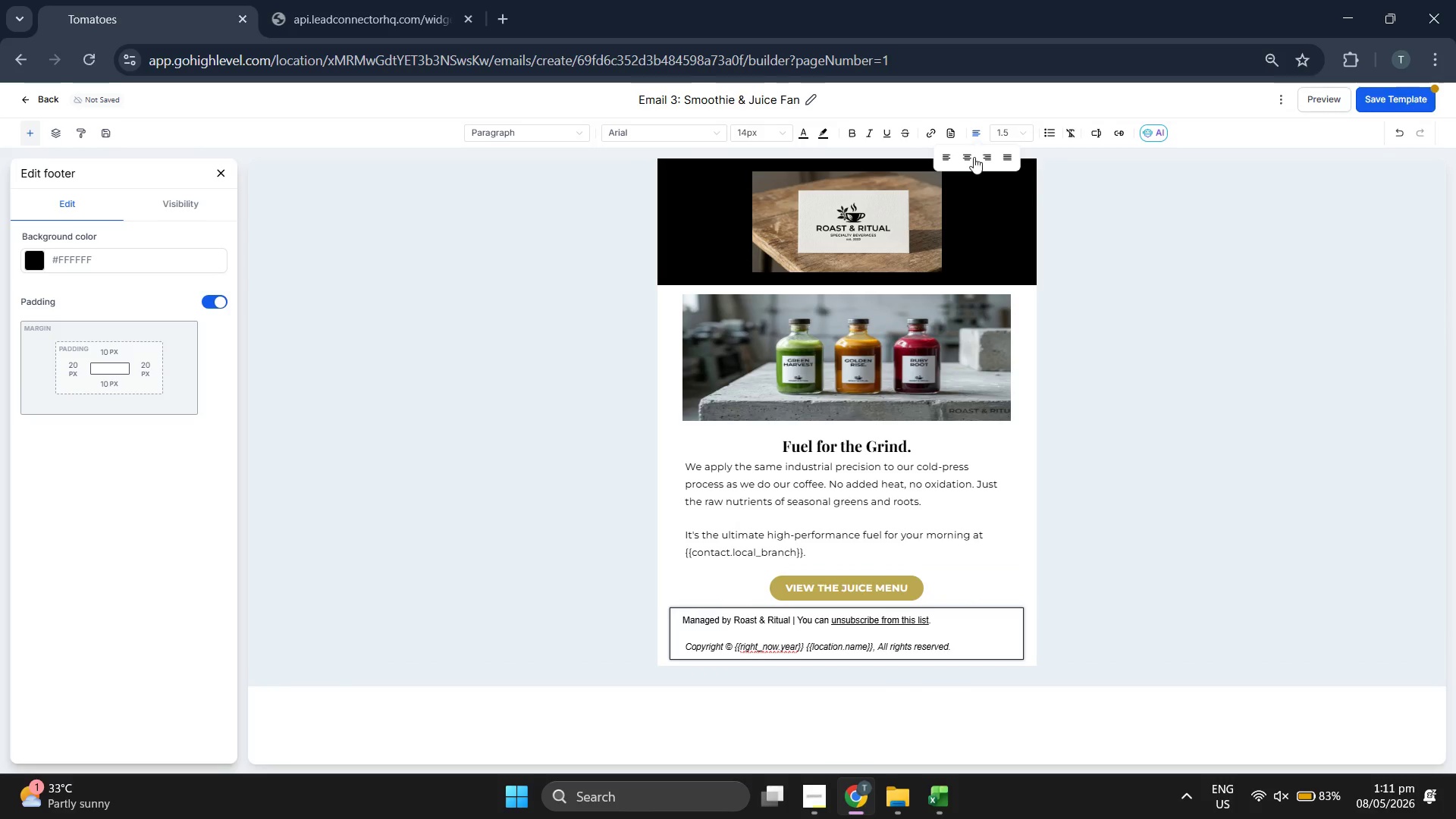 
left_click([969, 157])
 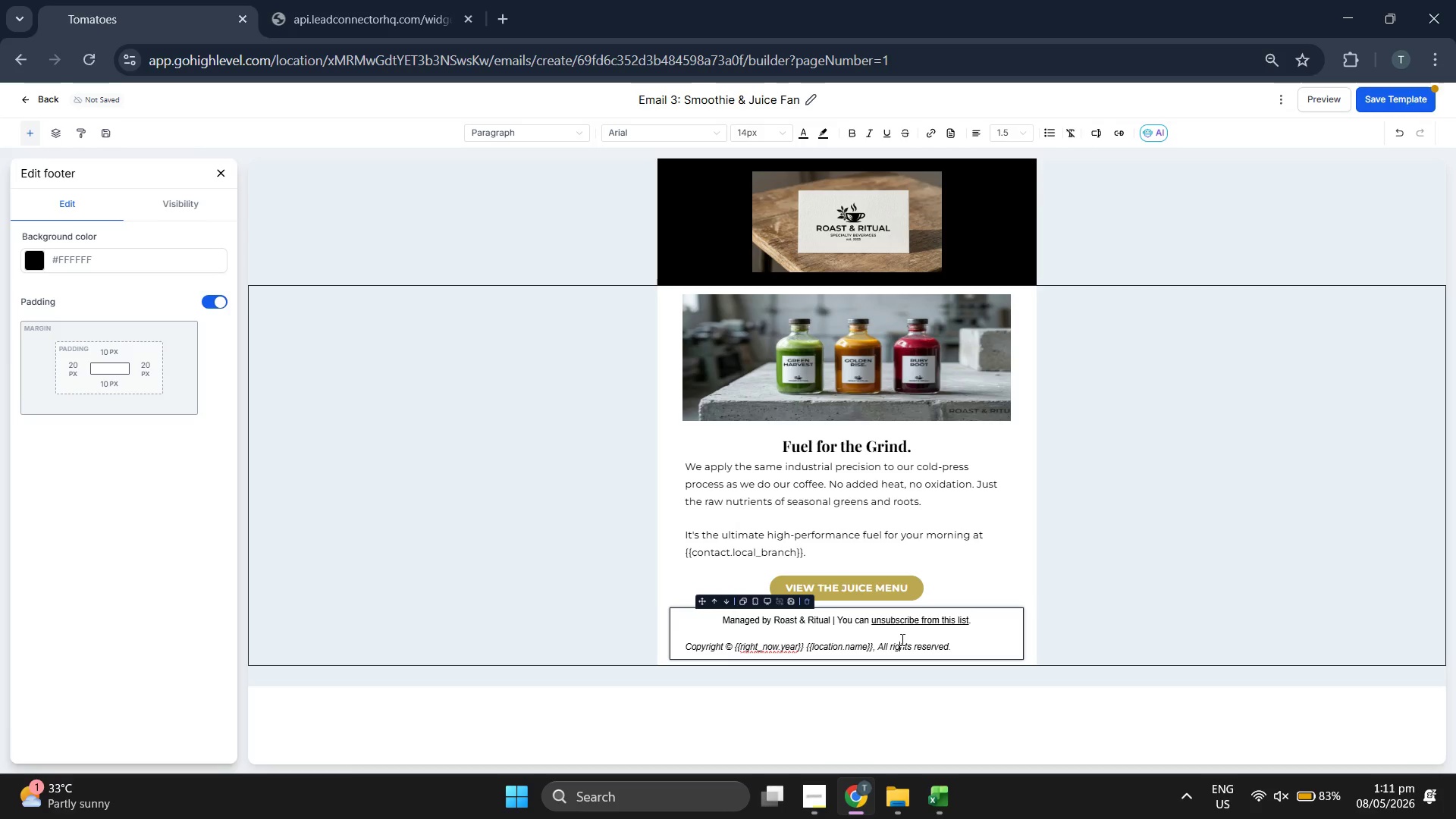 
double_click([934, 642])
 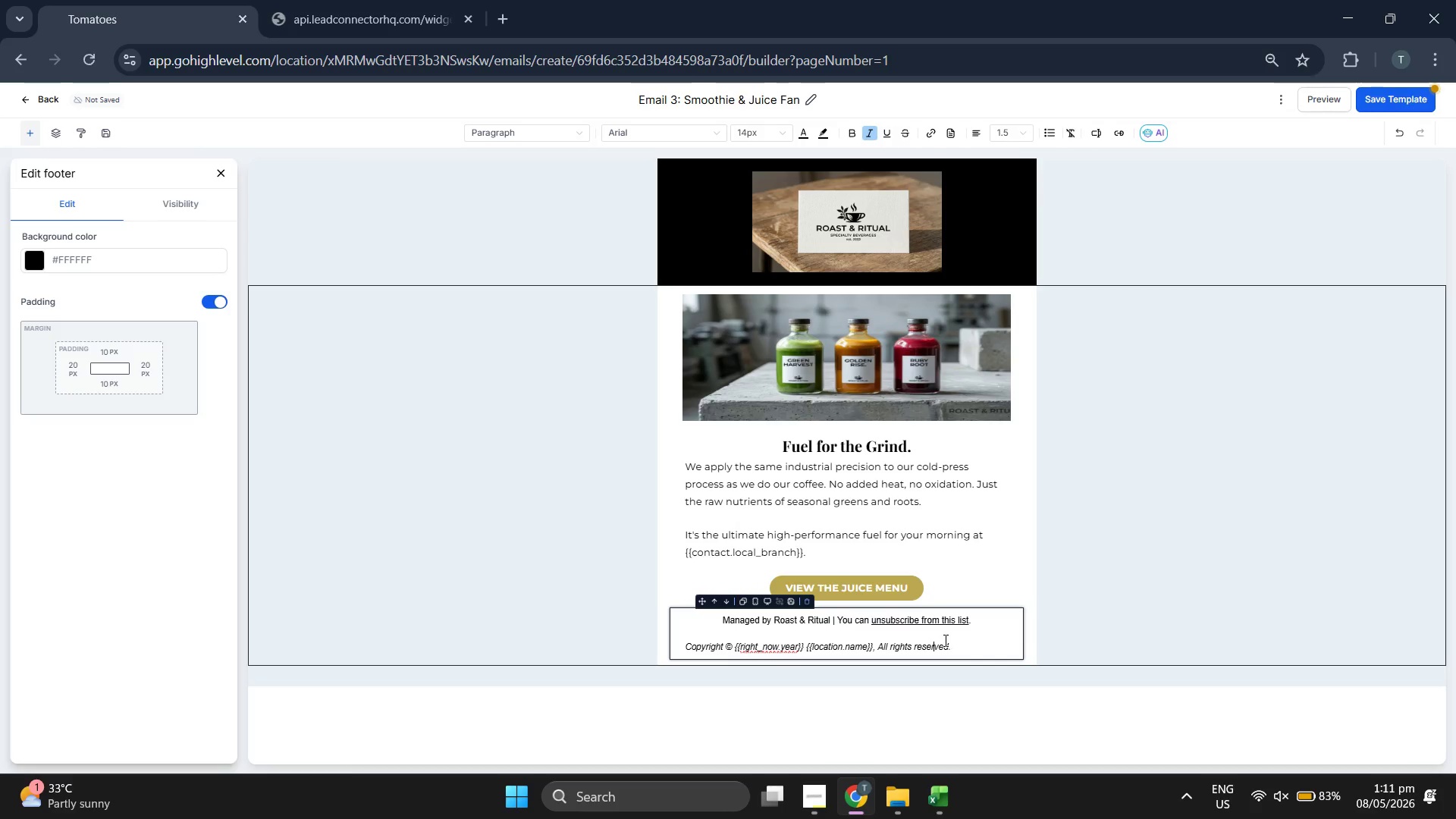 
left_click_drag(start_coordinate=[944, 639], to_coordinate=[722, 603])
 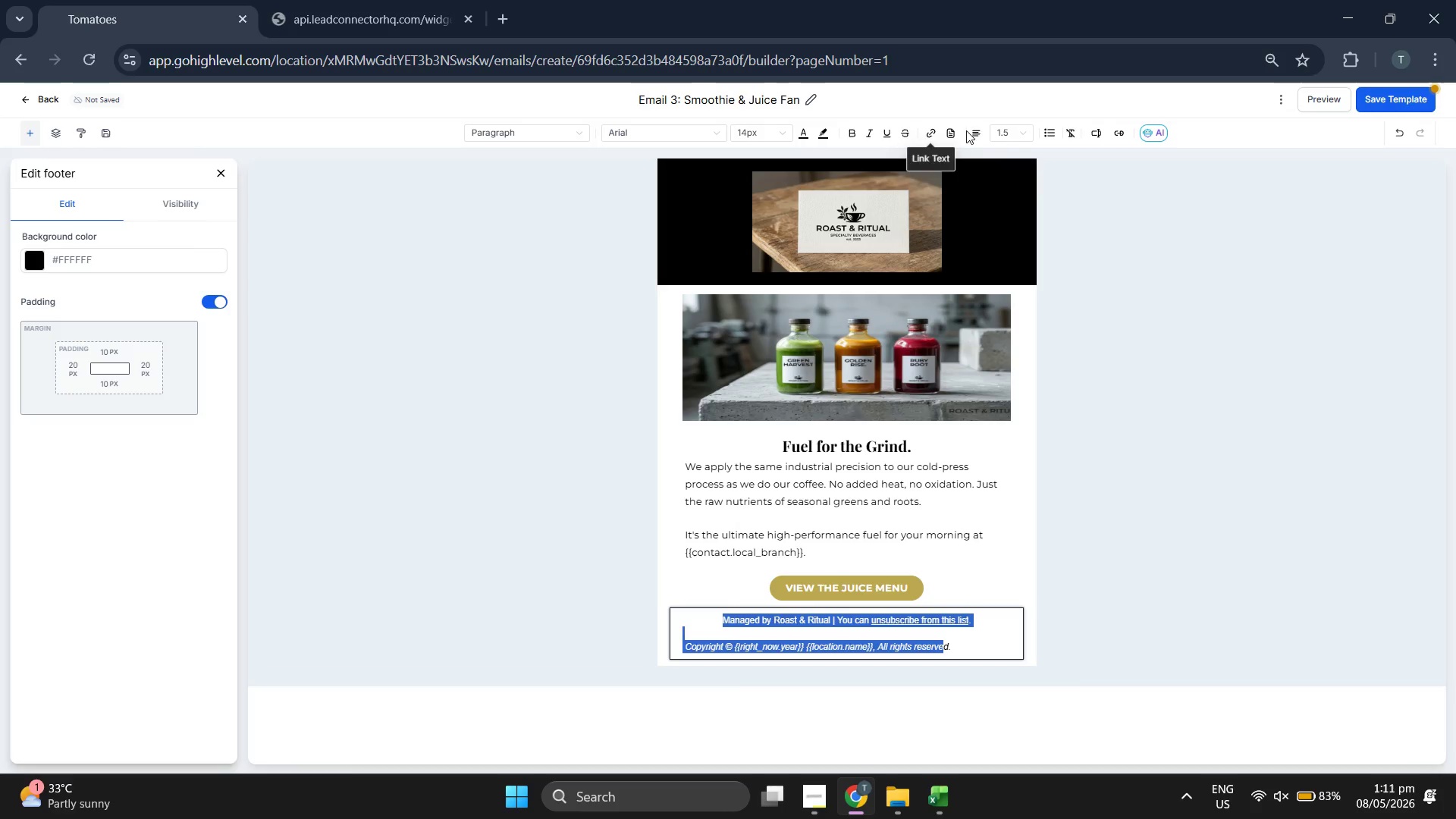 
left_click([973, 132])
 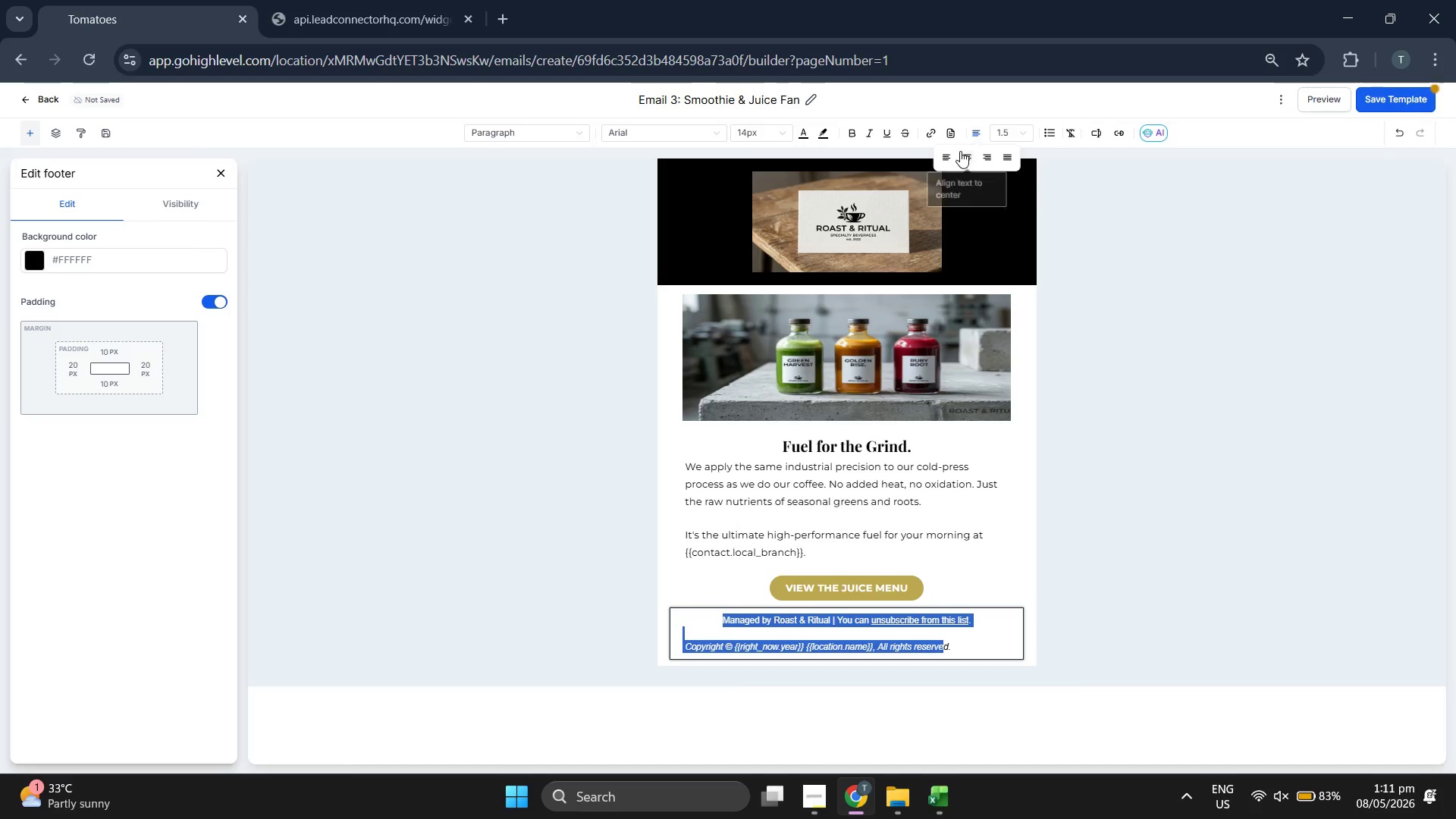 
left_click([960, 153])
 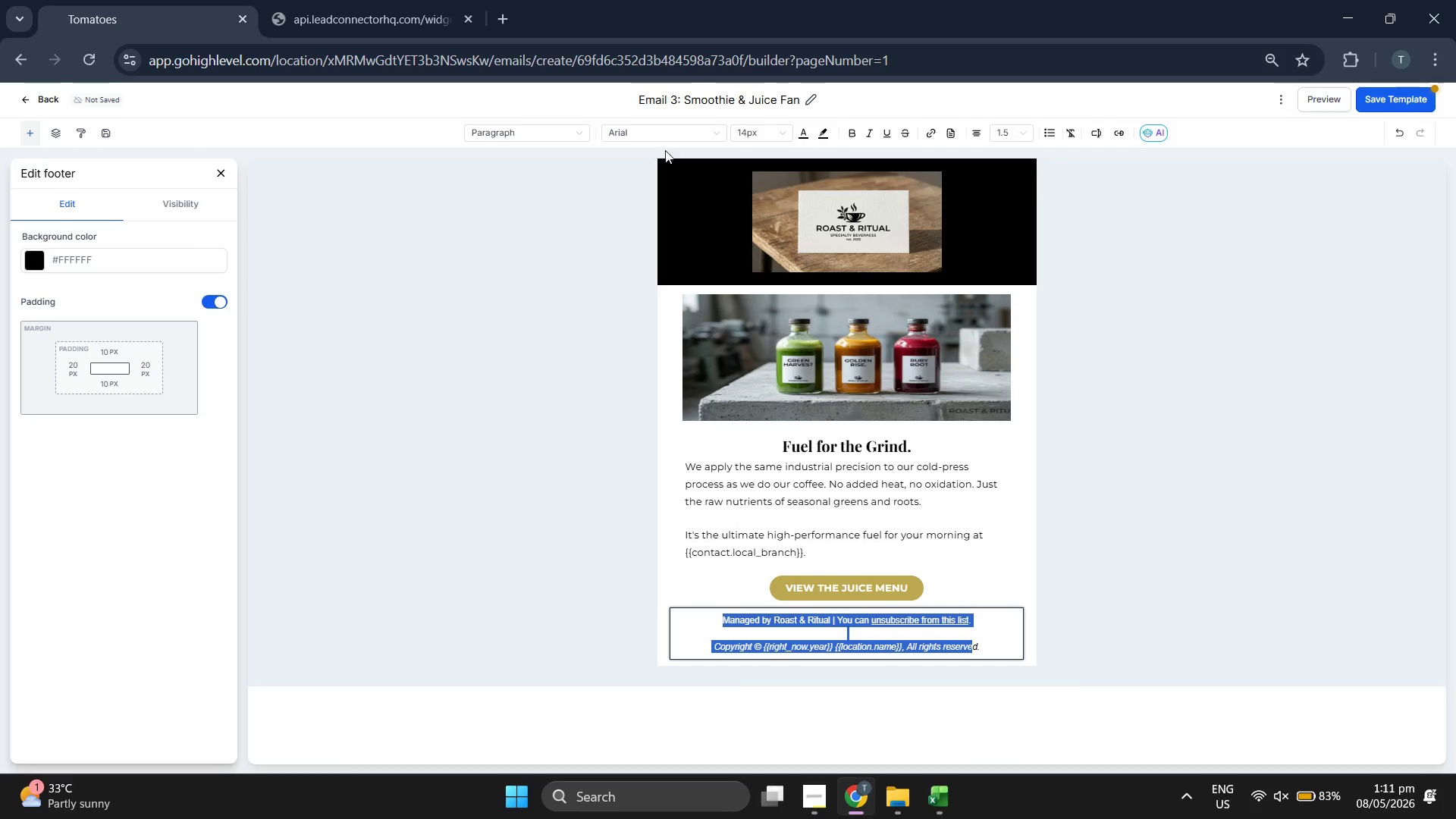 
left_click([692, 130])
 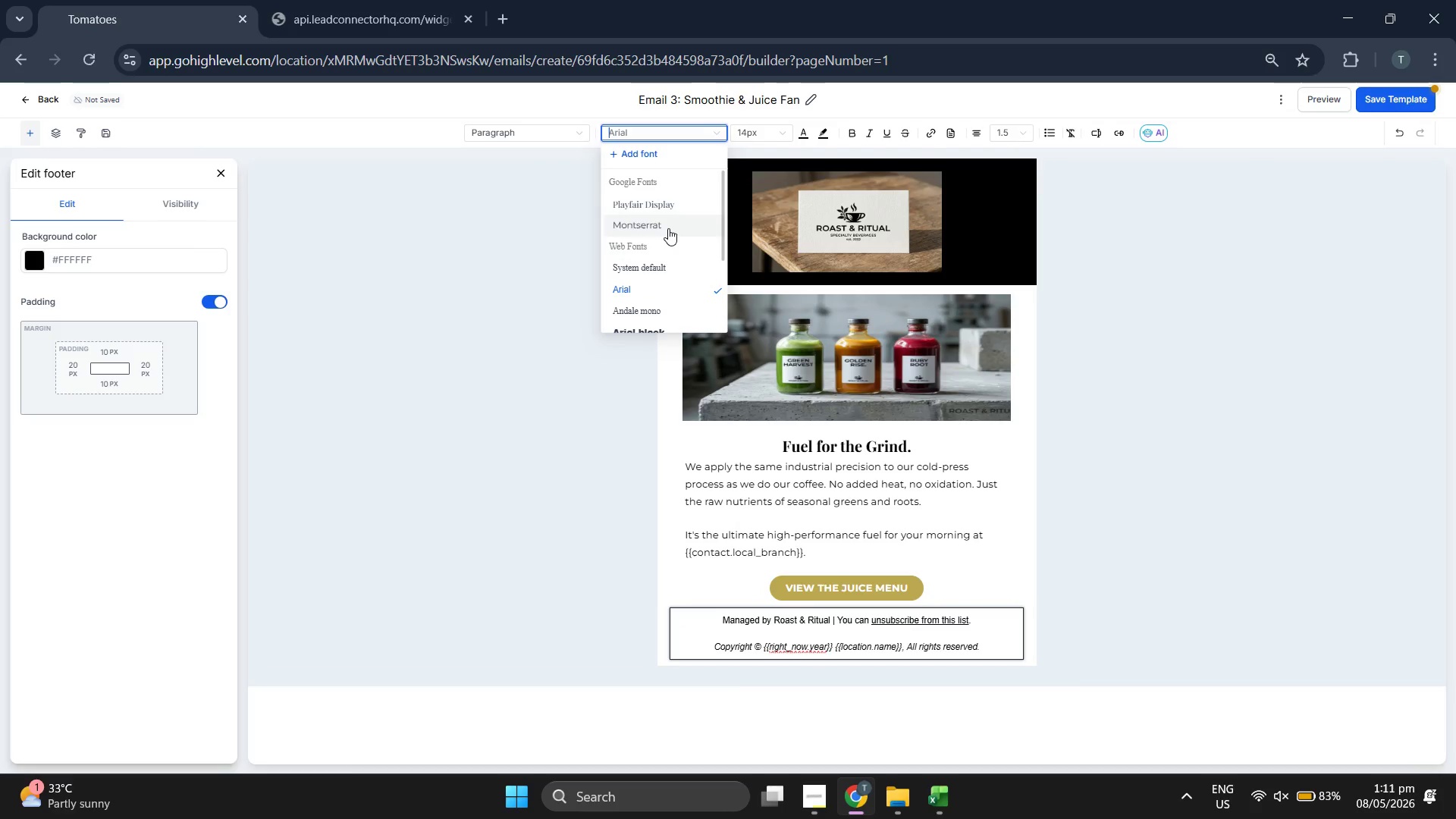 
left_click([666, 224])
 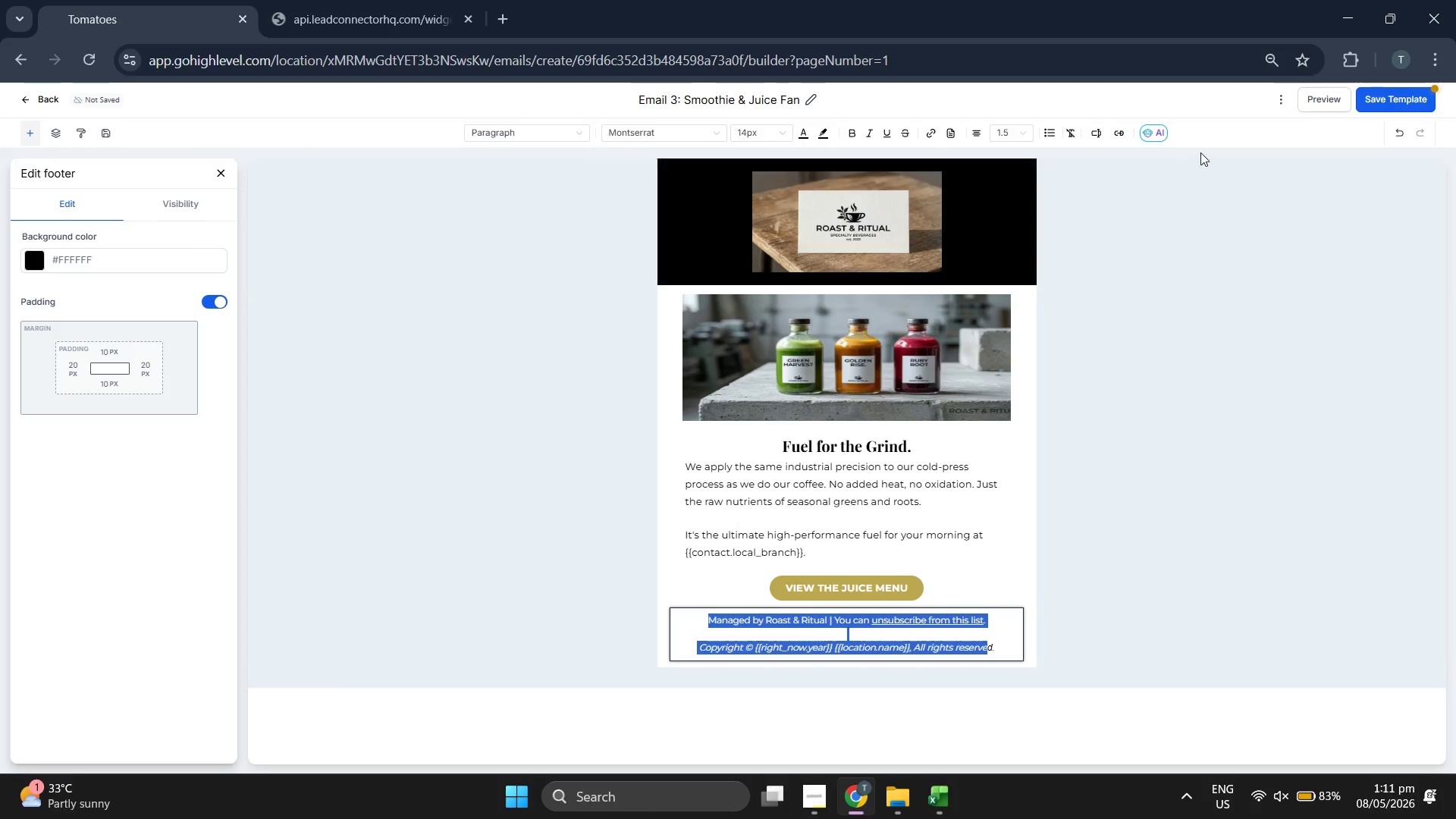 
left_click([1211, 111])
 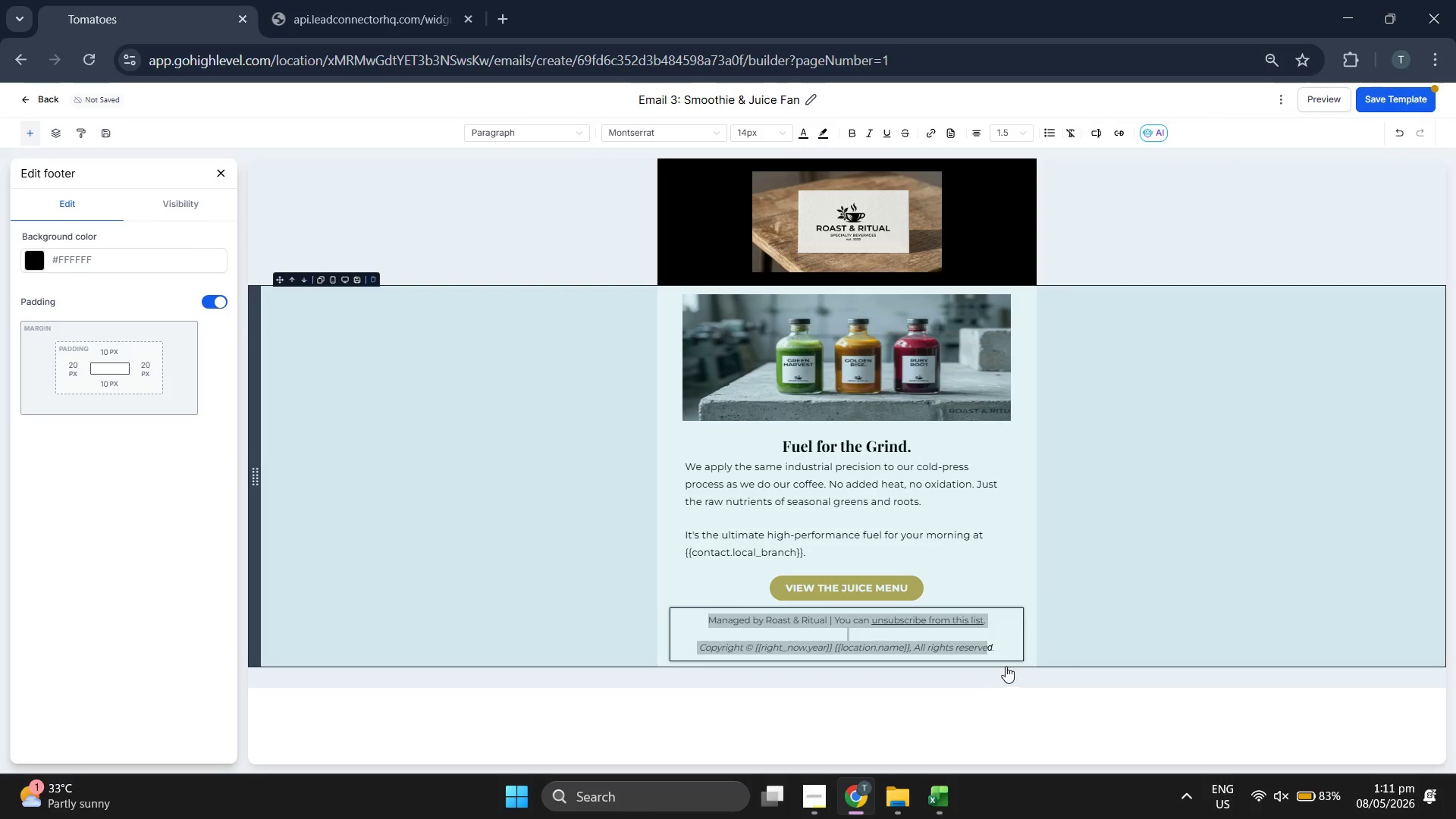 
double_click([997, 645])
 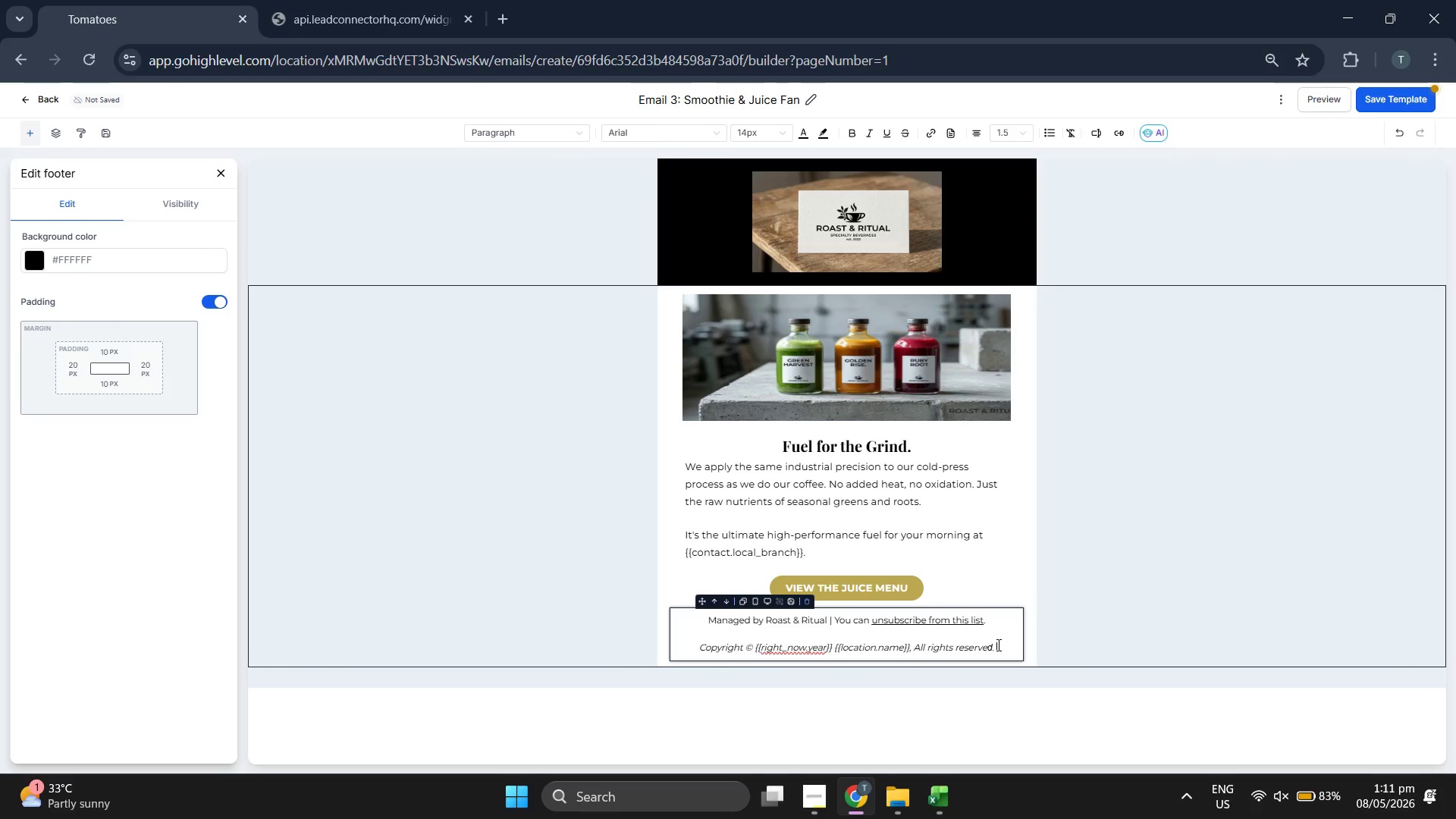 
triple_click([997, 645])
 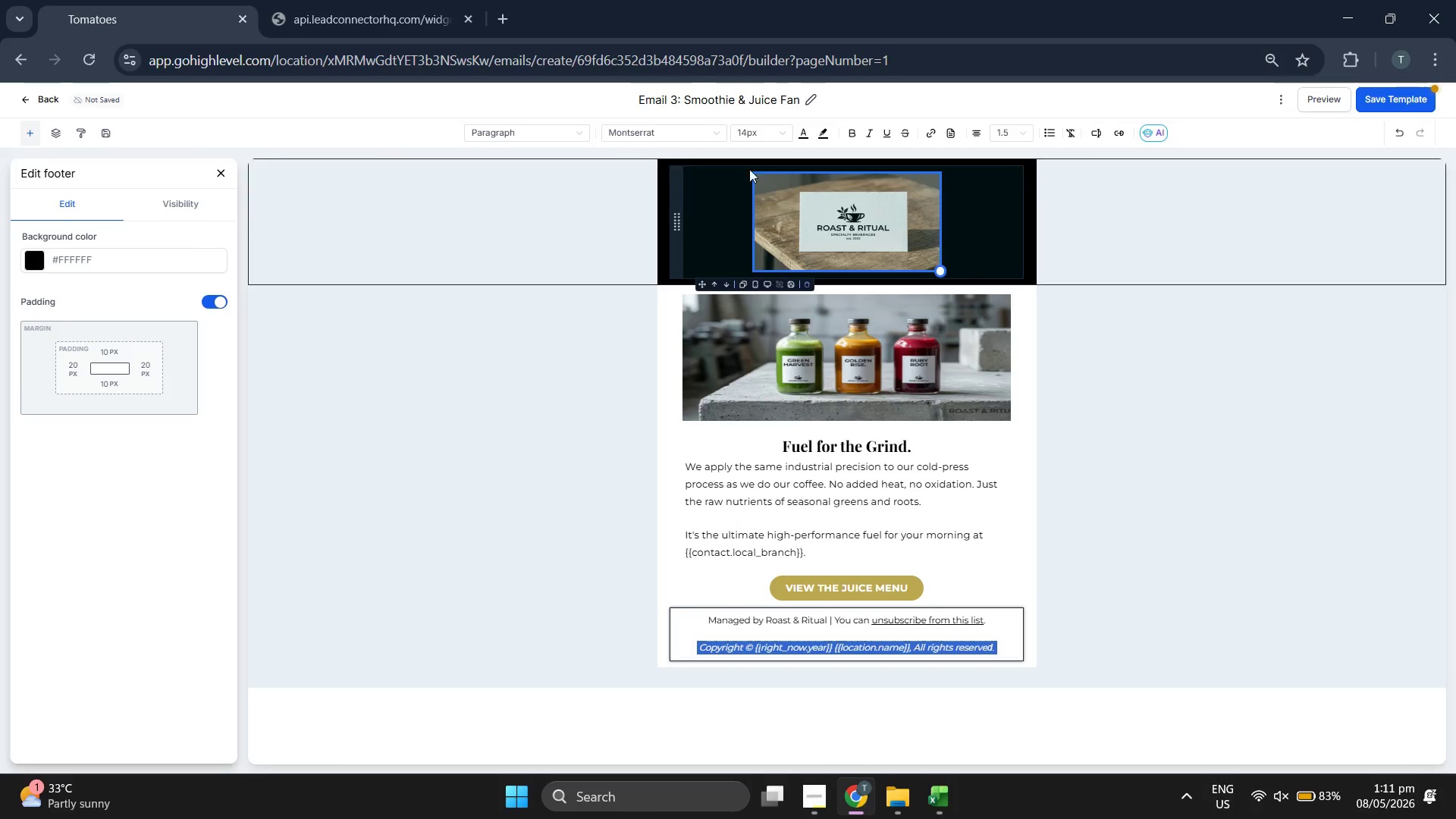 
left_click([675, 135])
 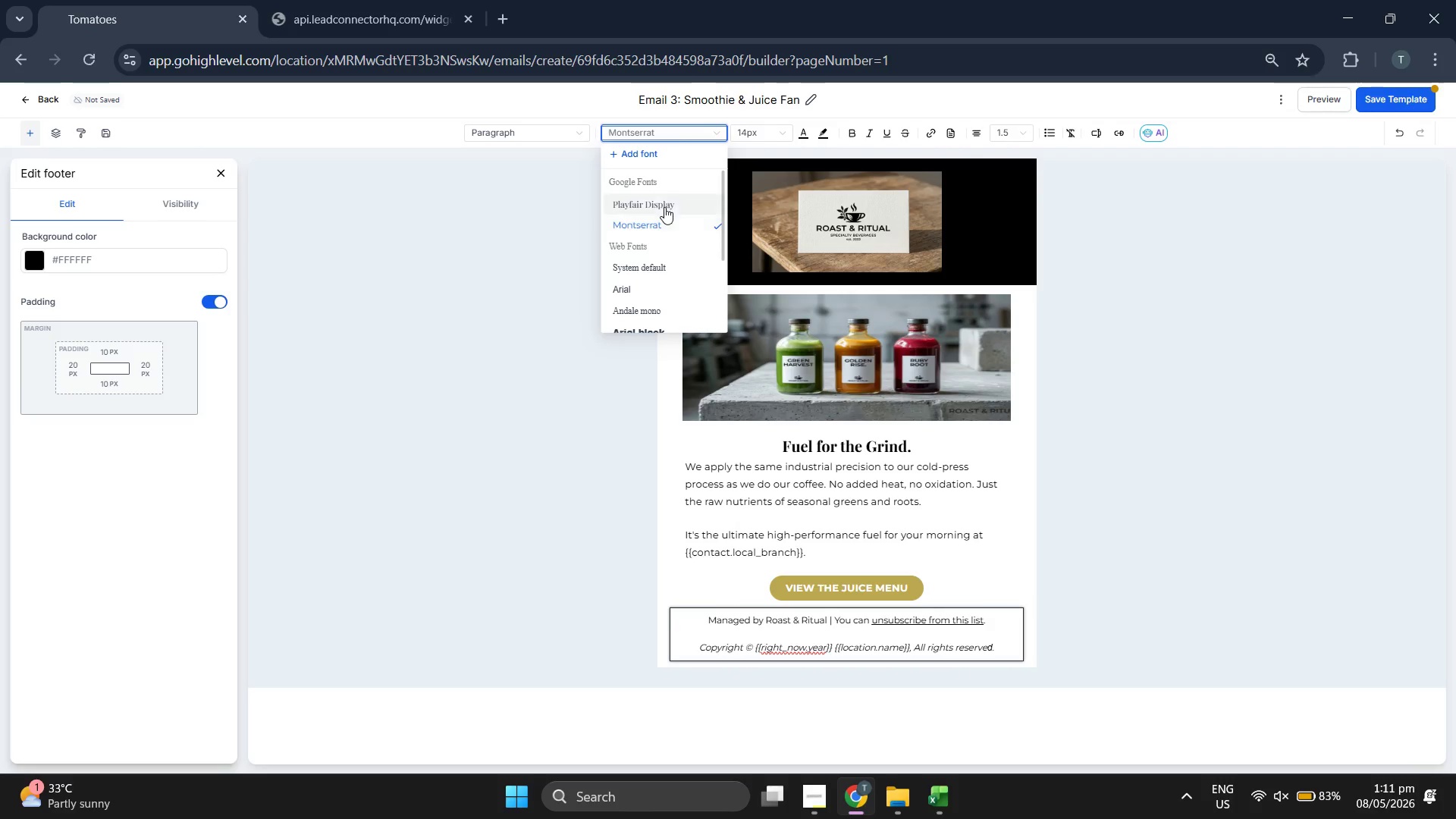 
left_click([664, 223])
 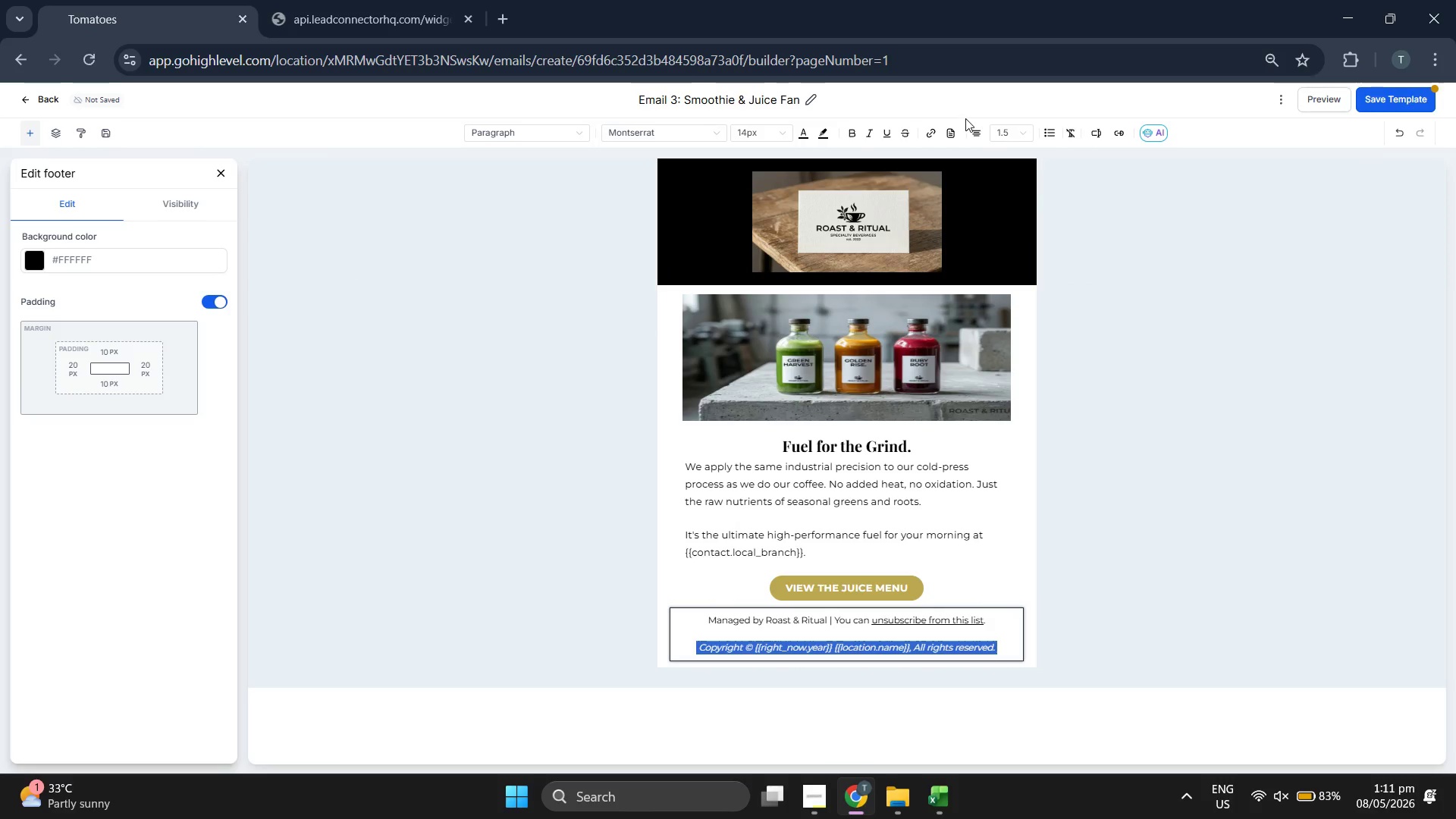 
left_click([970, 105])
 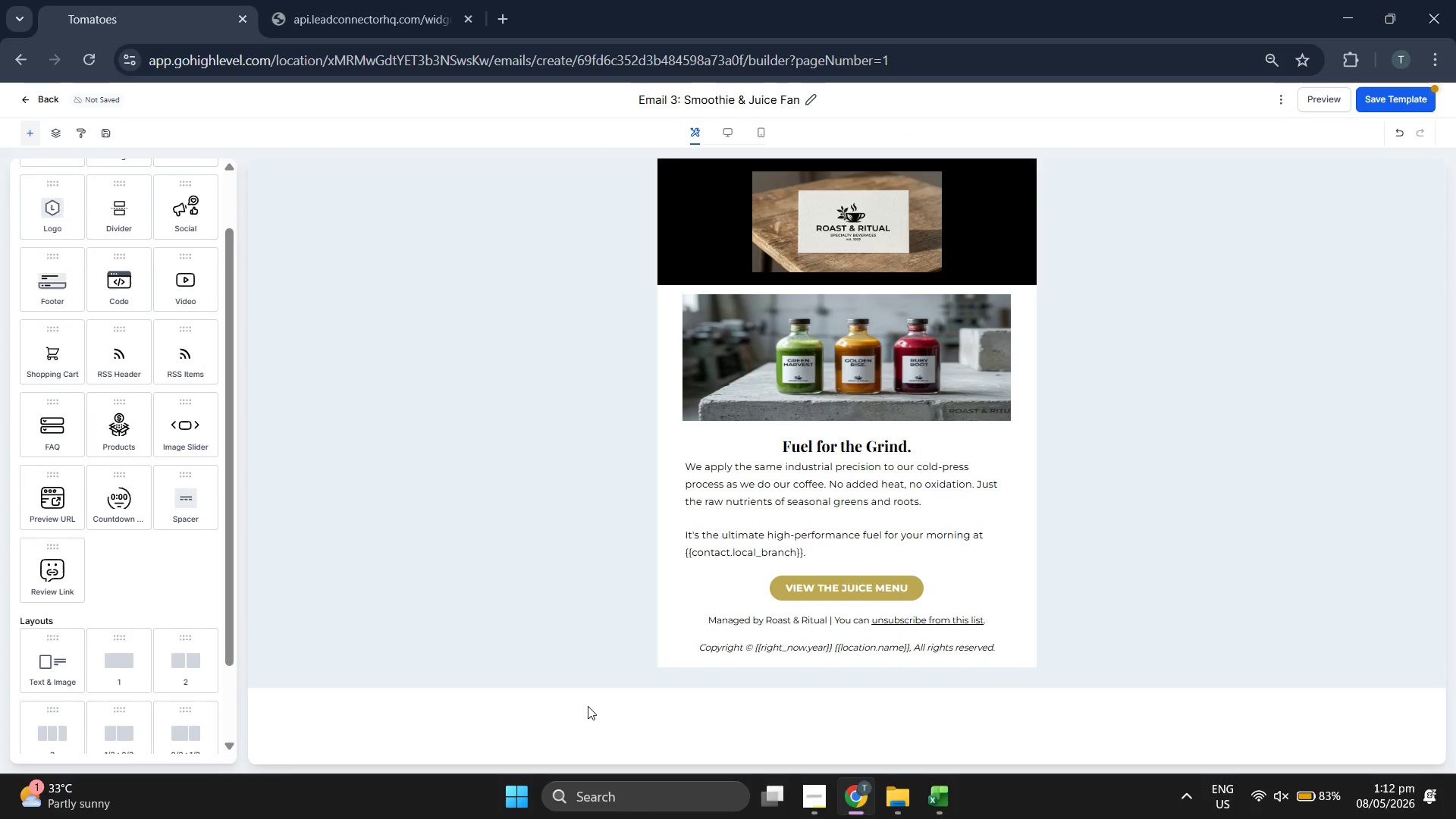 
wait(5.95)
 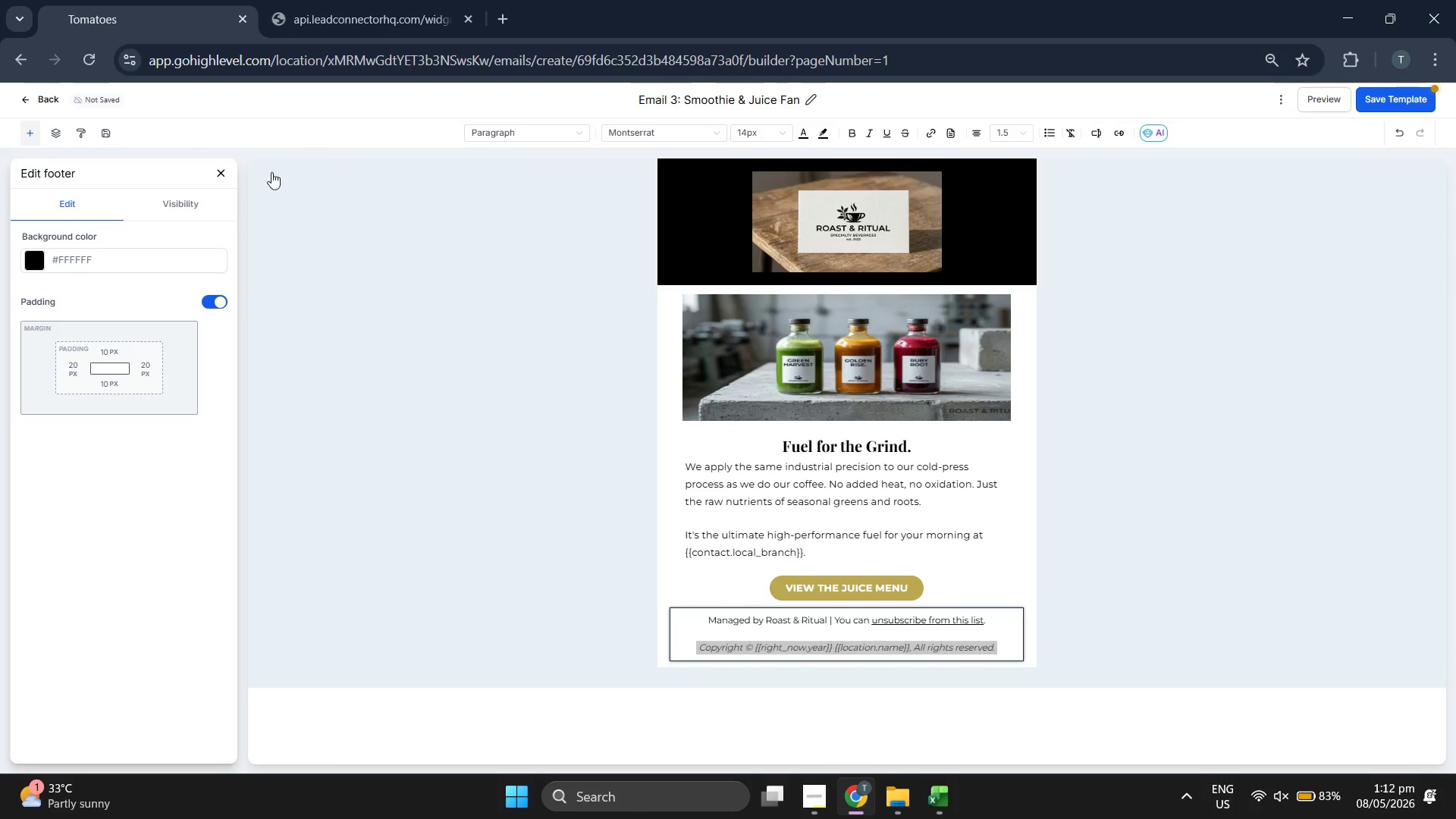 
scroll: coordinate [182, 422], scroll_direction: down, amount: 2.0
 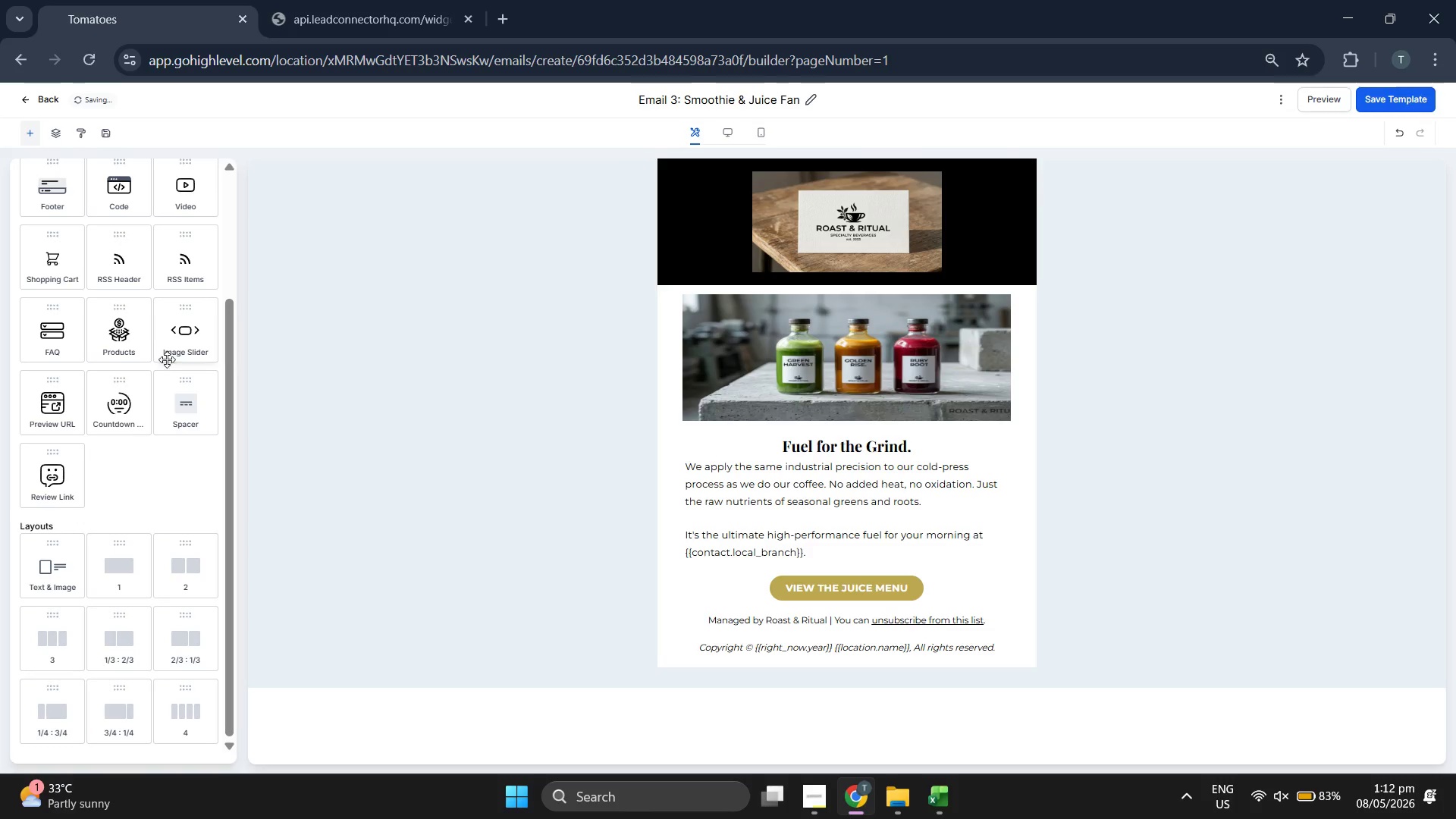 
scroll: coordinate [164, 356], scroll_direction: up, amount: 1.0
 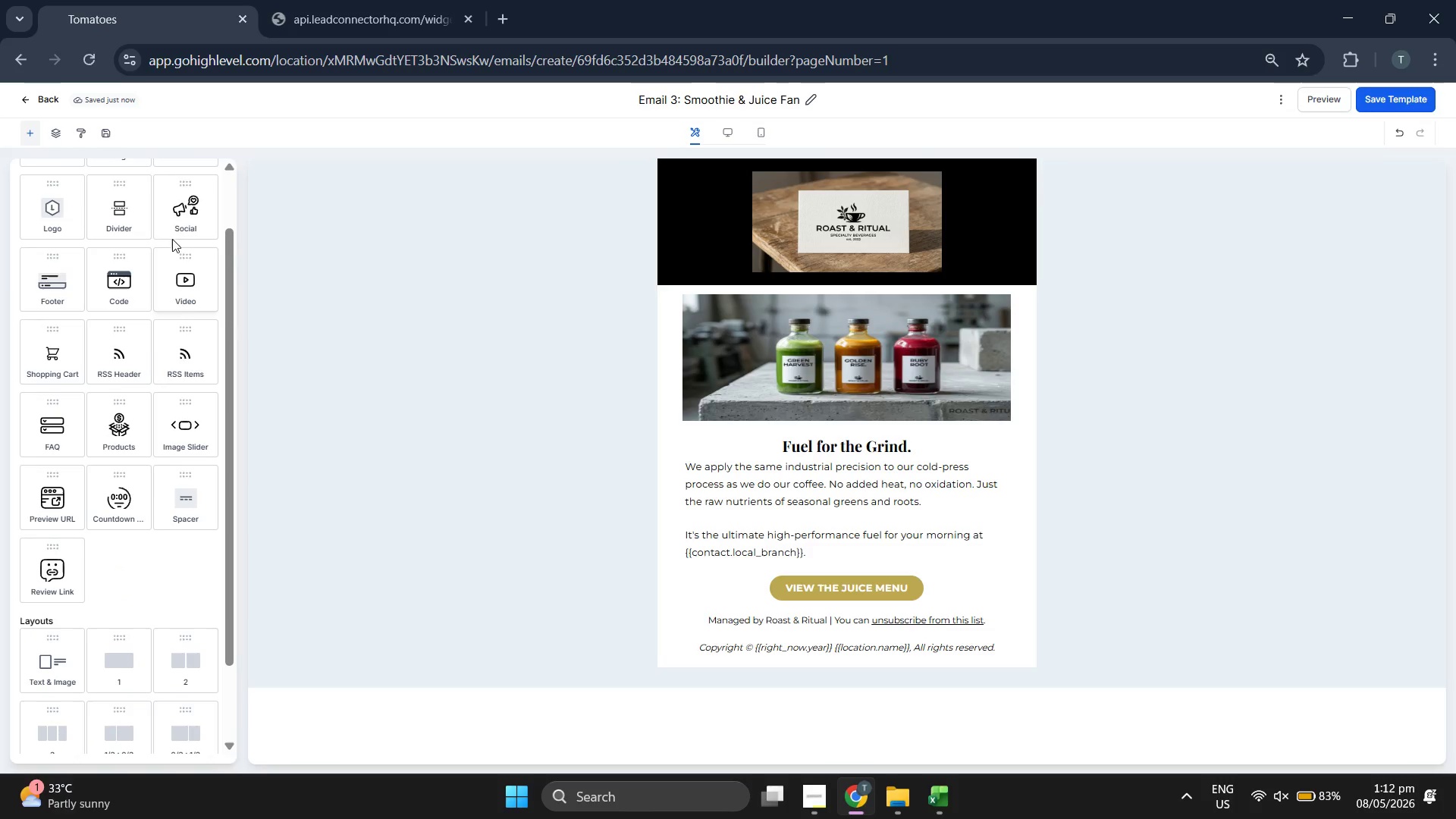 
left_click_drag(start_coordinate=[177, 231], to_coordinate=[777, 664])
 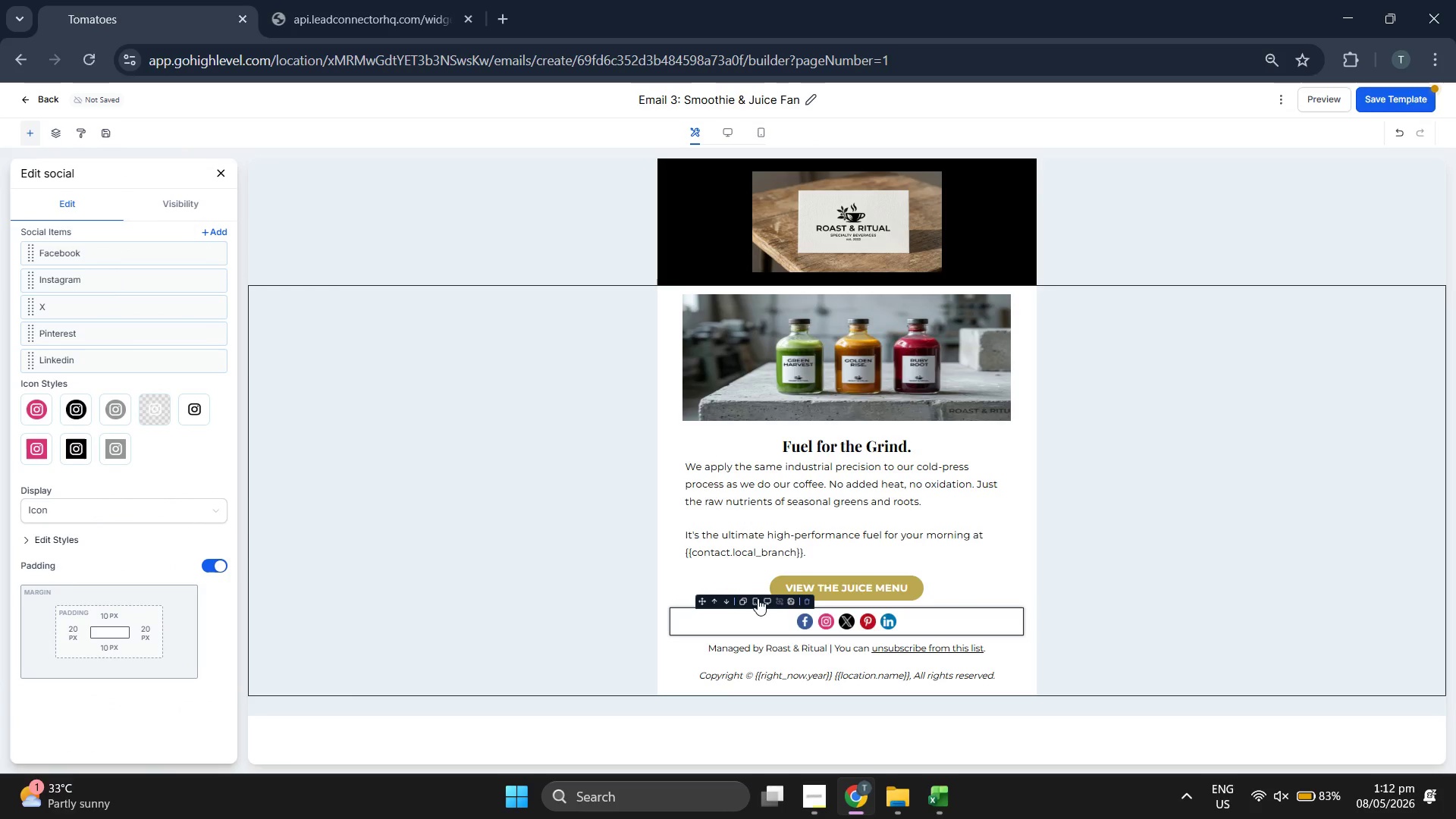 
left_click([726, 601])
 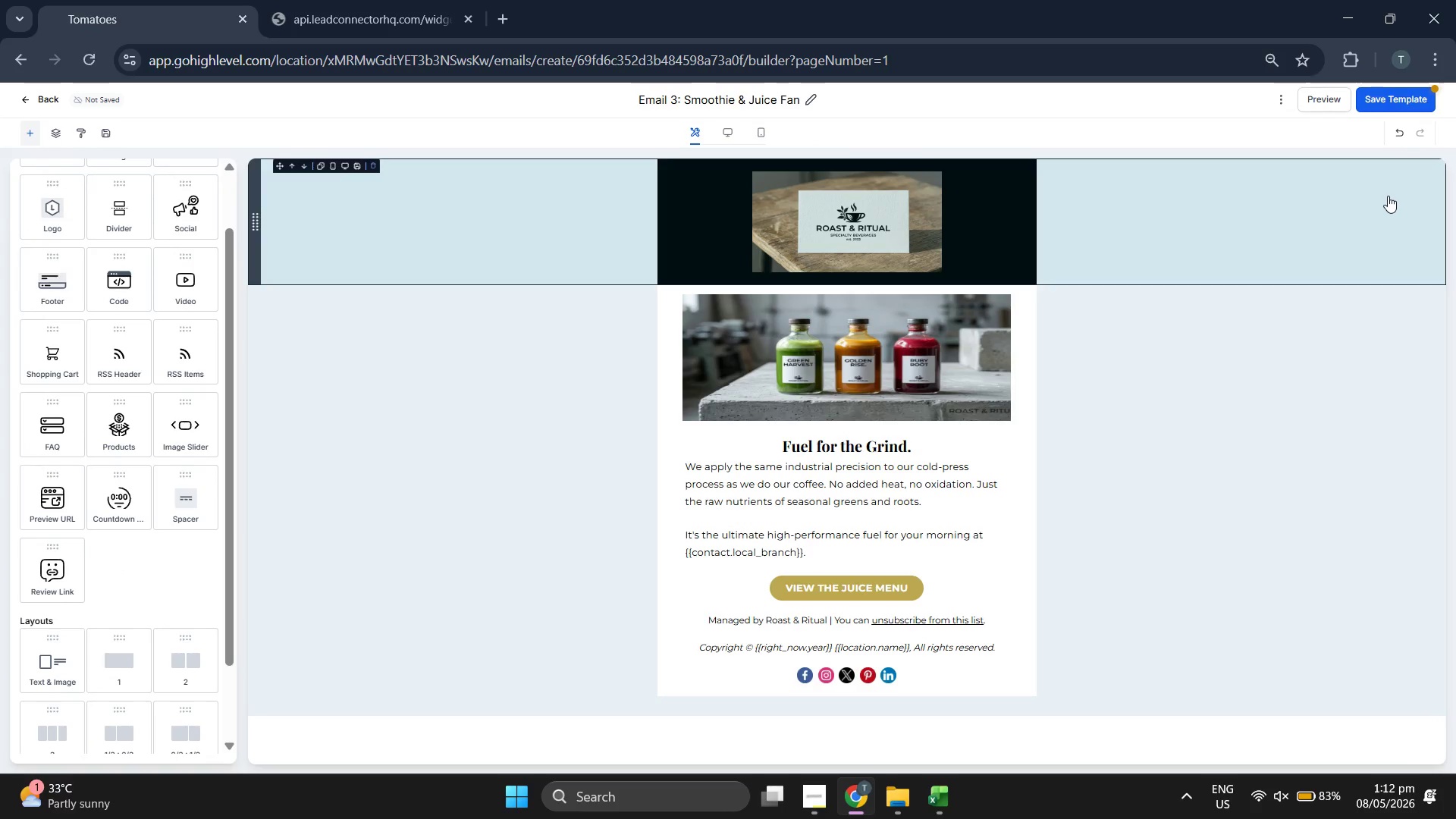 
left_click([1395, 102])
 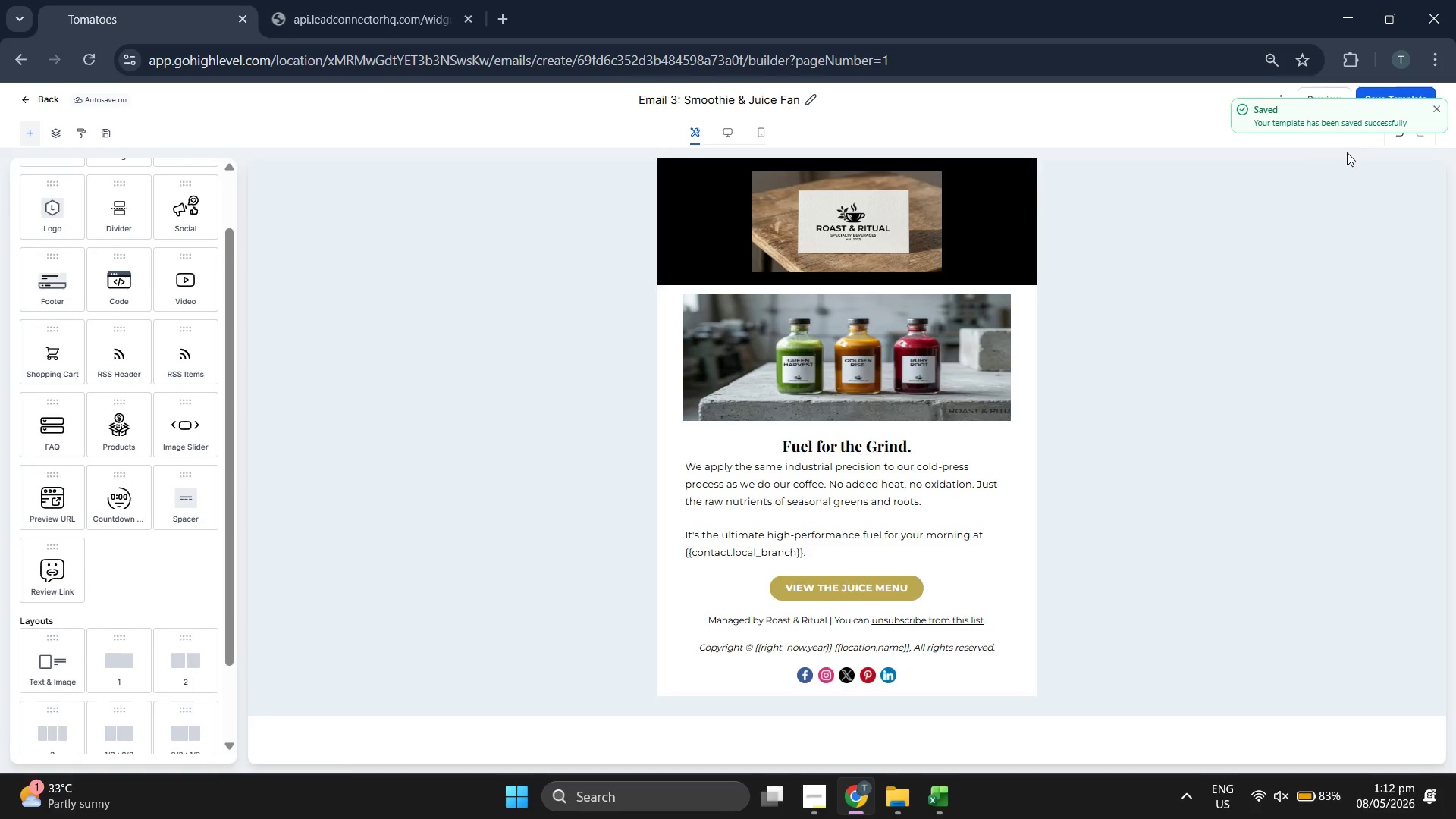 
wait(6.66)
 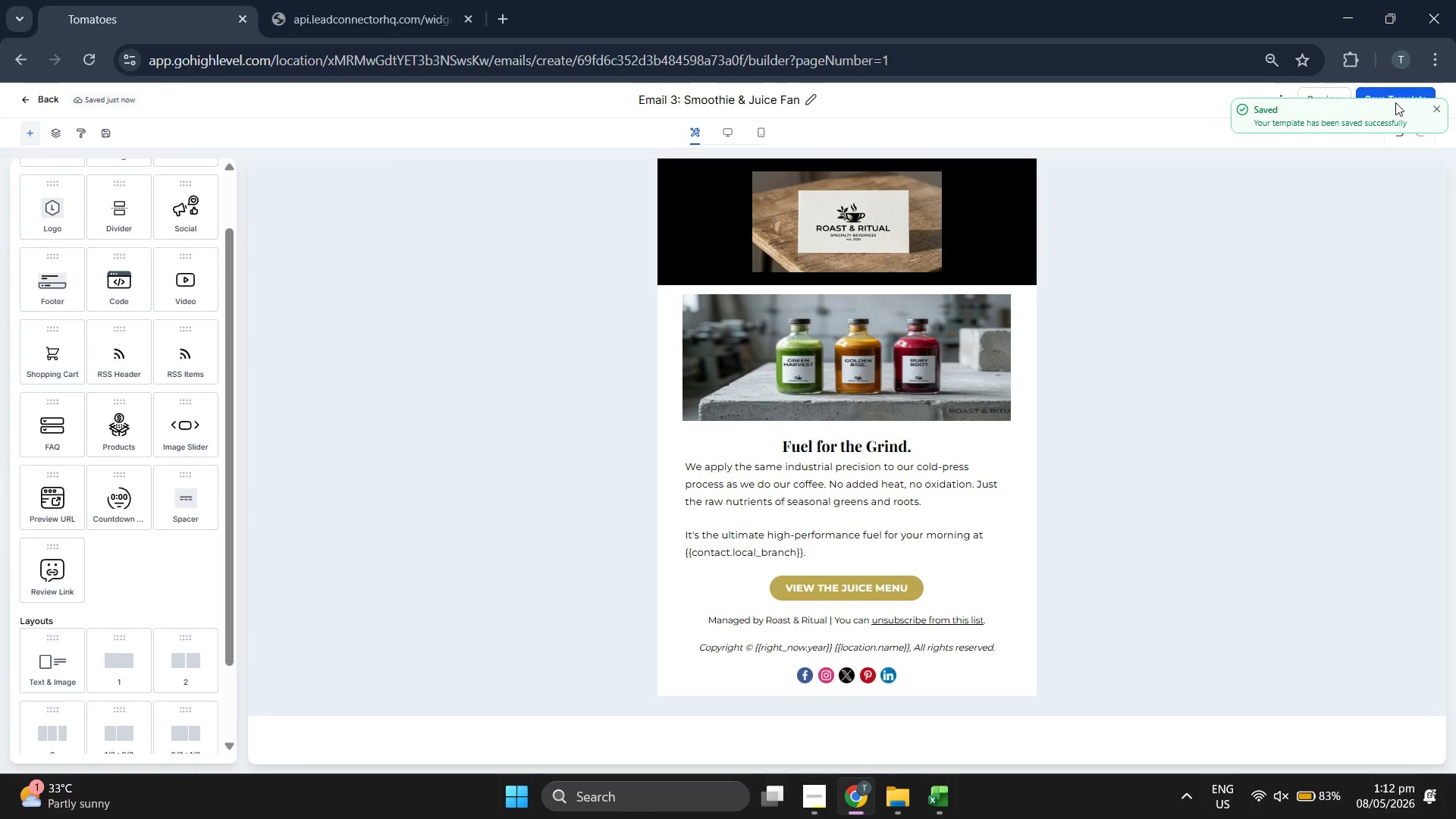 
left_click([48, 96])
 